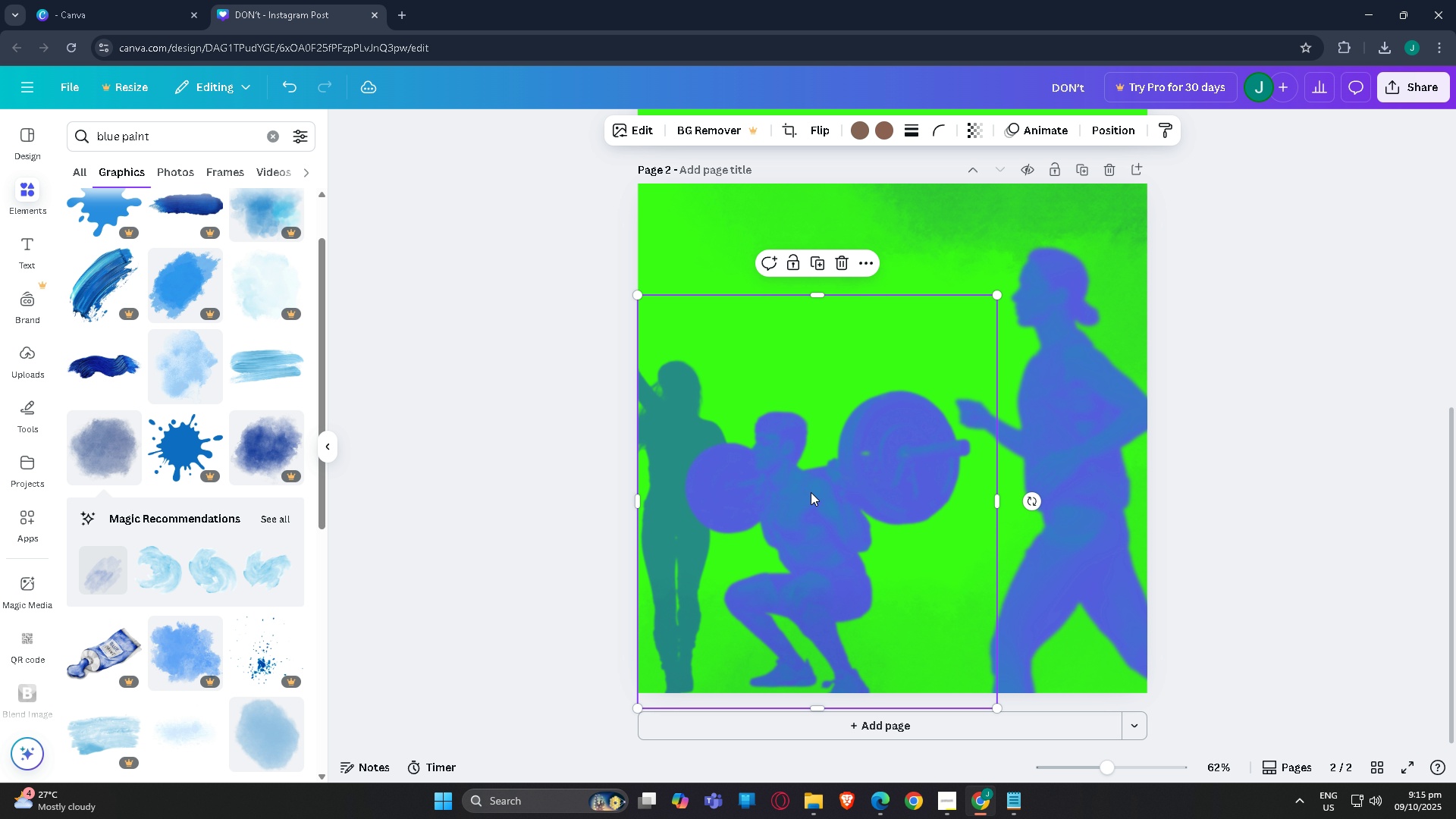 
left_click_drag(start_coordinate=[808, 491], to_coordinate=[817, 483])
 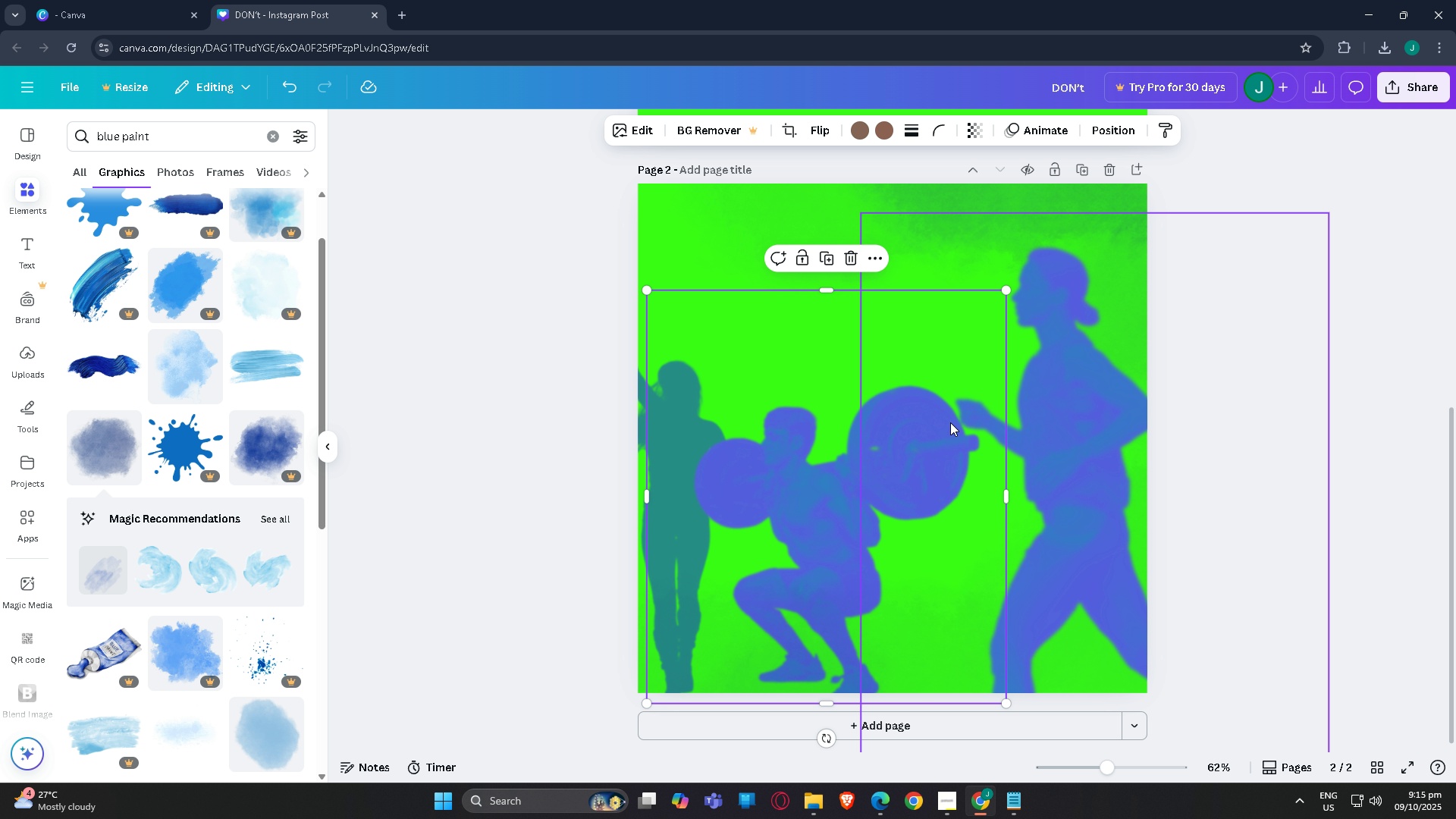 
scroll: coordinate [795, 240], scroll_direction: up, amount: 9.0
 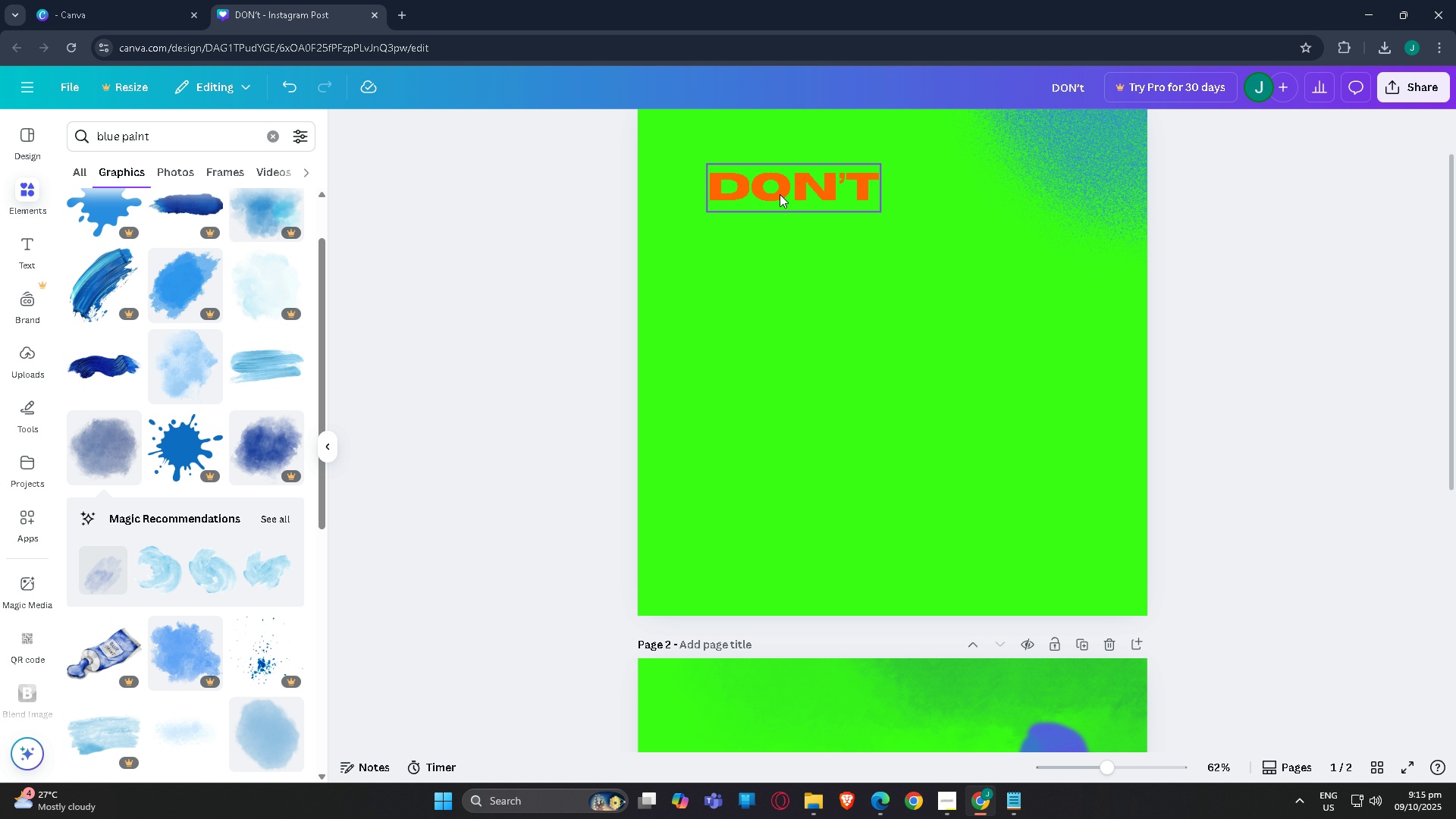 
left_click([780, 194])
 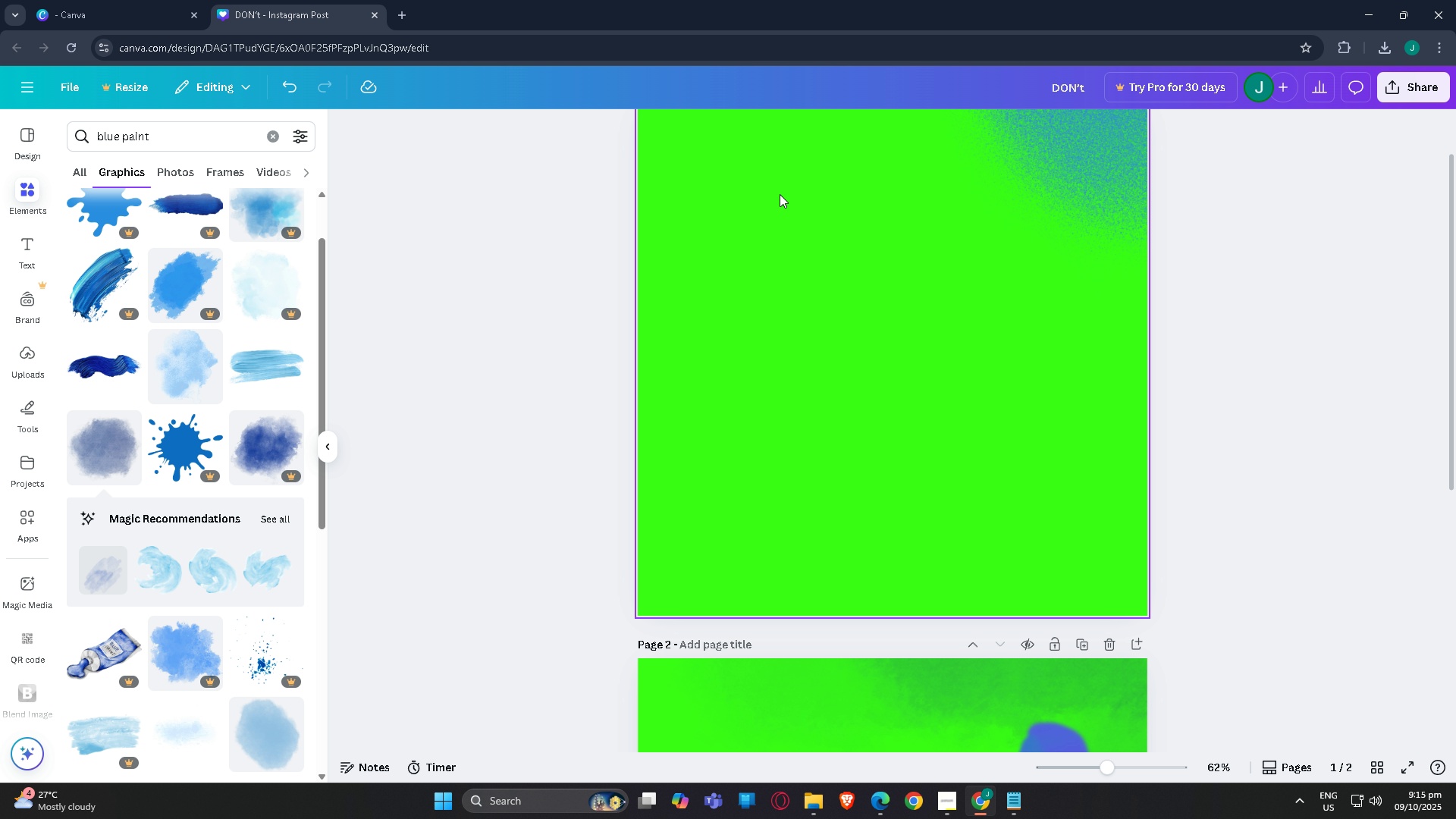 
key(Control+X)
 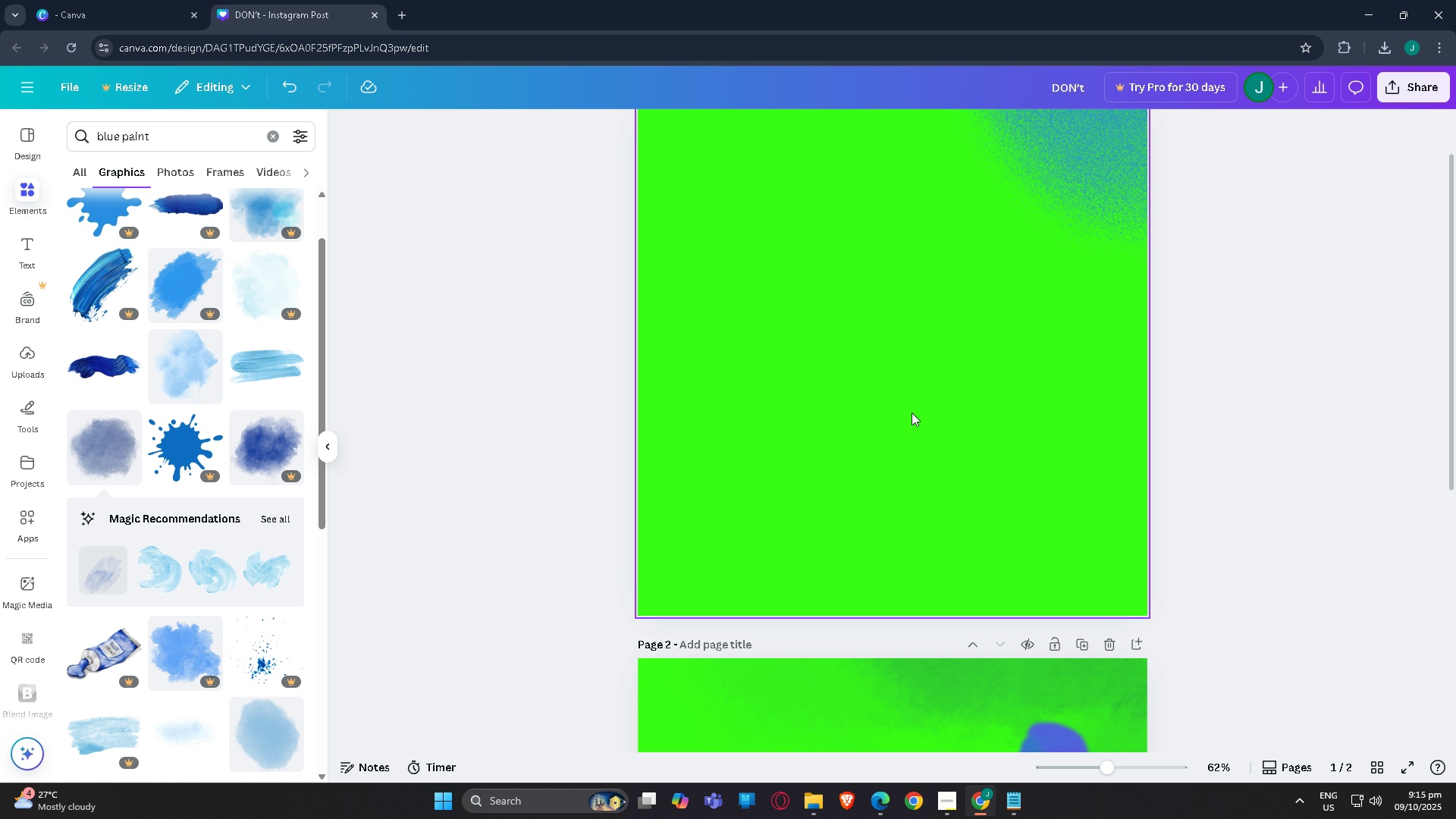 
scroll: coordinate [896, 425], scroll_direction: down, amount: 6.0
 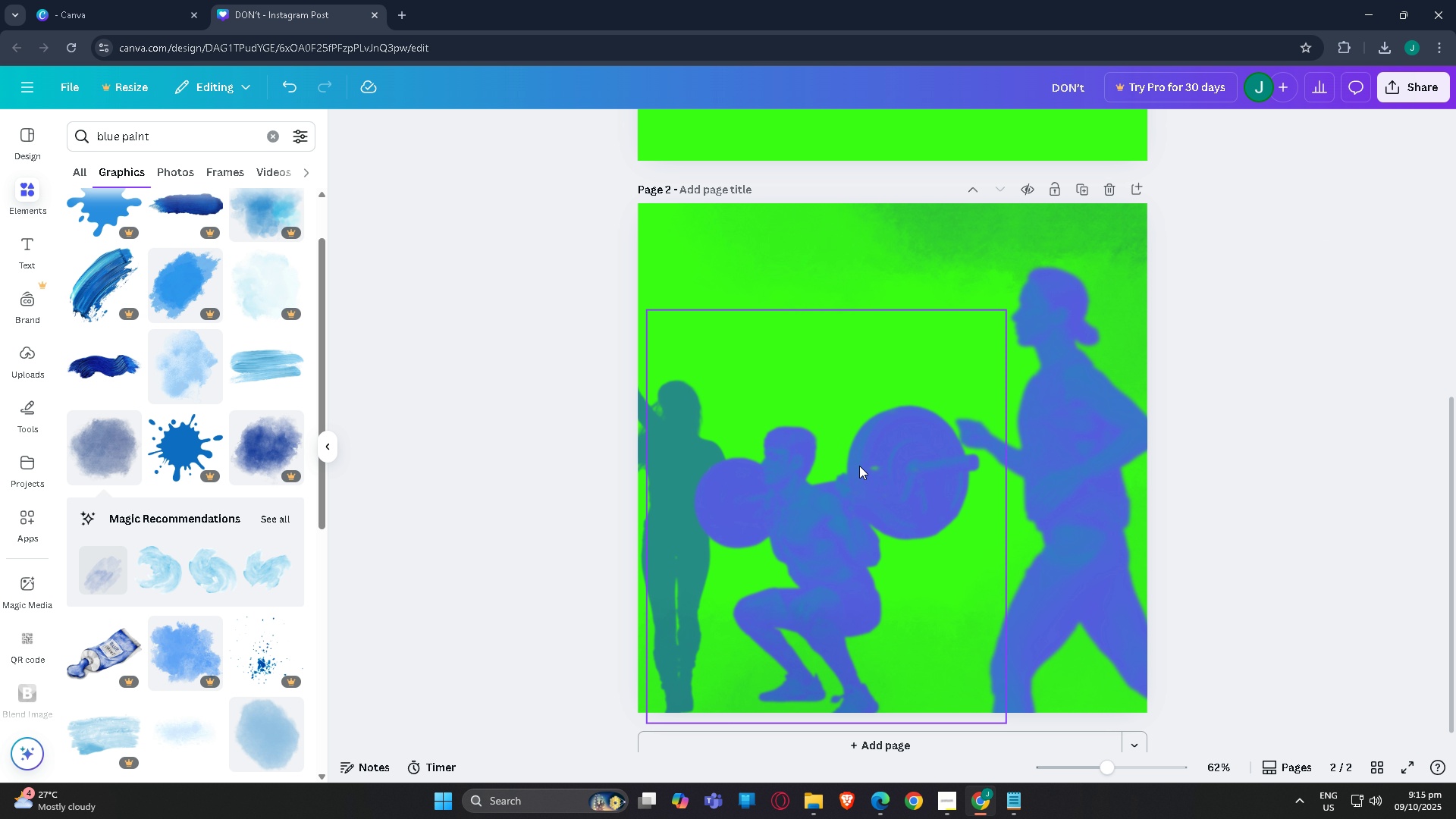 
key(Control+V)
 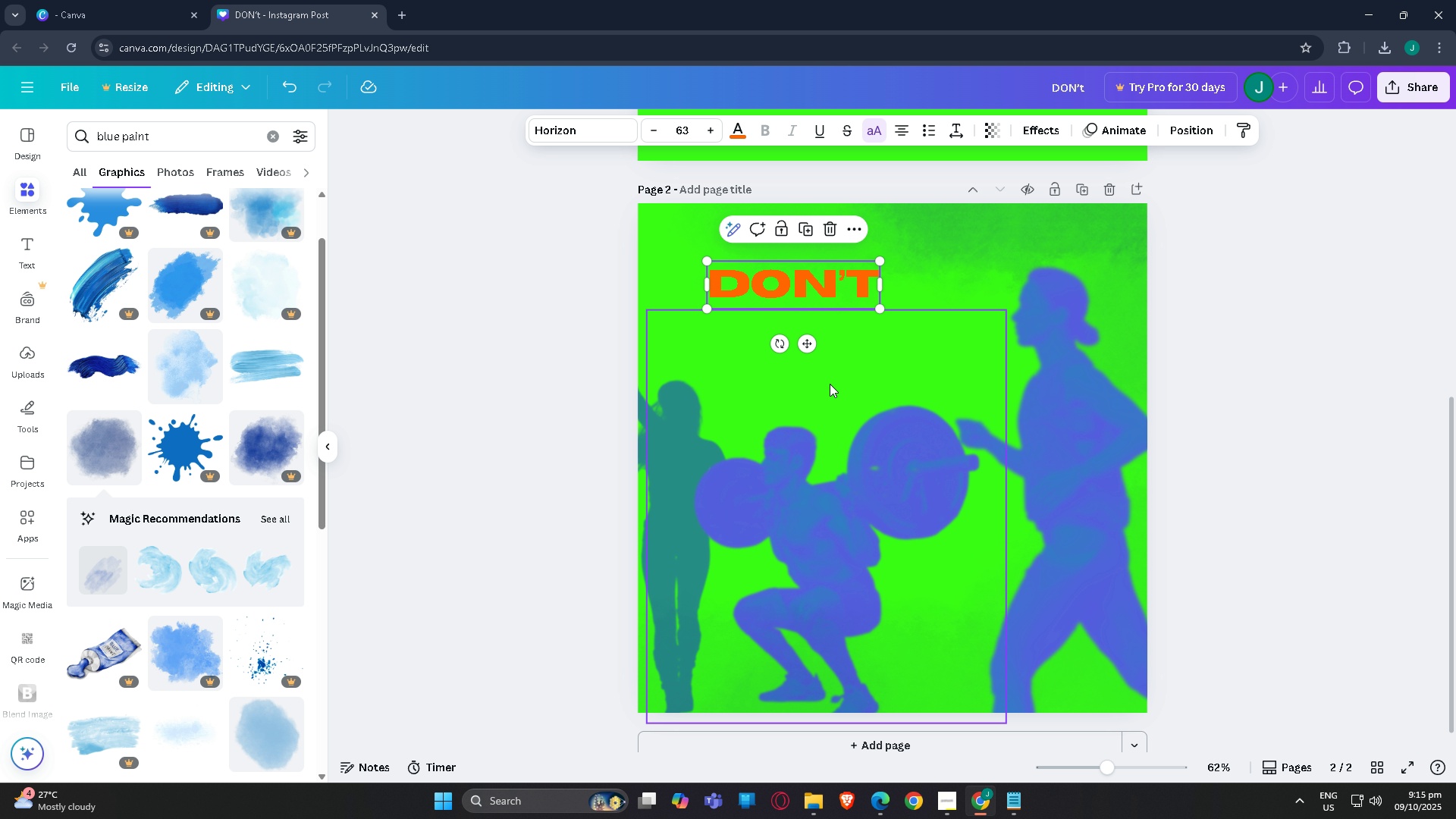 
scroll: coordinate [1024, 324], scroll_direction: up, amount: 12.0
 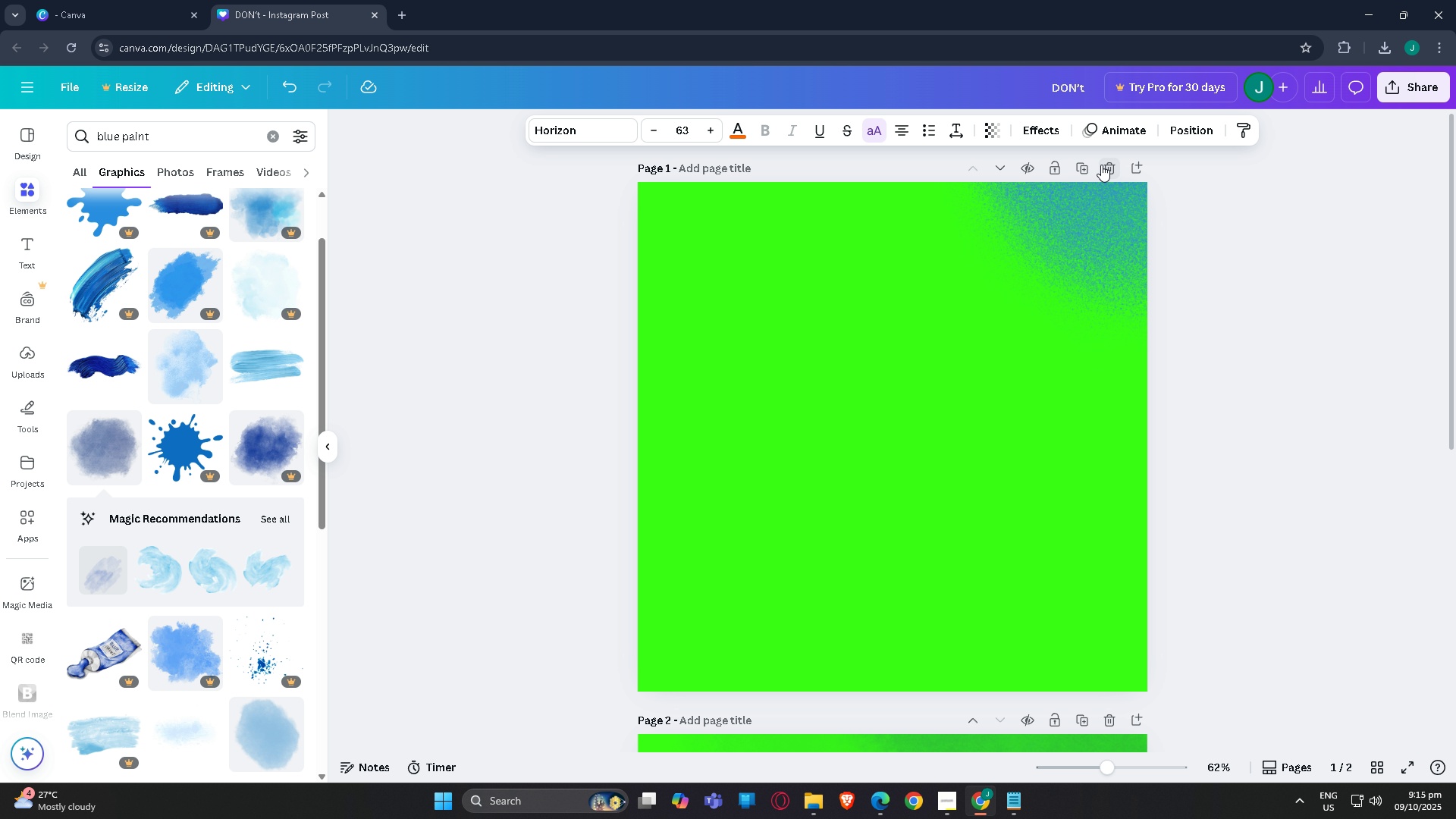 
left_click([1101, 165])
 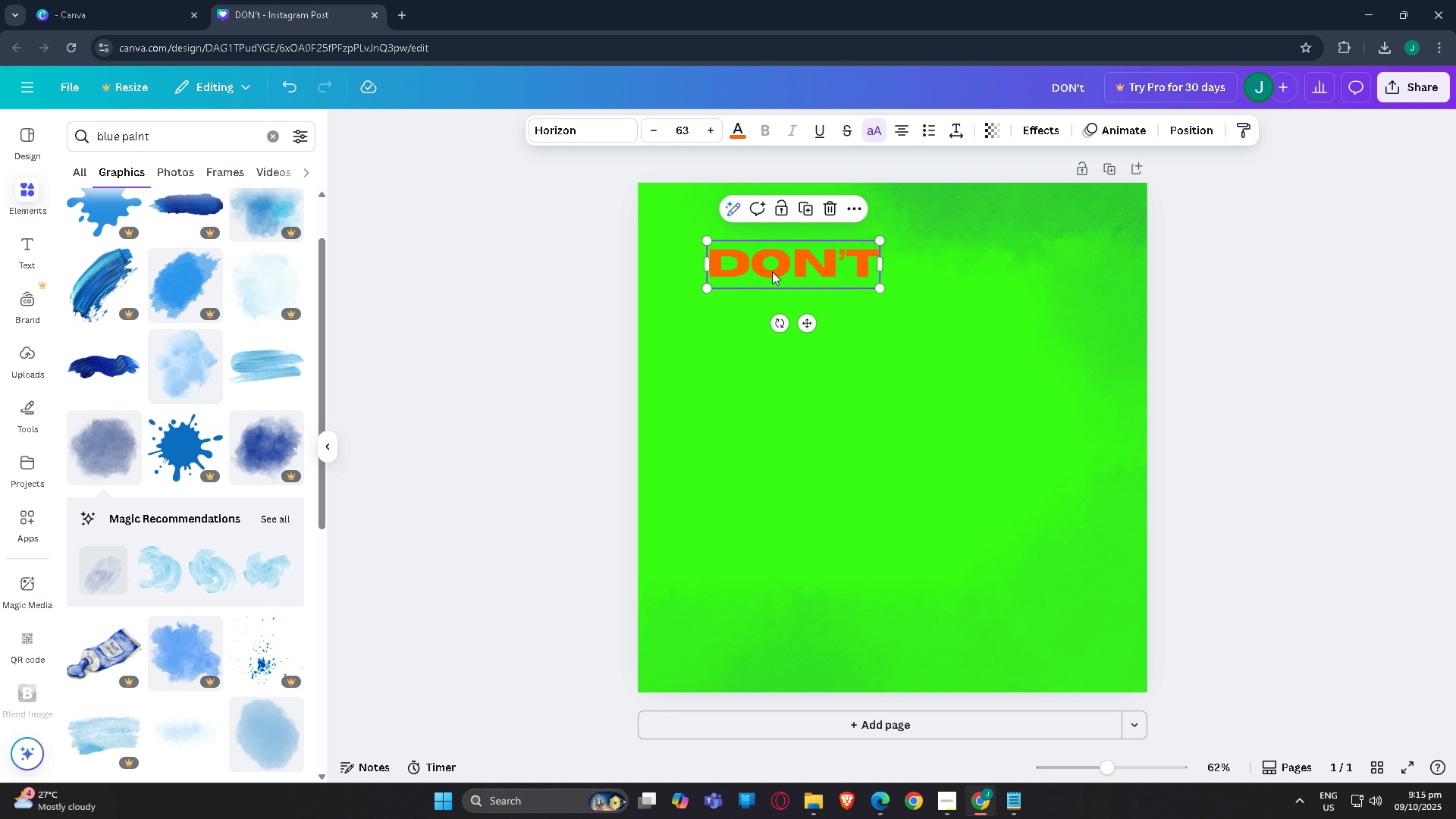 
double_click([783, 260])
 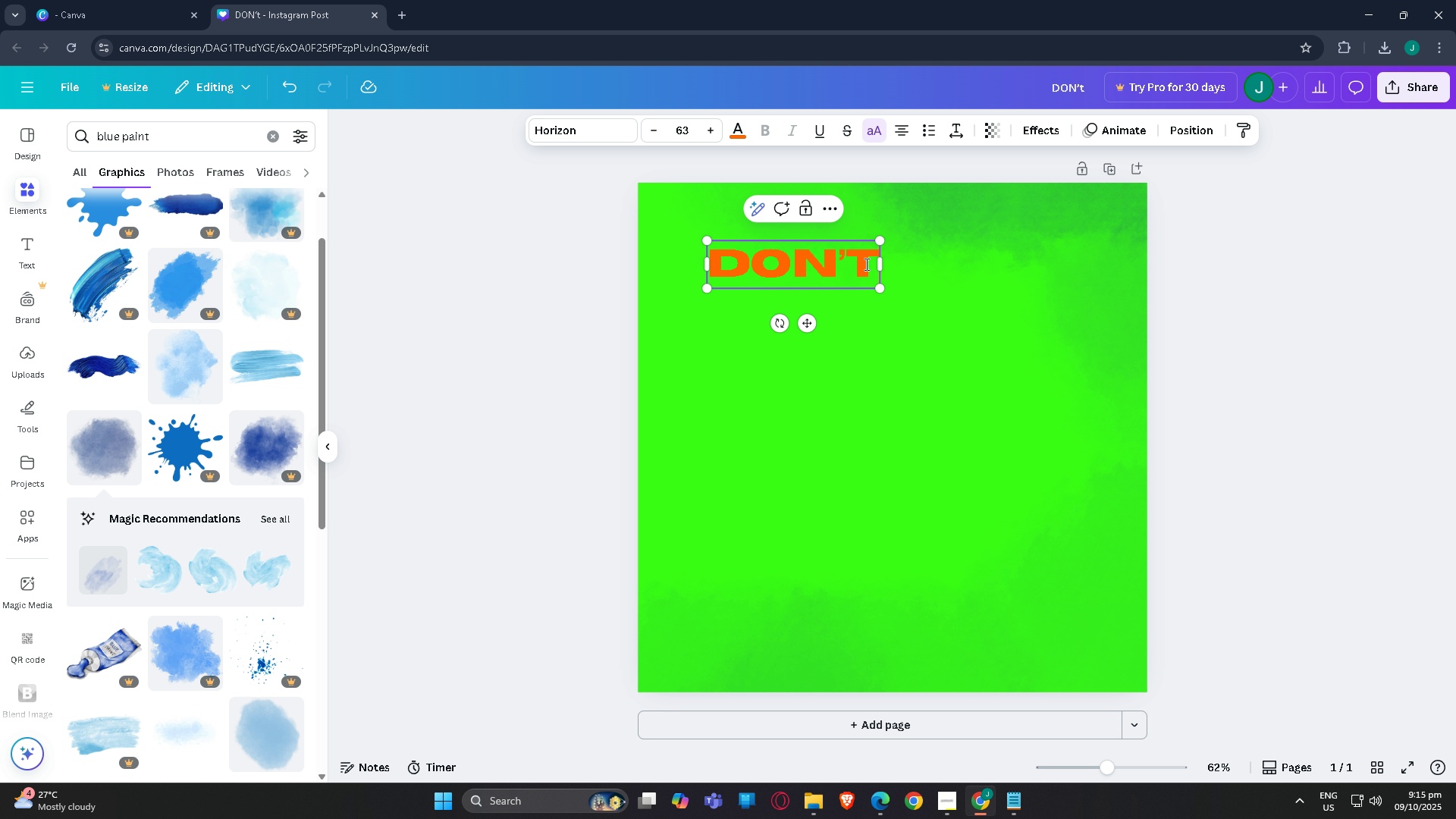 
triple_click([865, 264])
 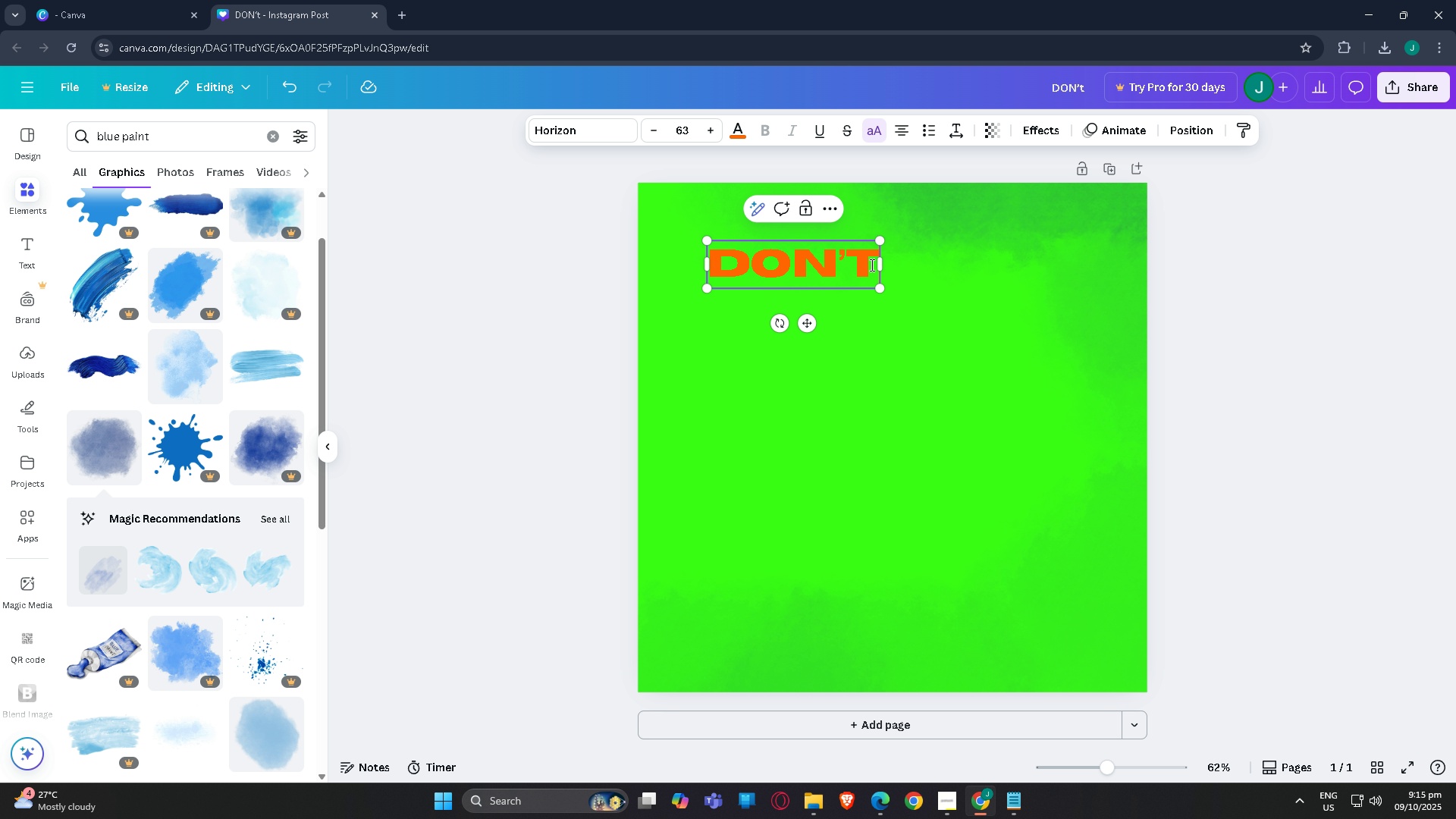 
triple_click([874, 265])
 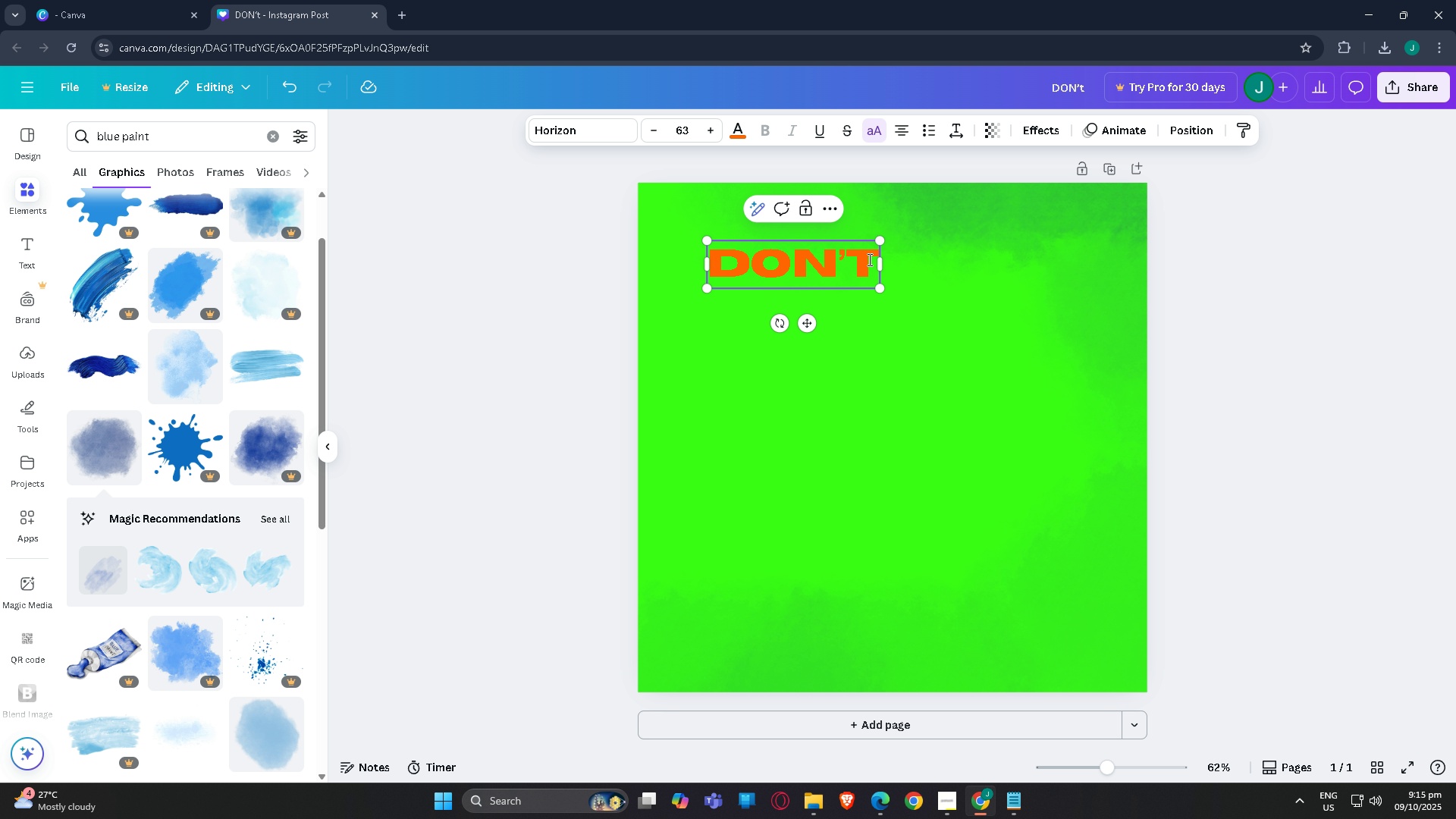 
triple_click([868, 259])
 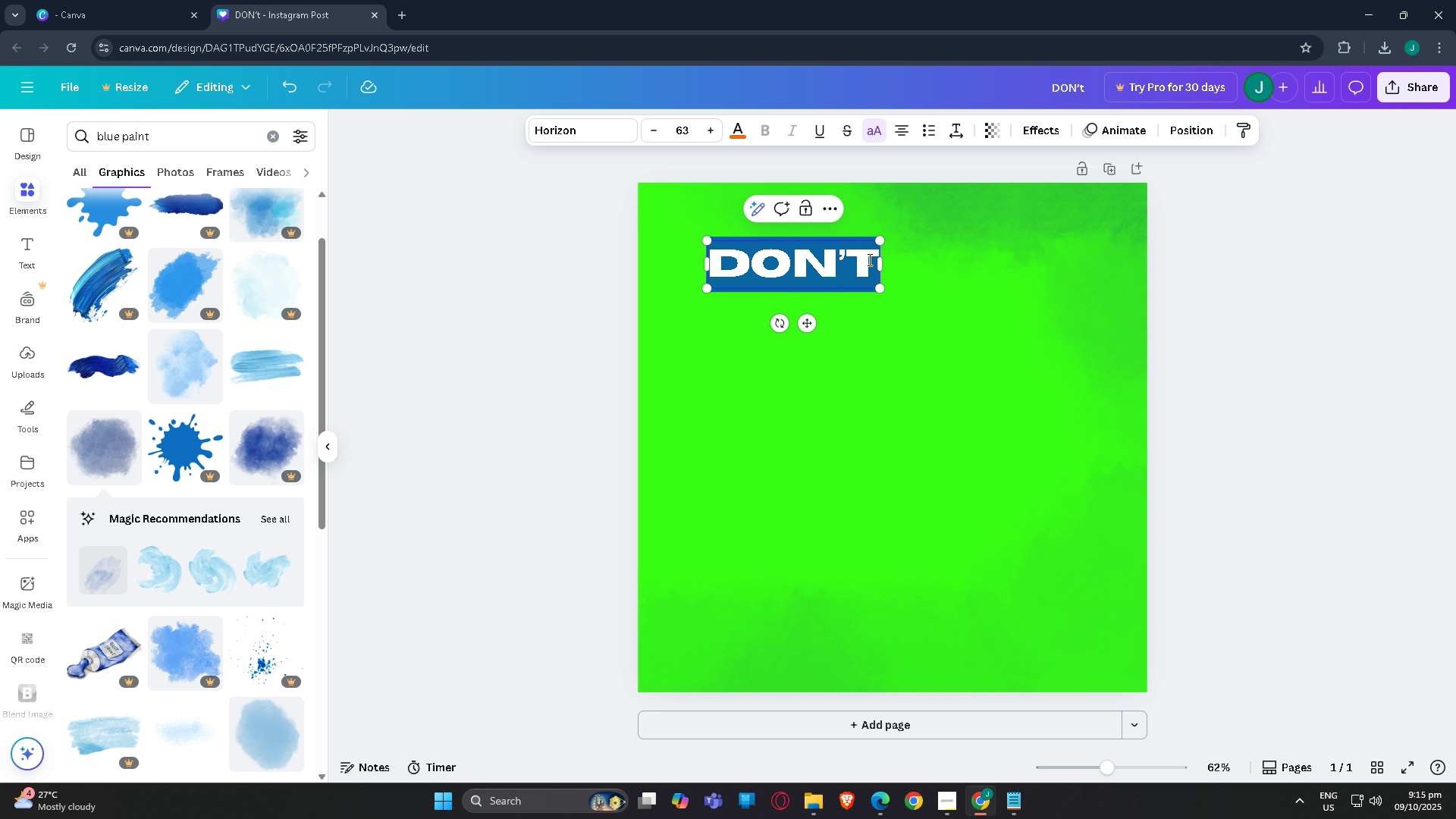 
triple_click([868, 259])
 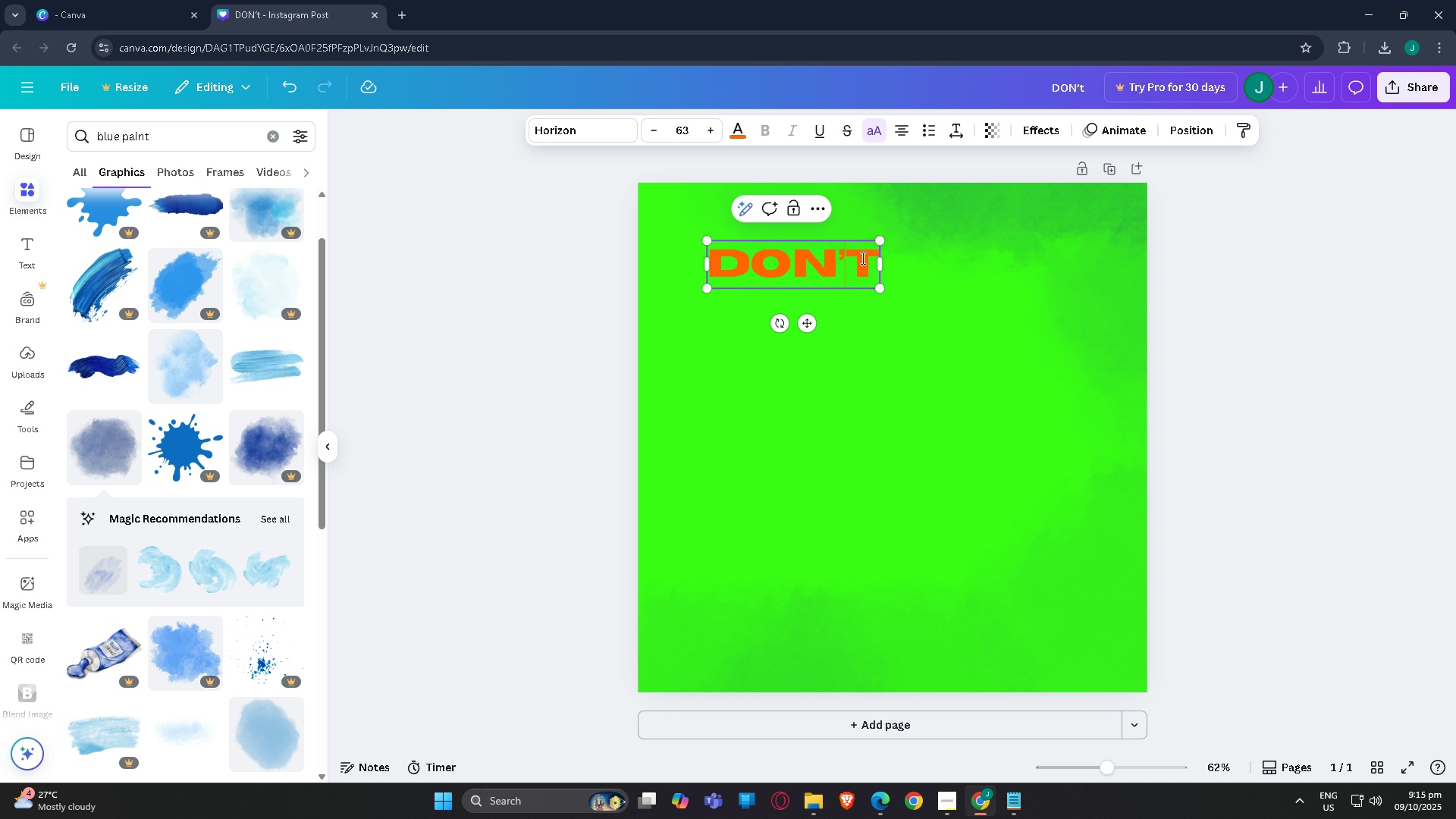 
triple_click([861, 258])
 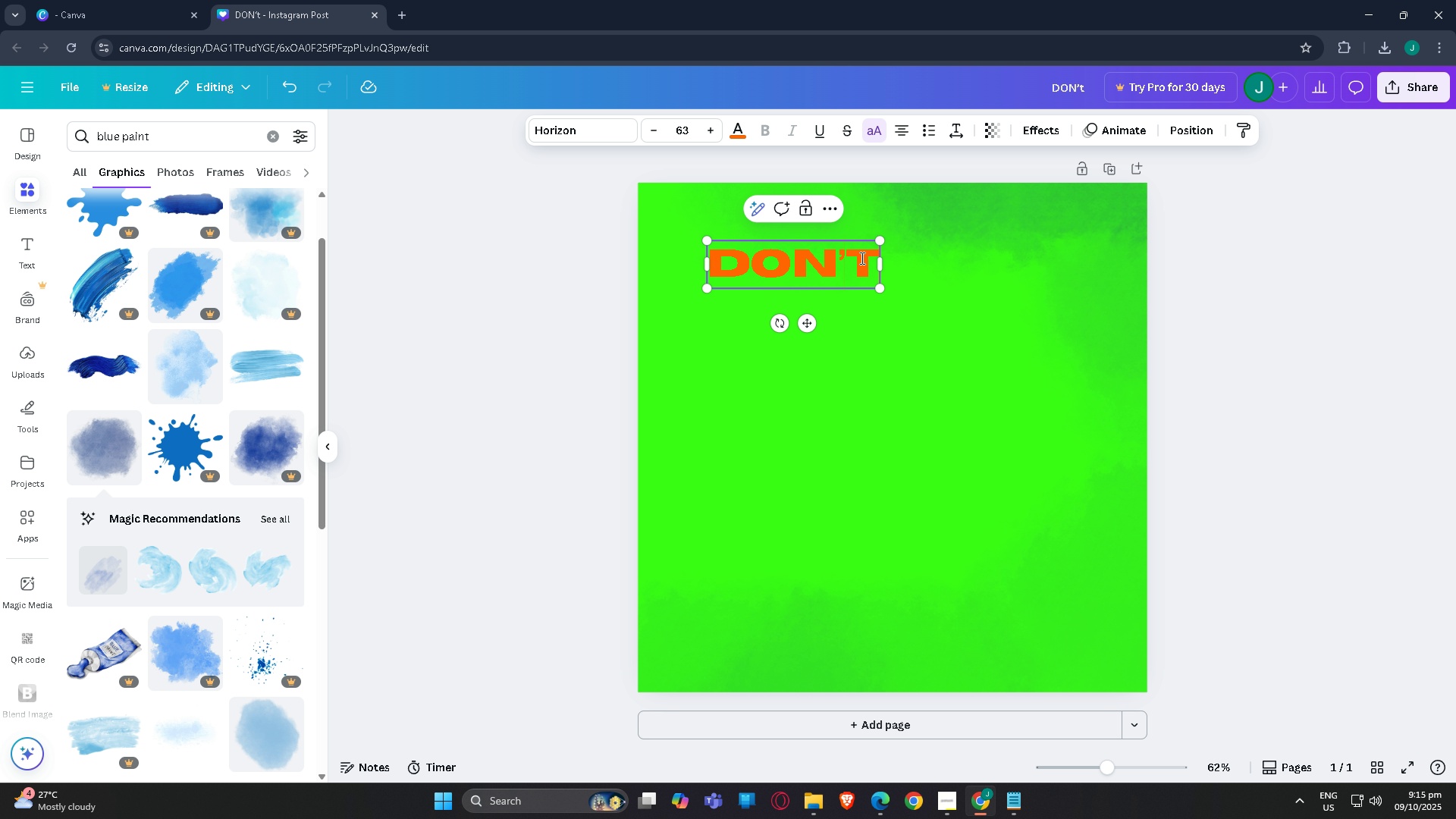 
key(ArrowRight)
 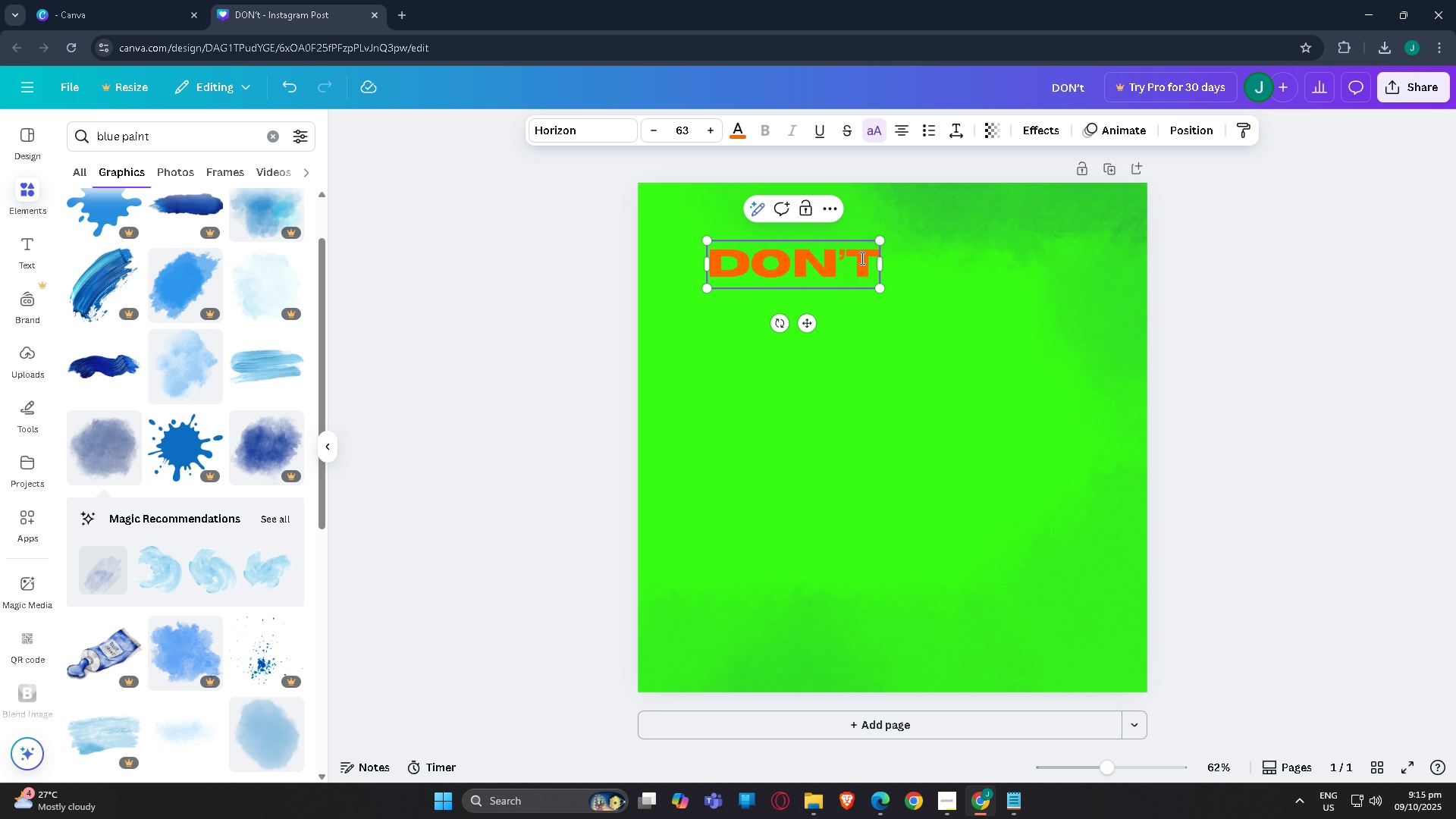 
type( Count the days)
key(Backspace)
type(s, make  the day count.)
 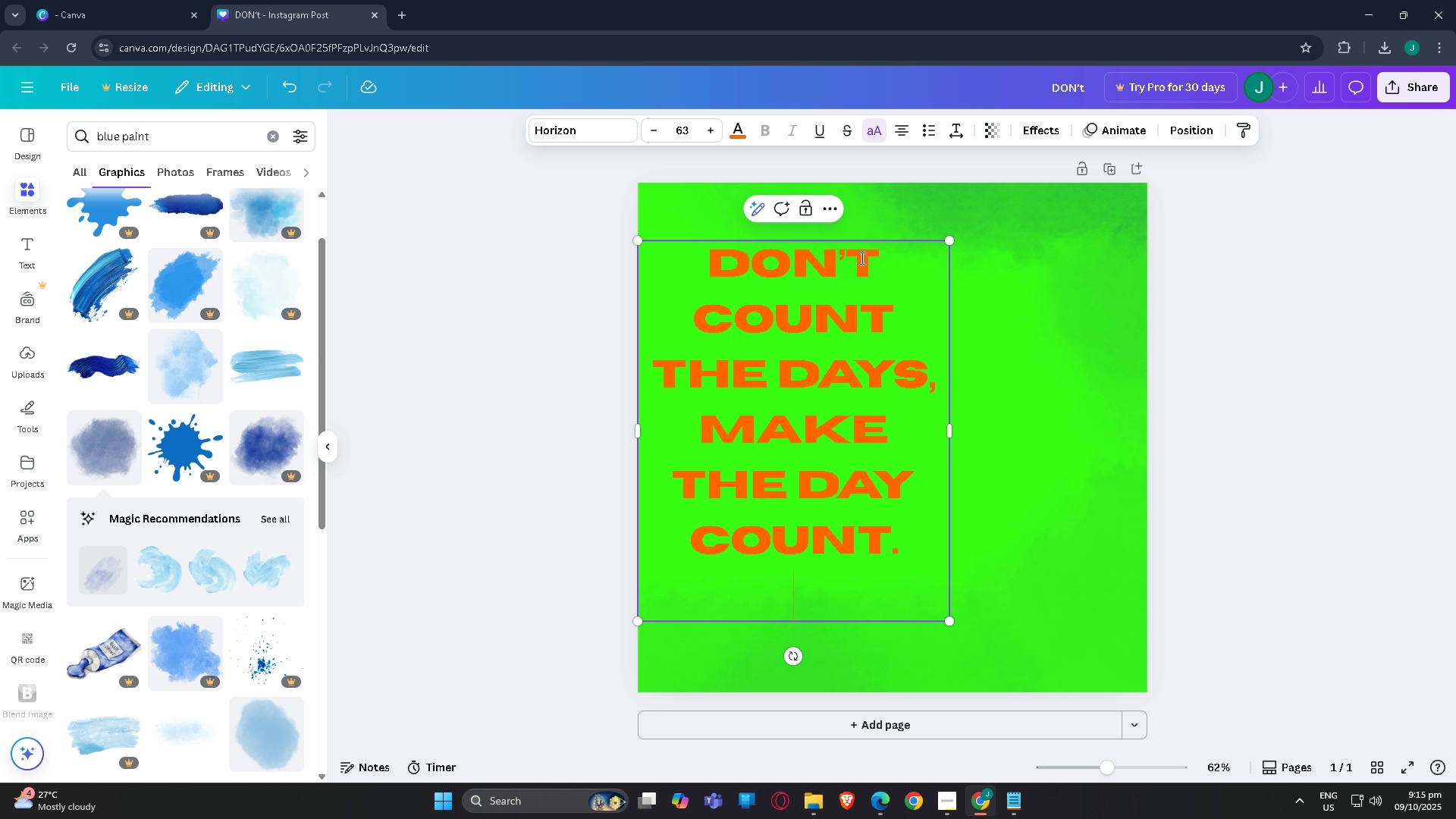 
key(Enter)
 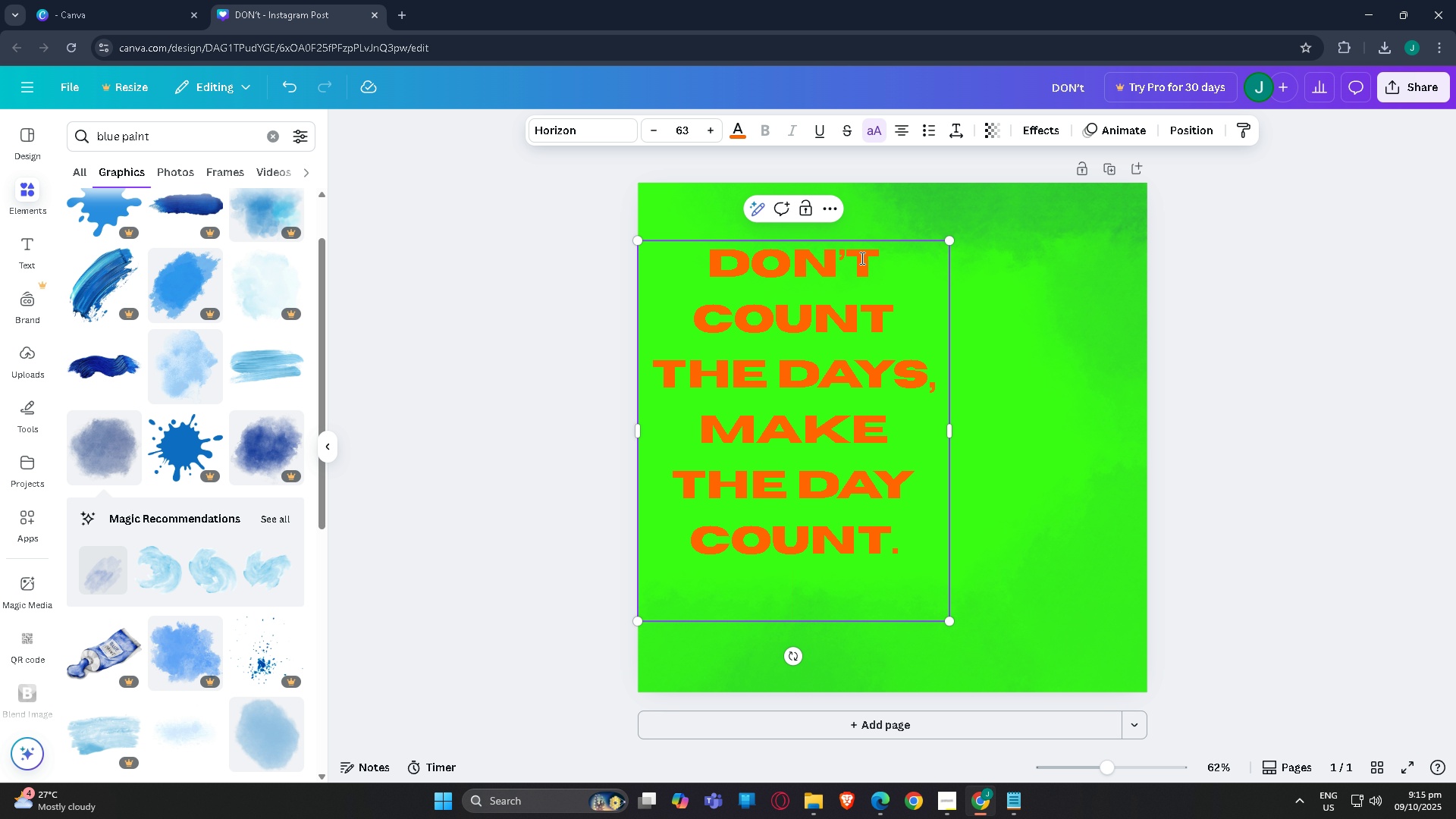 
key(Backspace)
 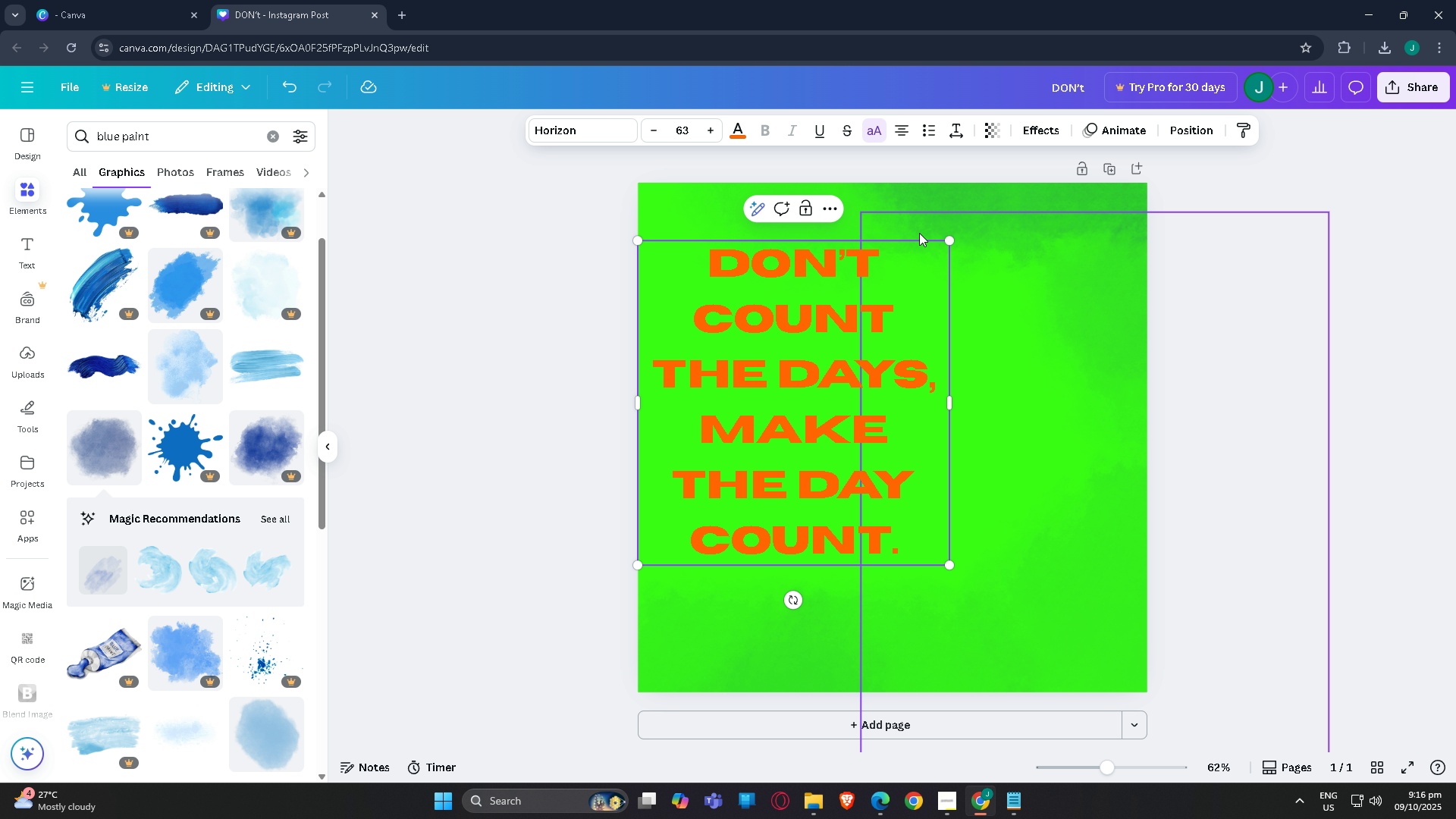 
left_click([595, 133])
 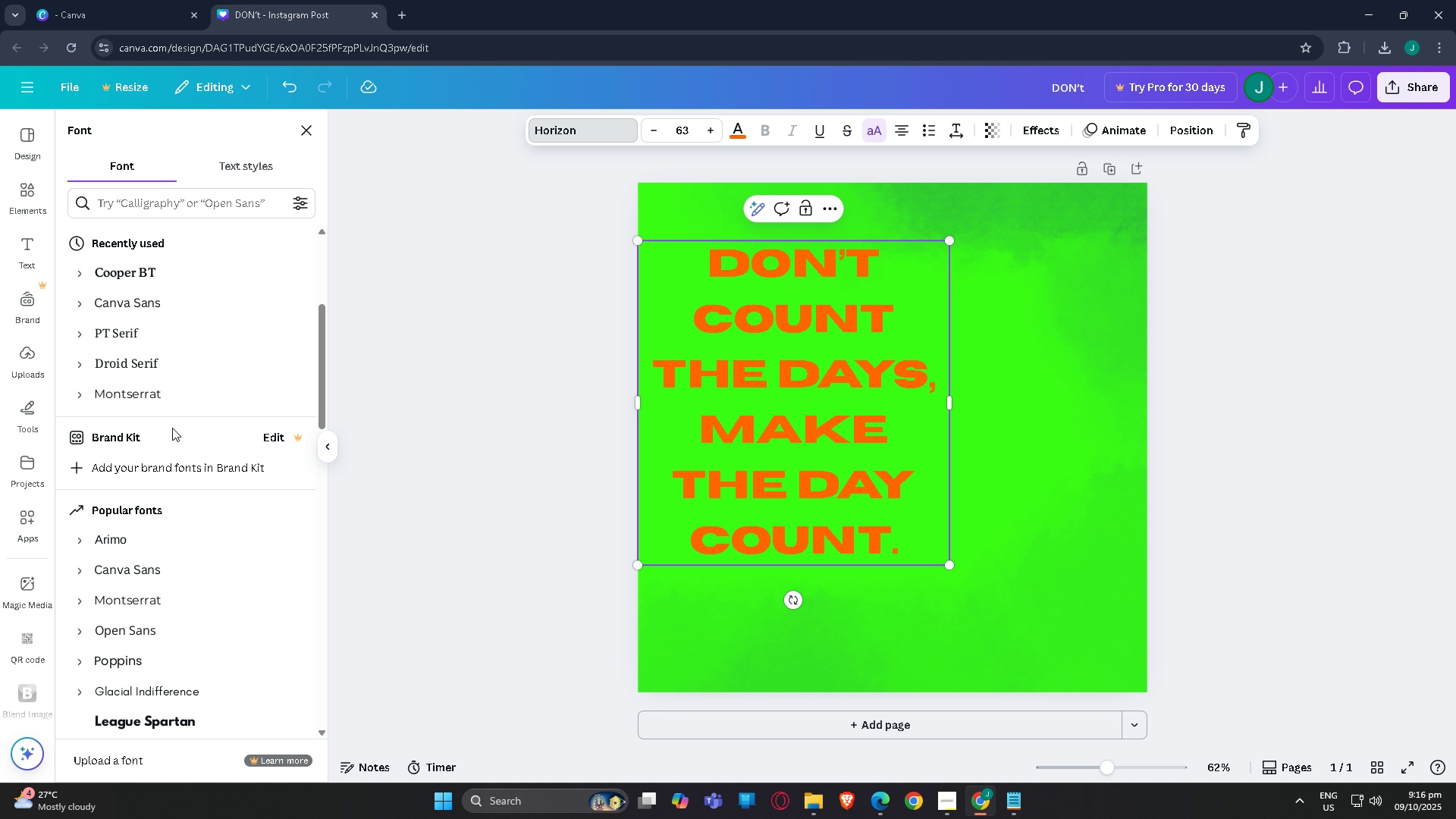 
scroll: coordinate [158, 382], scroll_direction: down, amount: 4.0
 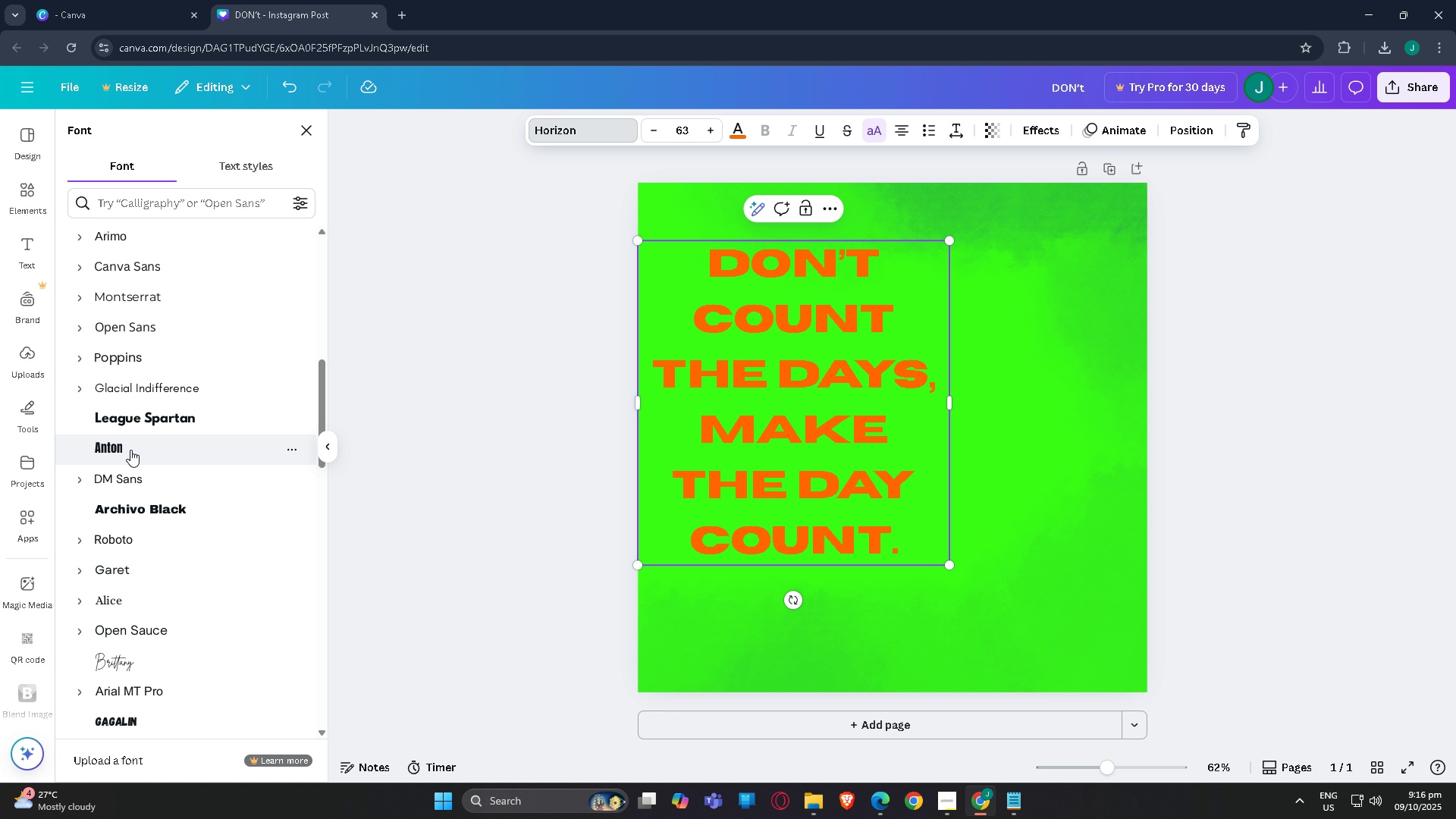 
left_click([130, 450])
 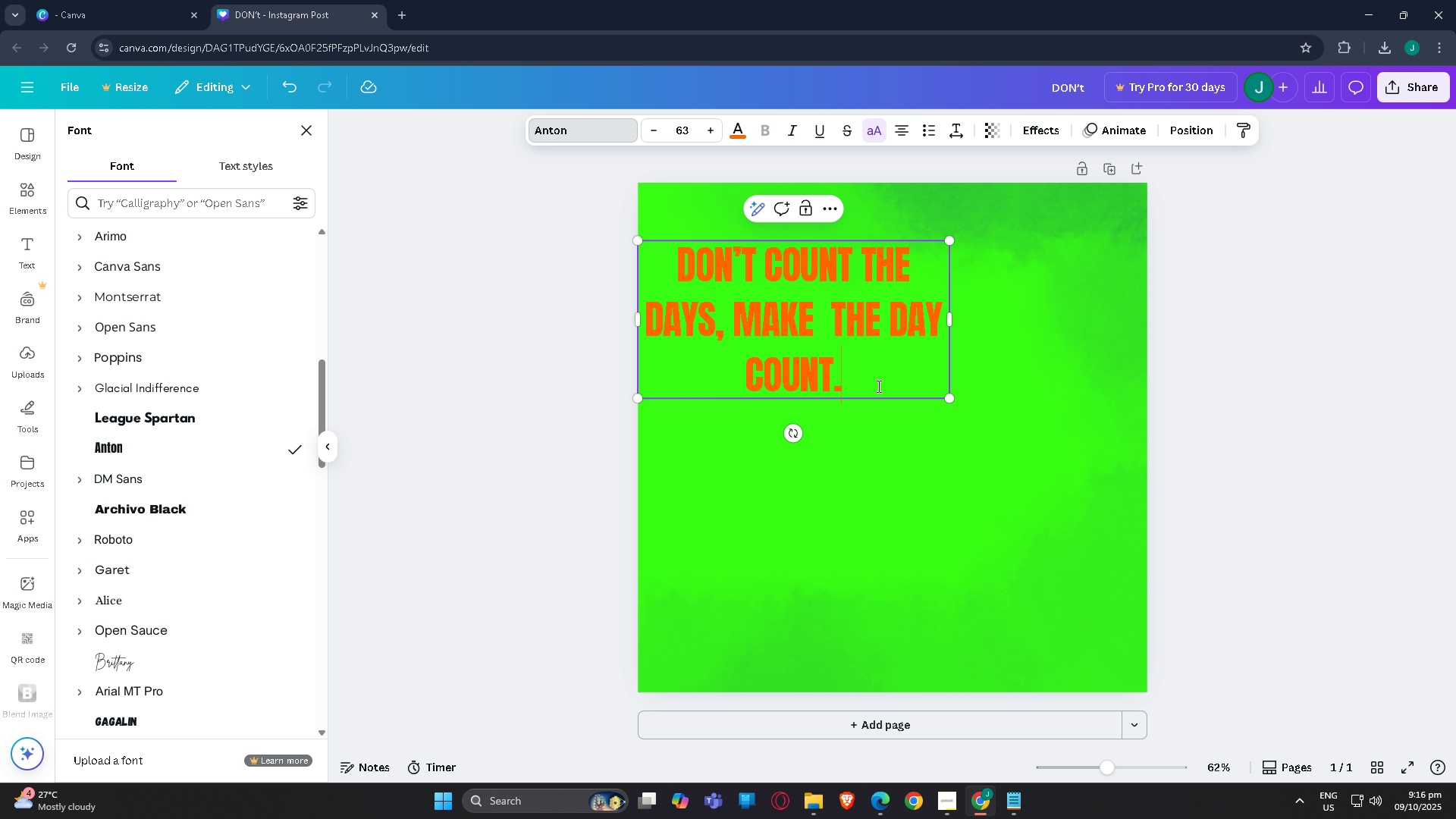 
left_click_drag(start_coordinate=[949, 398], to_coordinate=[1049, 585])
 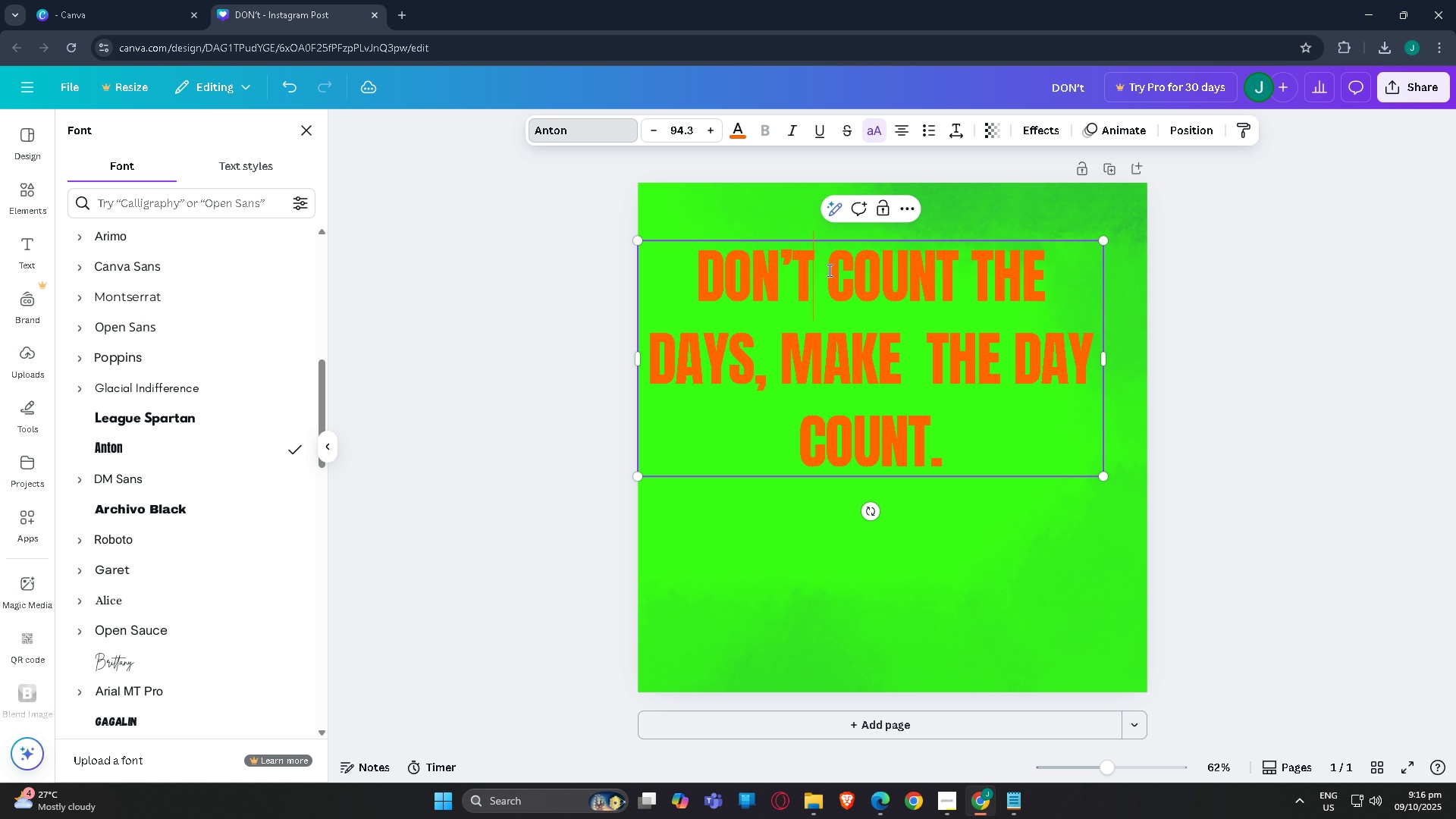 
double_click([845, 272])
 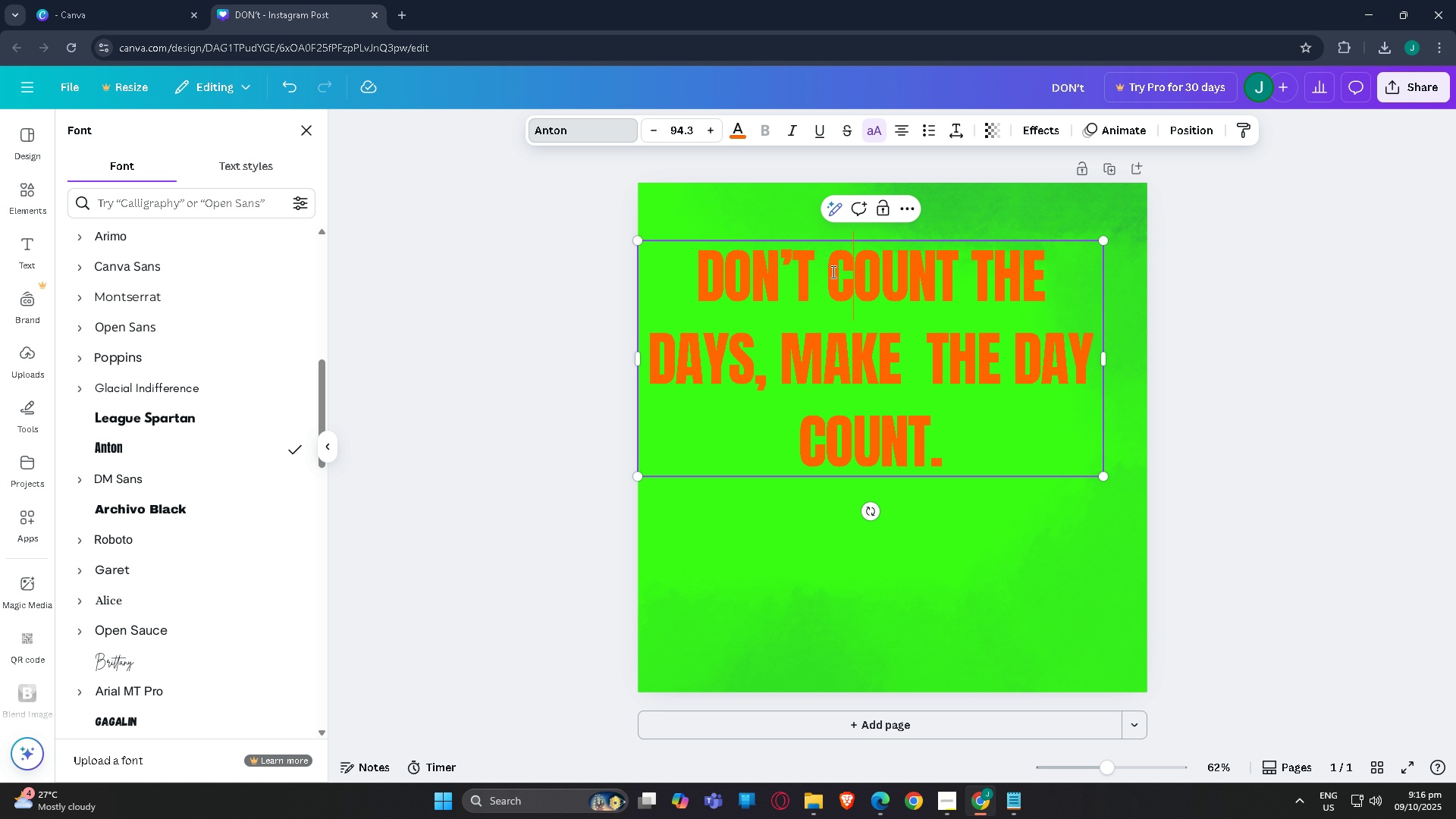 
left_click([828, 271])
 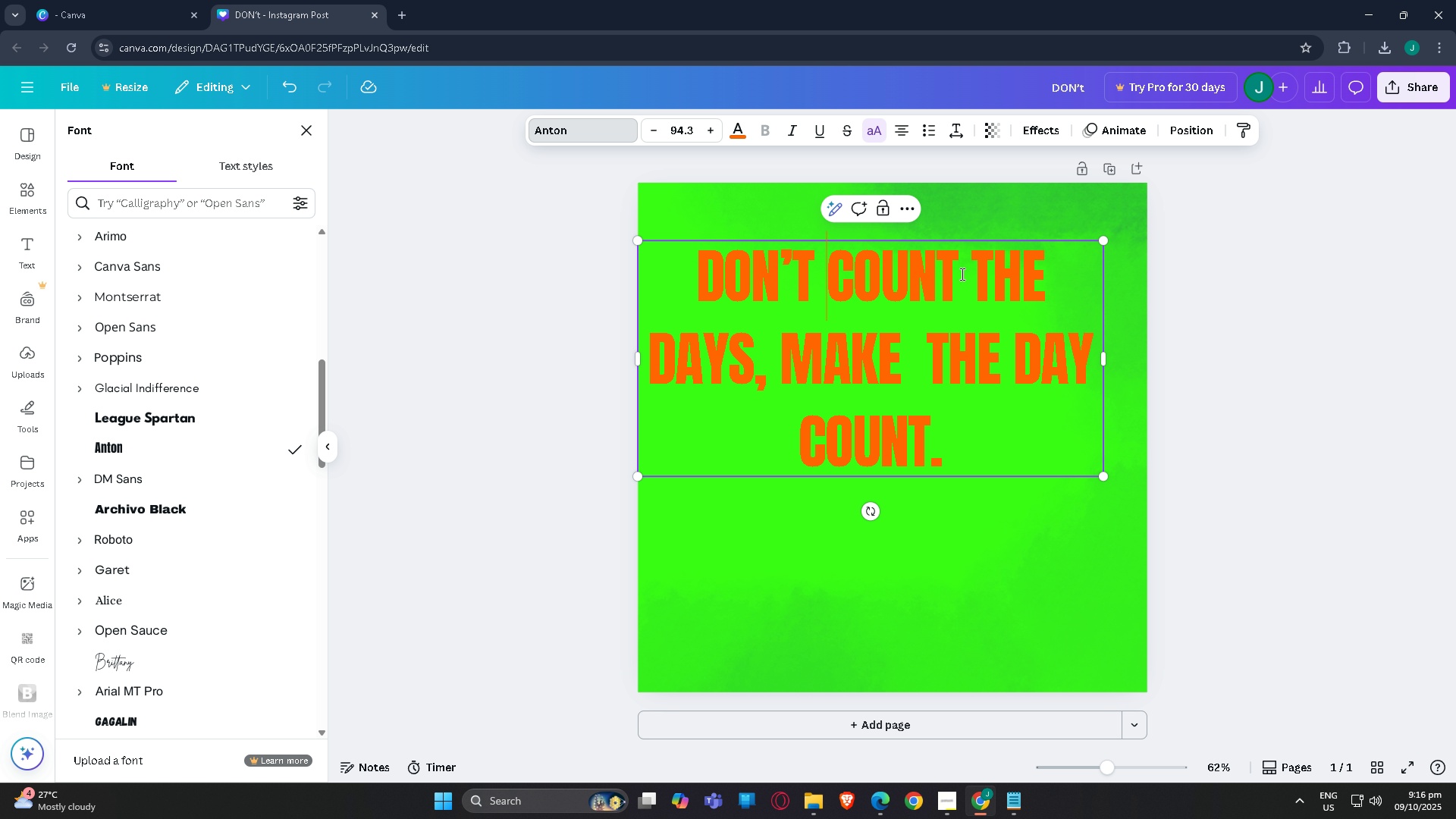 
left_click([972, 274])
 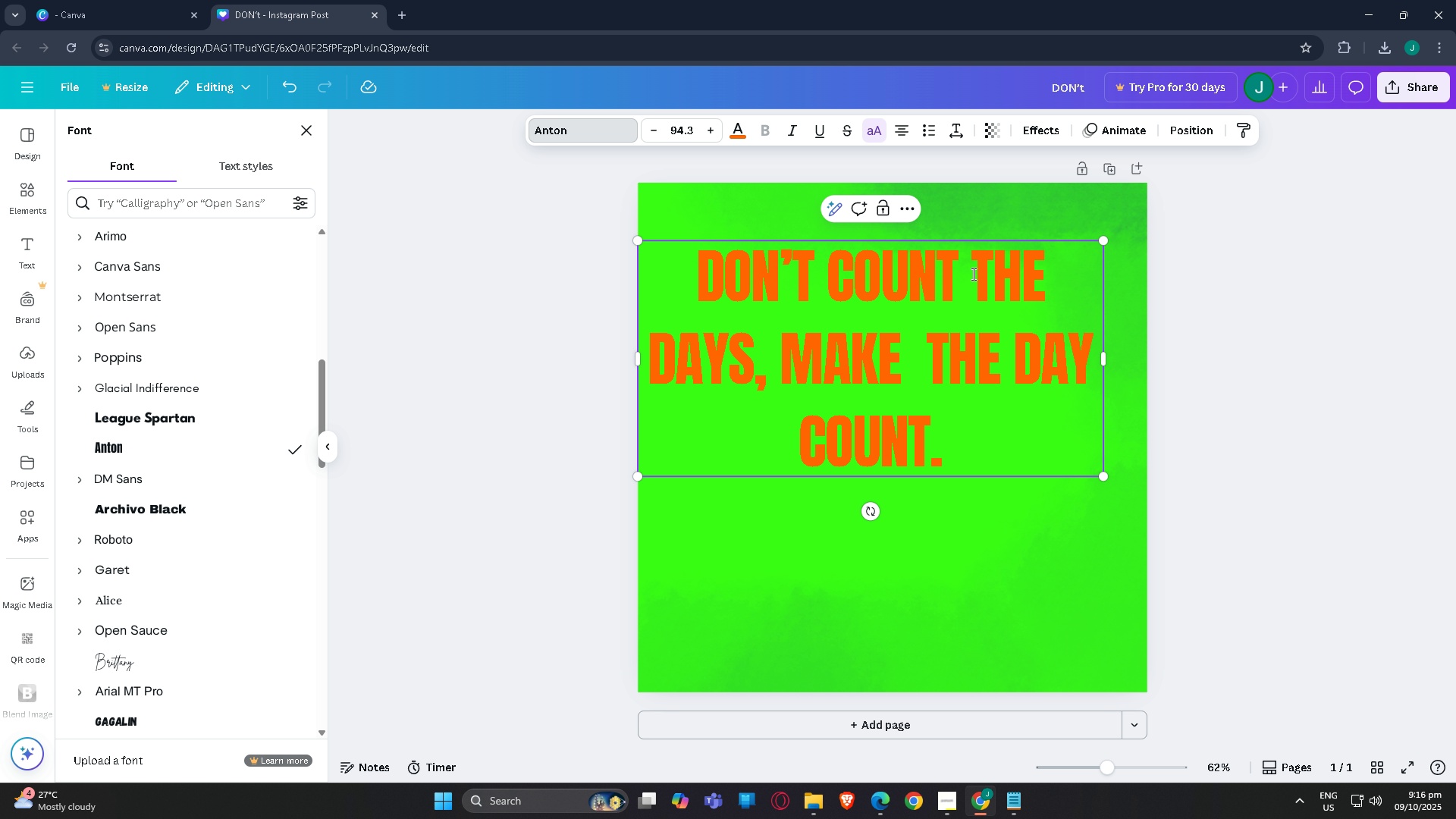 
key(Enter)
 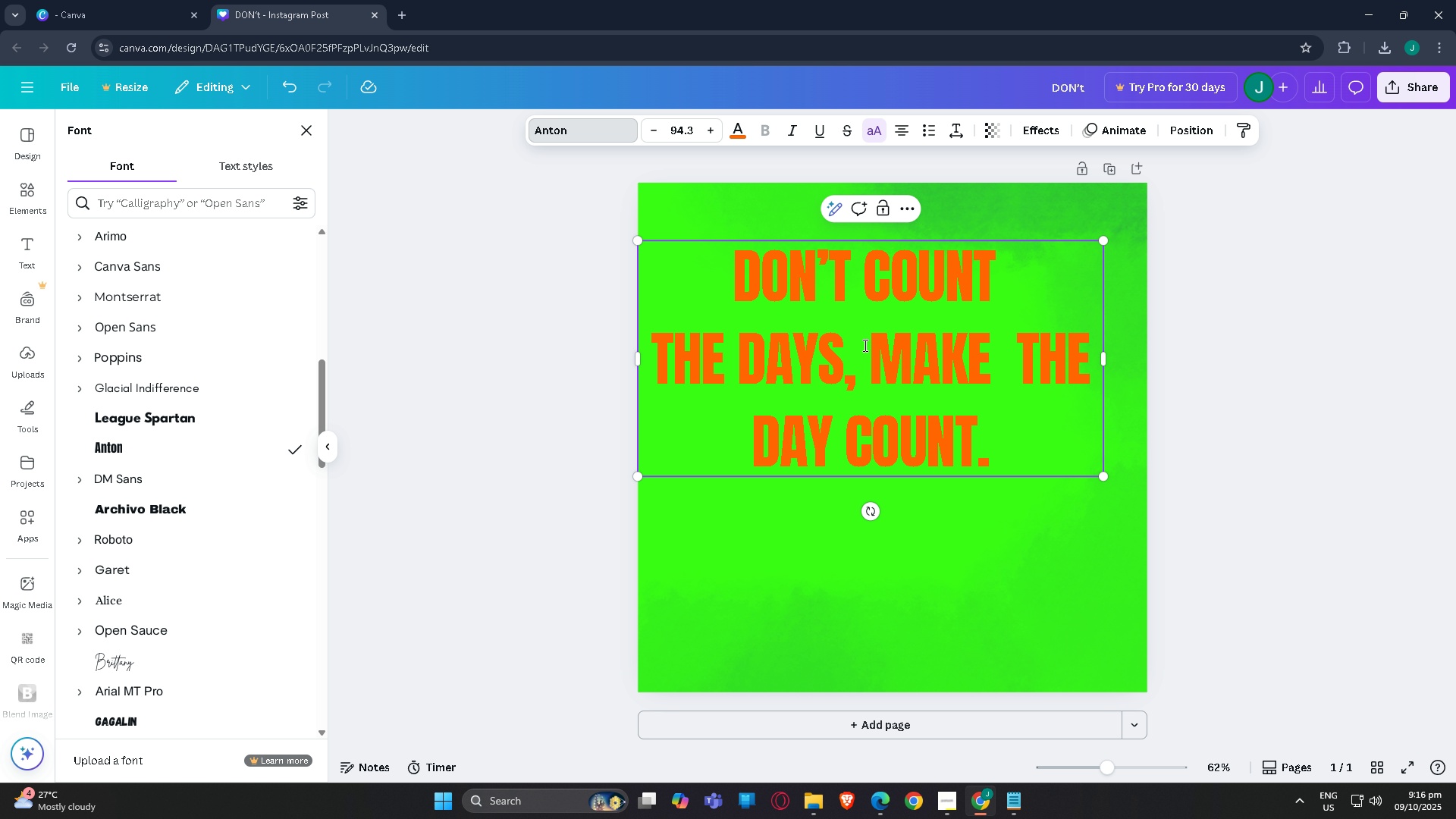 
left_click([871, 349])
 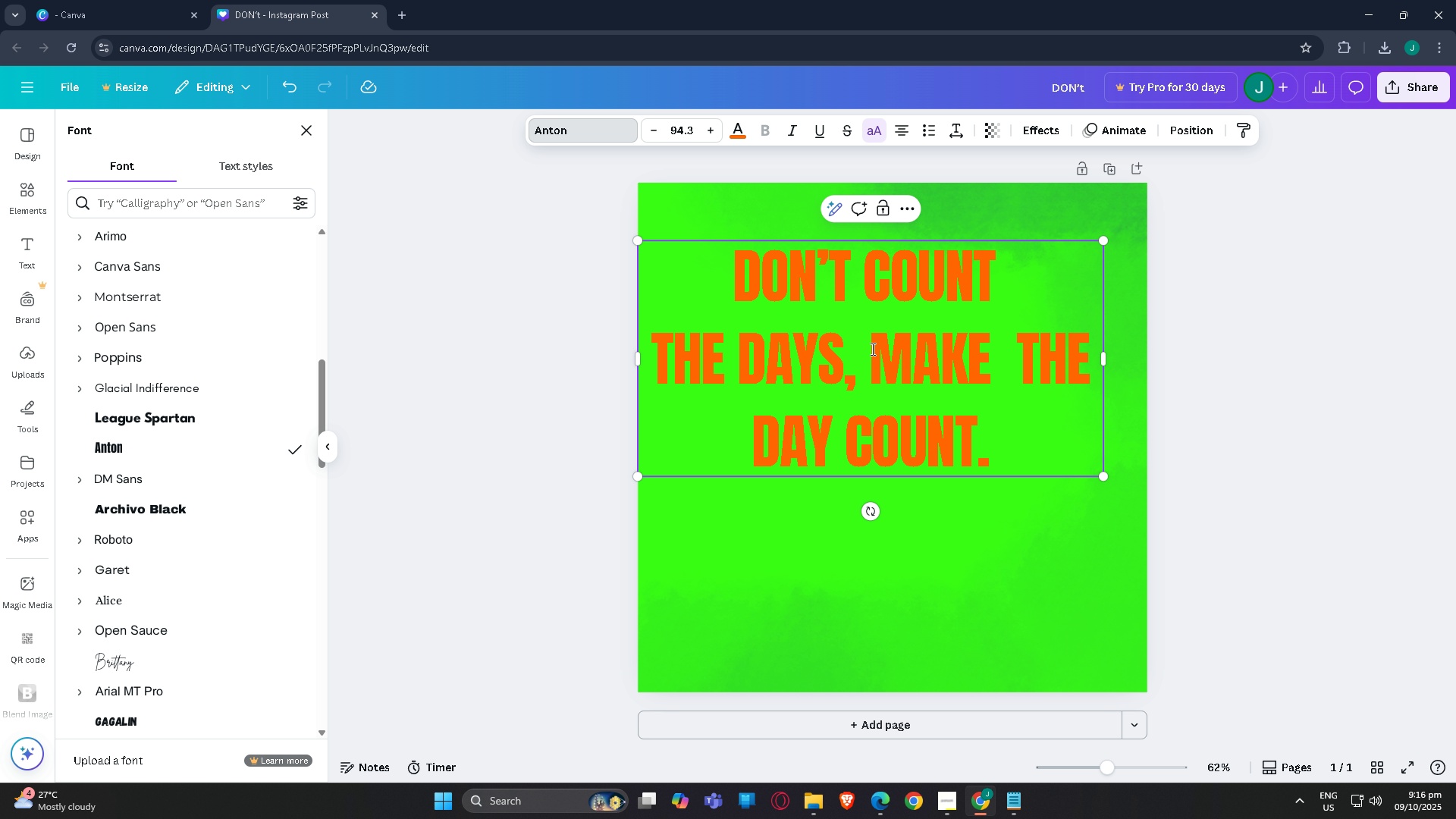 
key(Enter)
 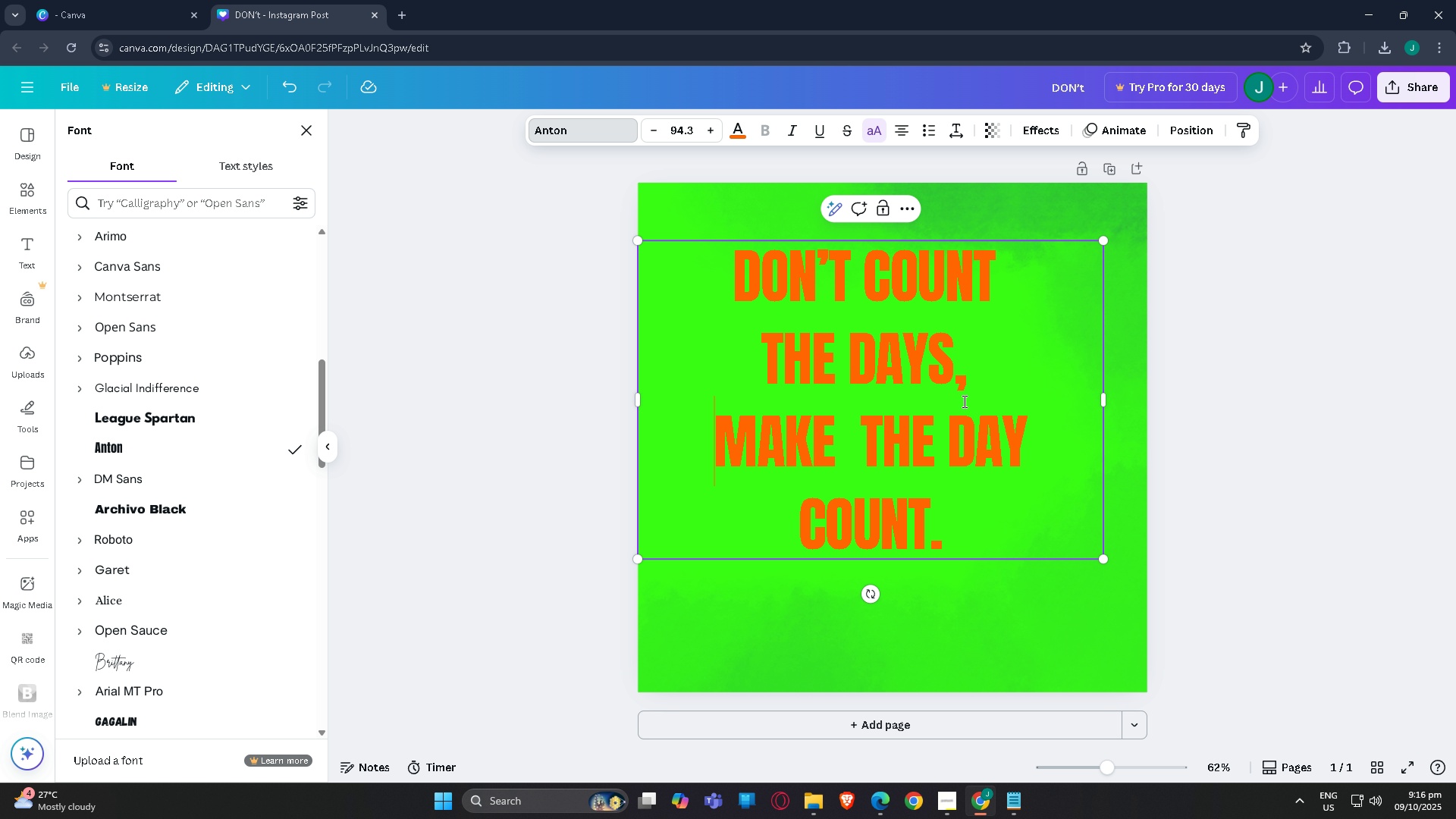 
wait(6.6)
 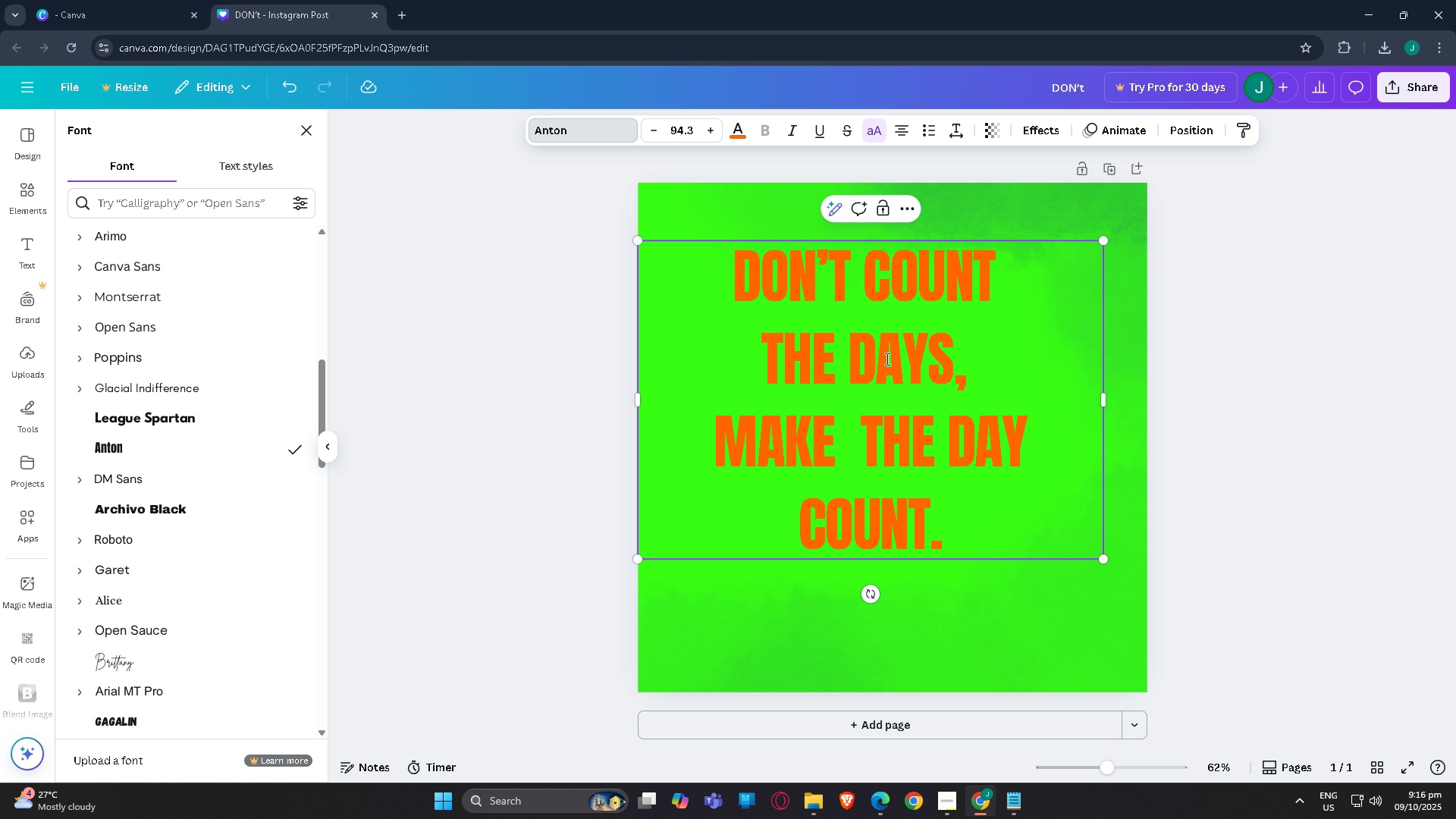 
left_click([798, 556])
 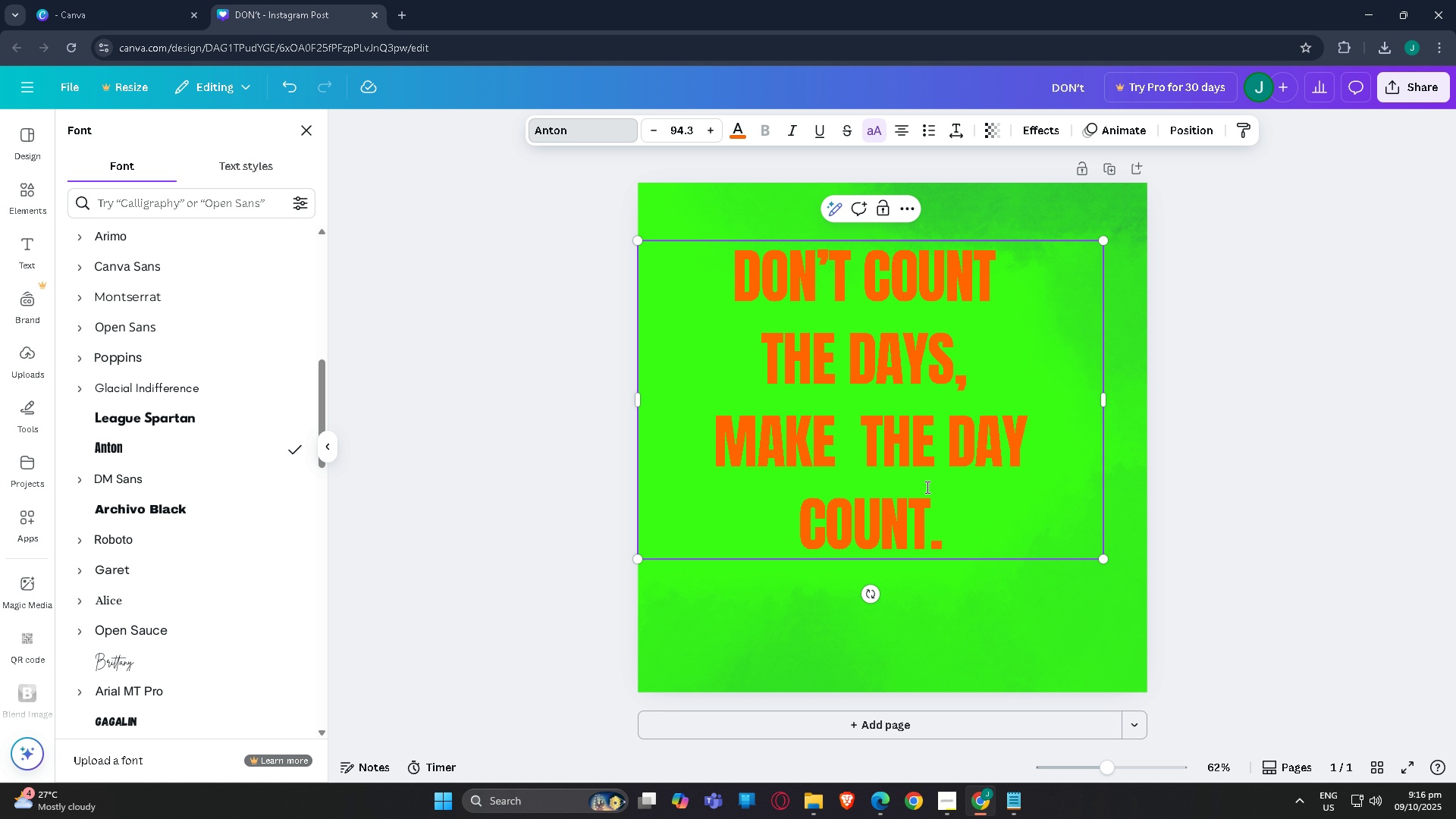 
left_click_drag(start_coordinate=[1028, 487], to_coordinate=[1032, 486])
 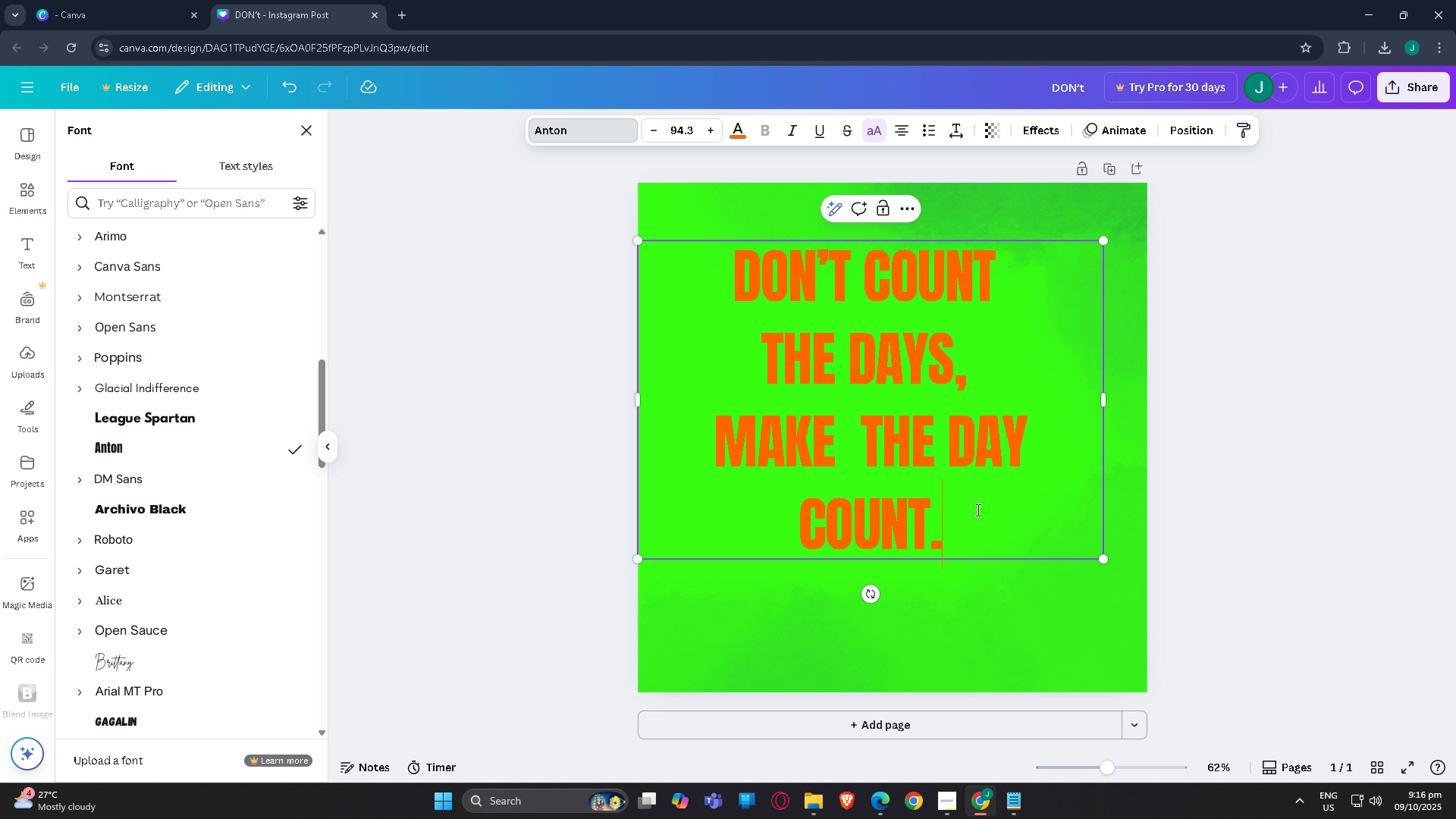 
left_click_drag(start_coordinate=[980, 510], to_coordinate=[740, 511])
 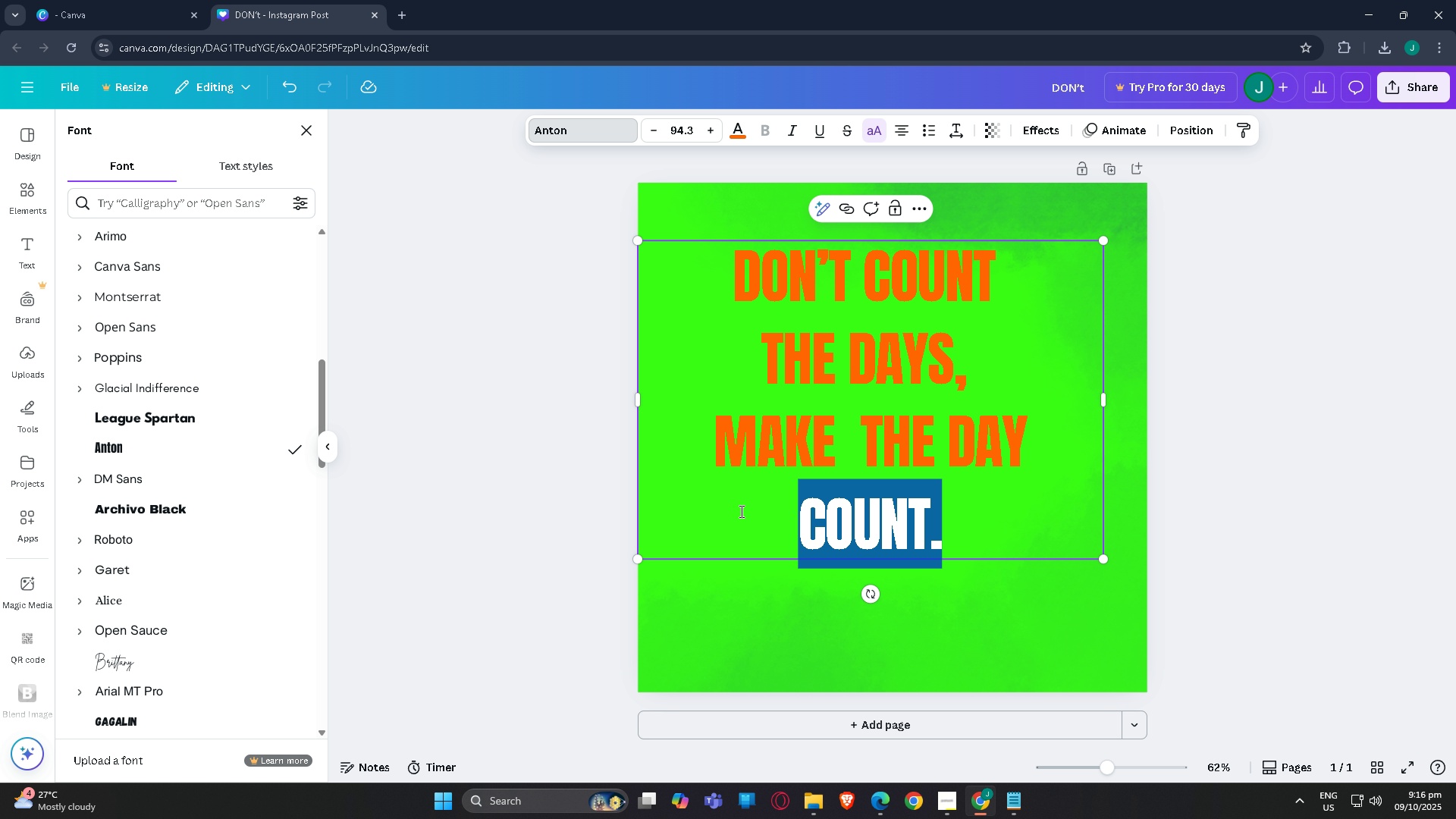 
key(Control+X)
 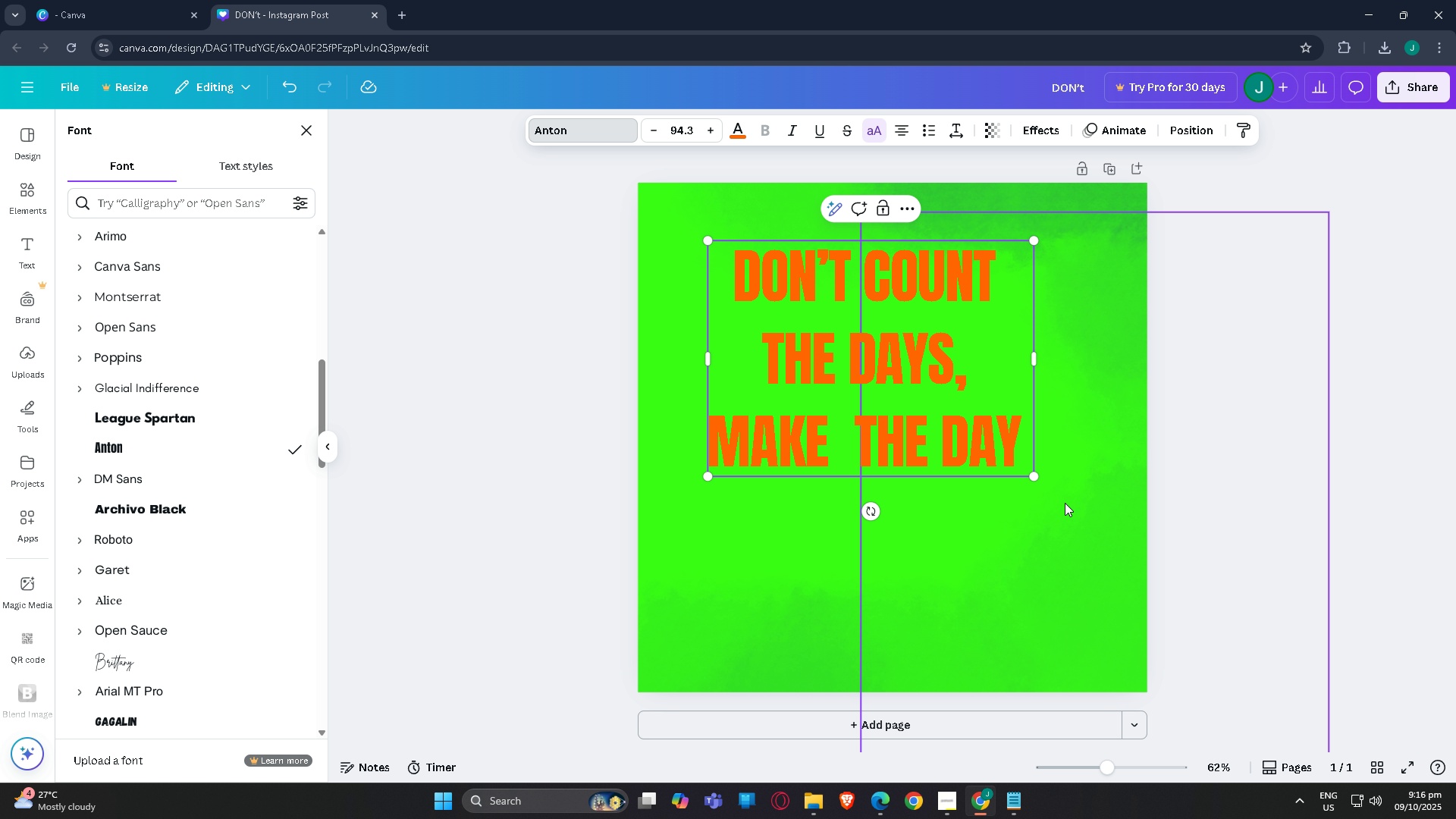 
left_click([1065, 503])
 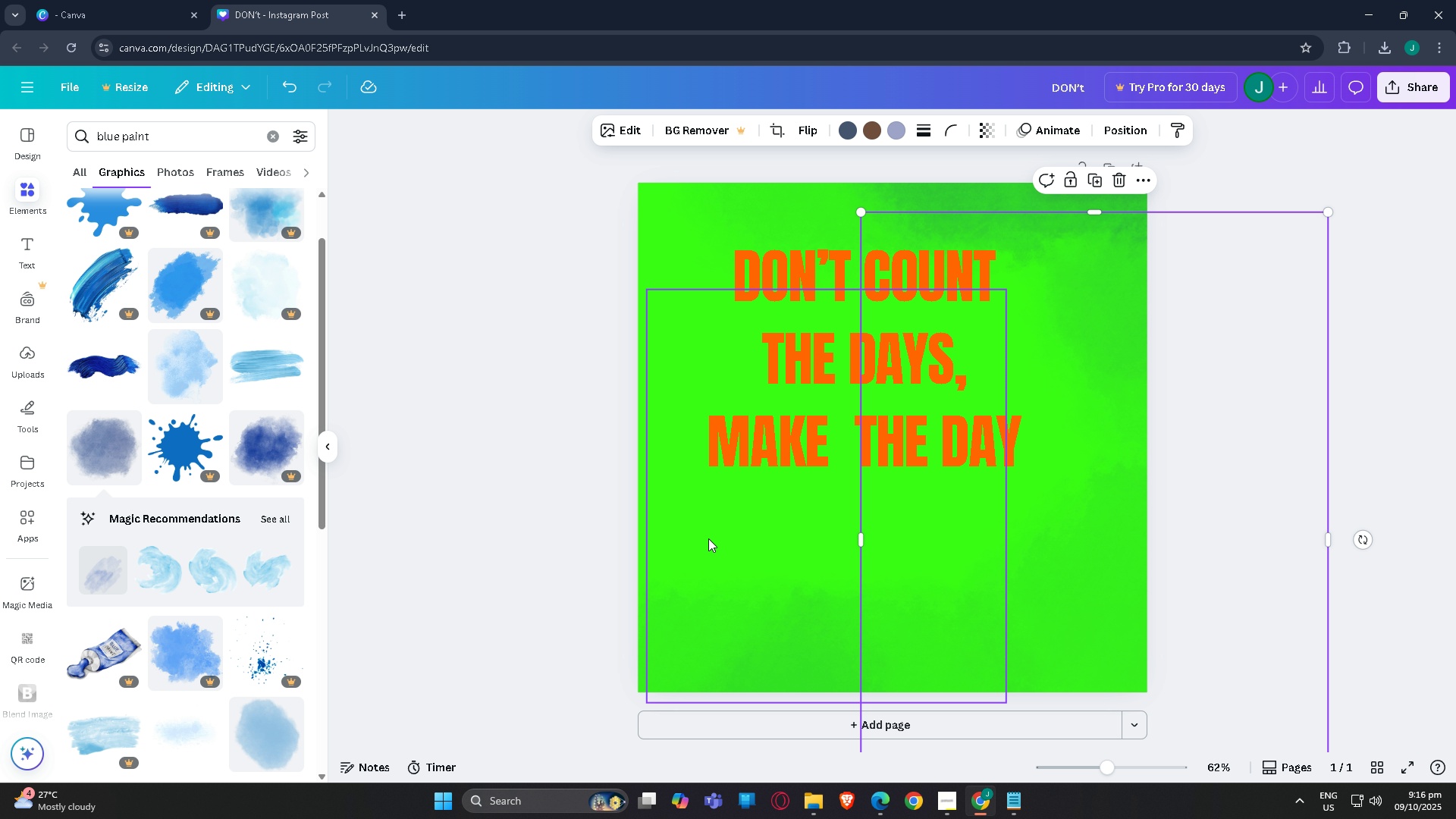 
left_click([699, 539])
 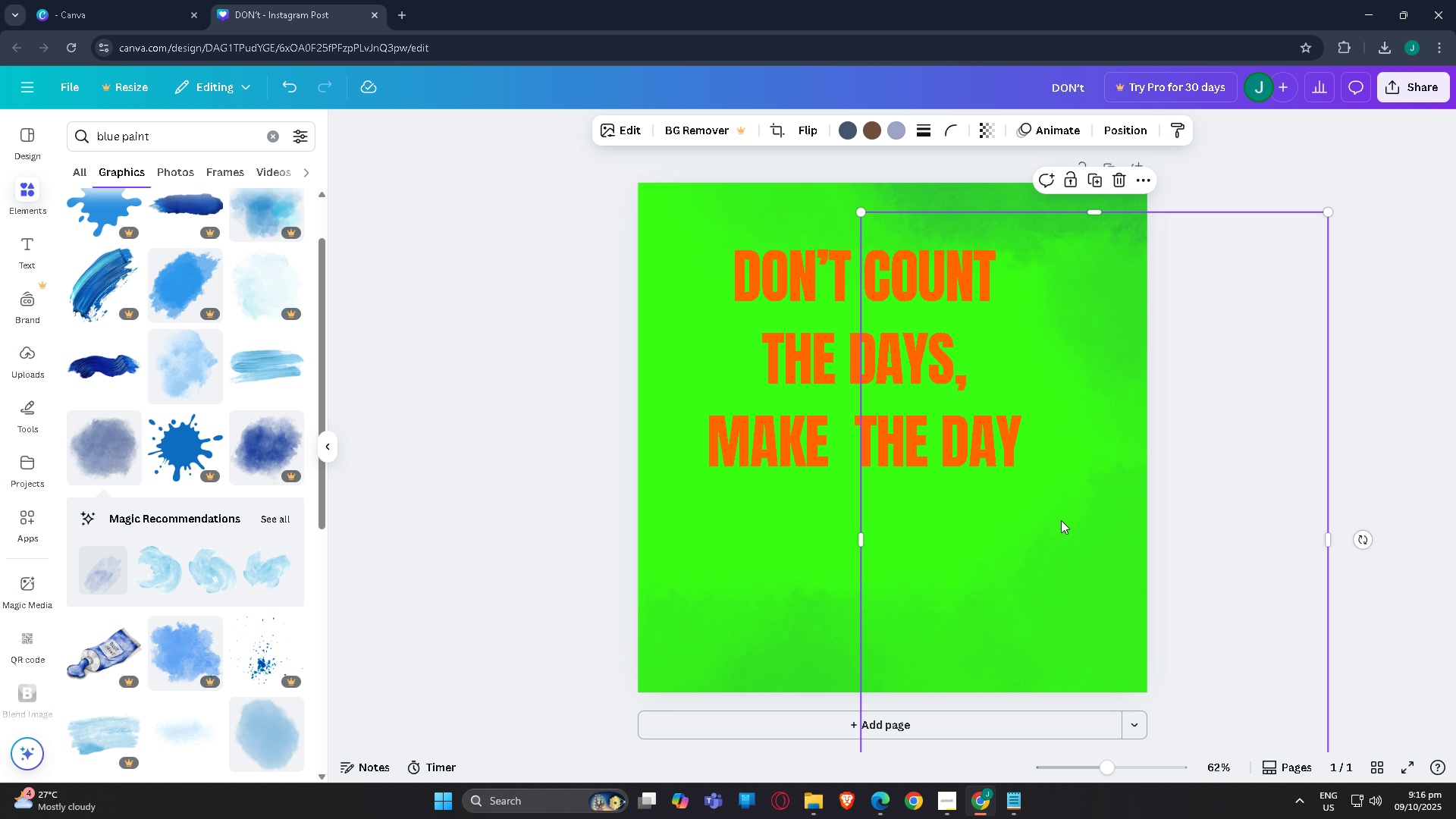 
key(Control+V)
 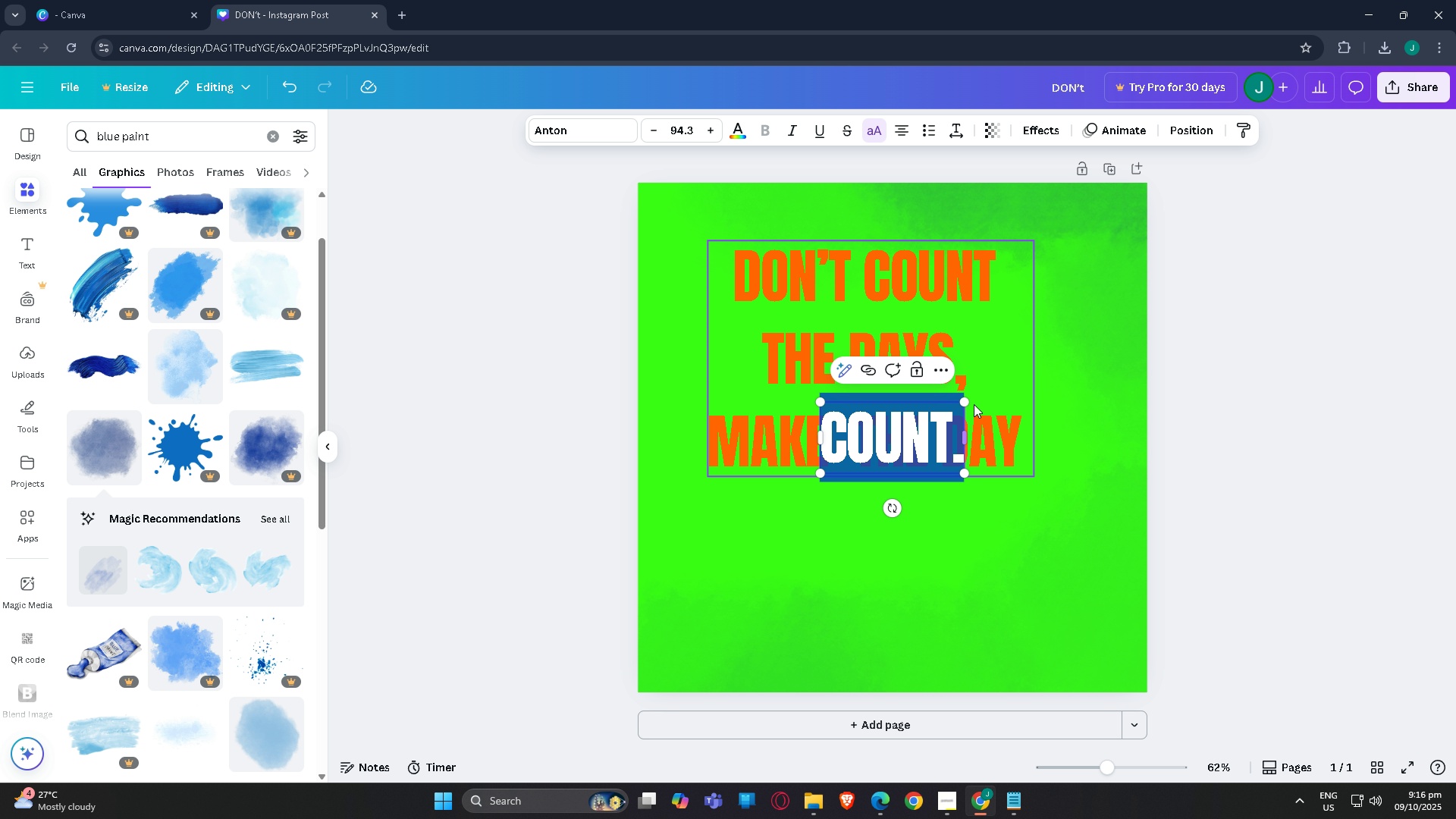 
left_click_drag(start_coordinate=[965, 402], to_coordinate=[989, 372])
 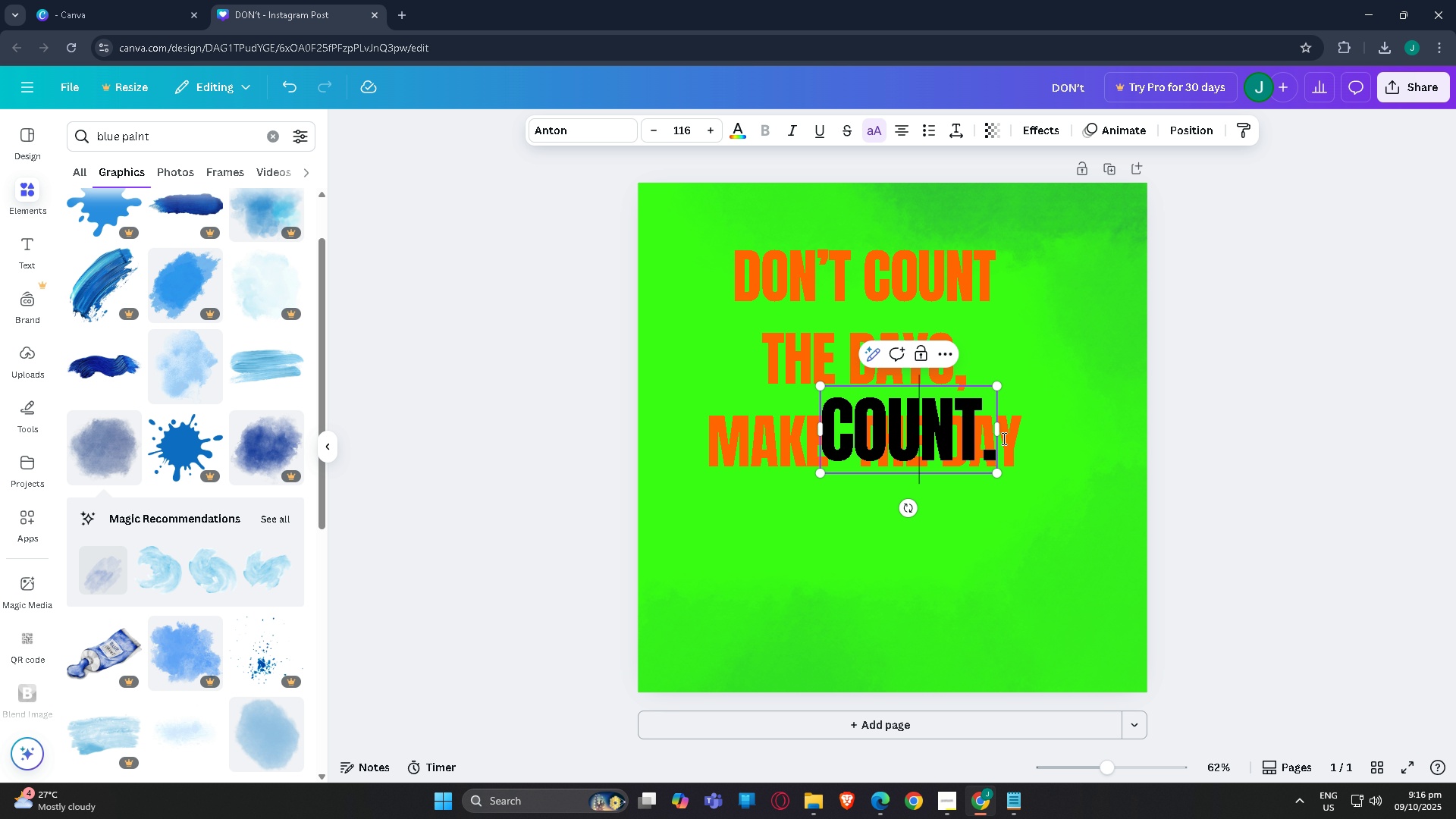 
double_click([1115, 438])
 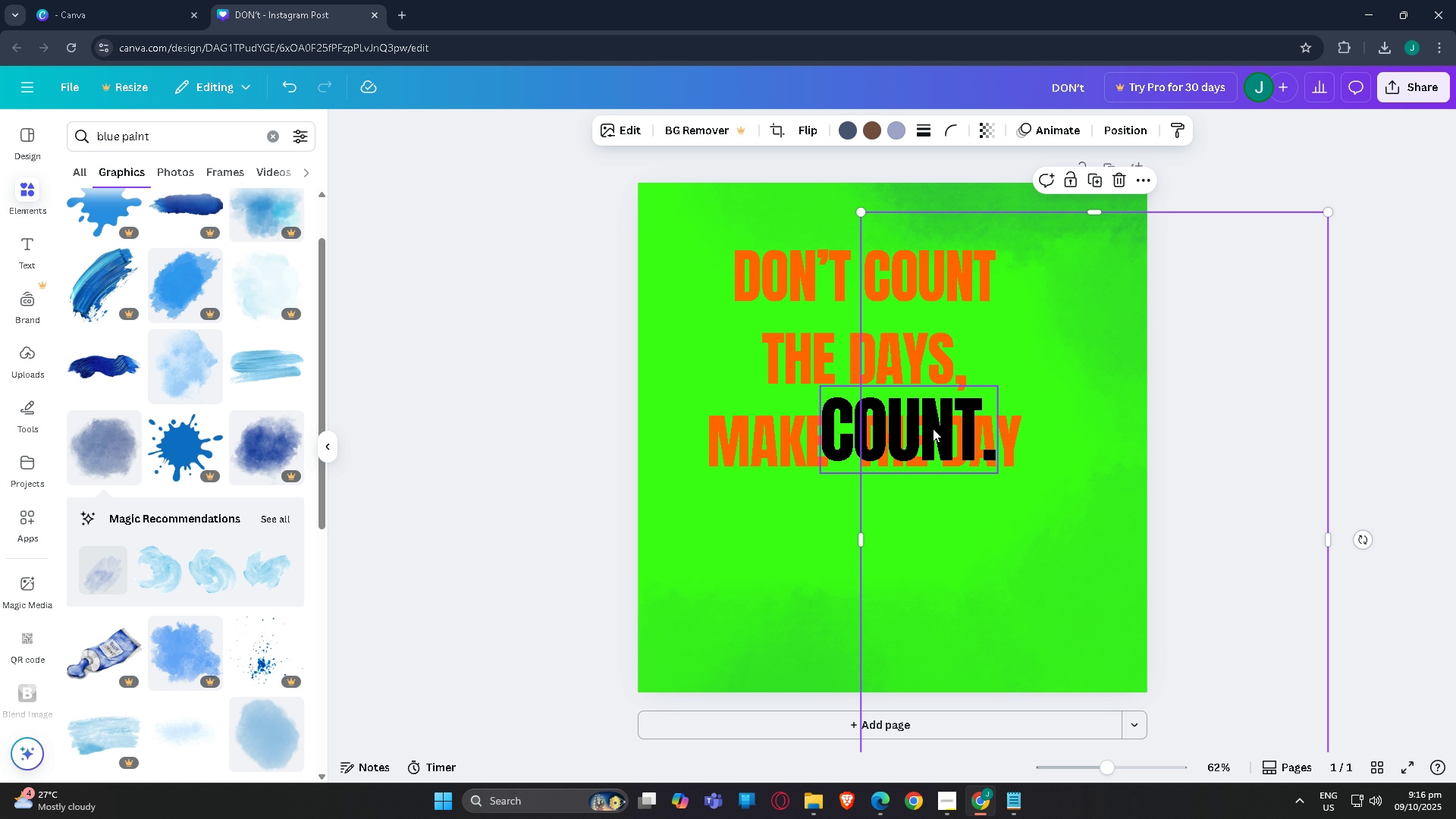 
triple_click([933, 428])
 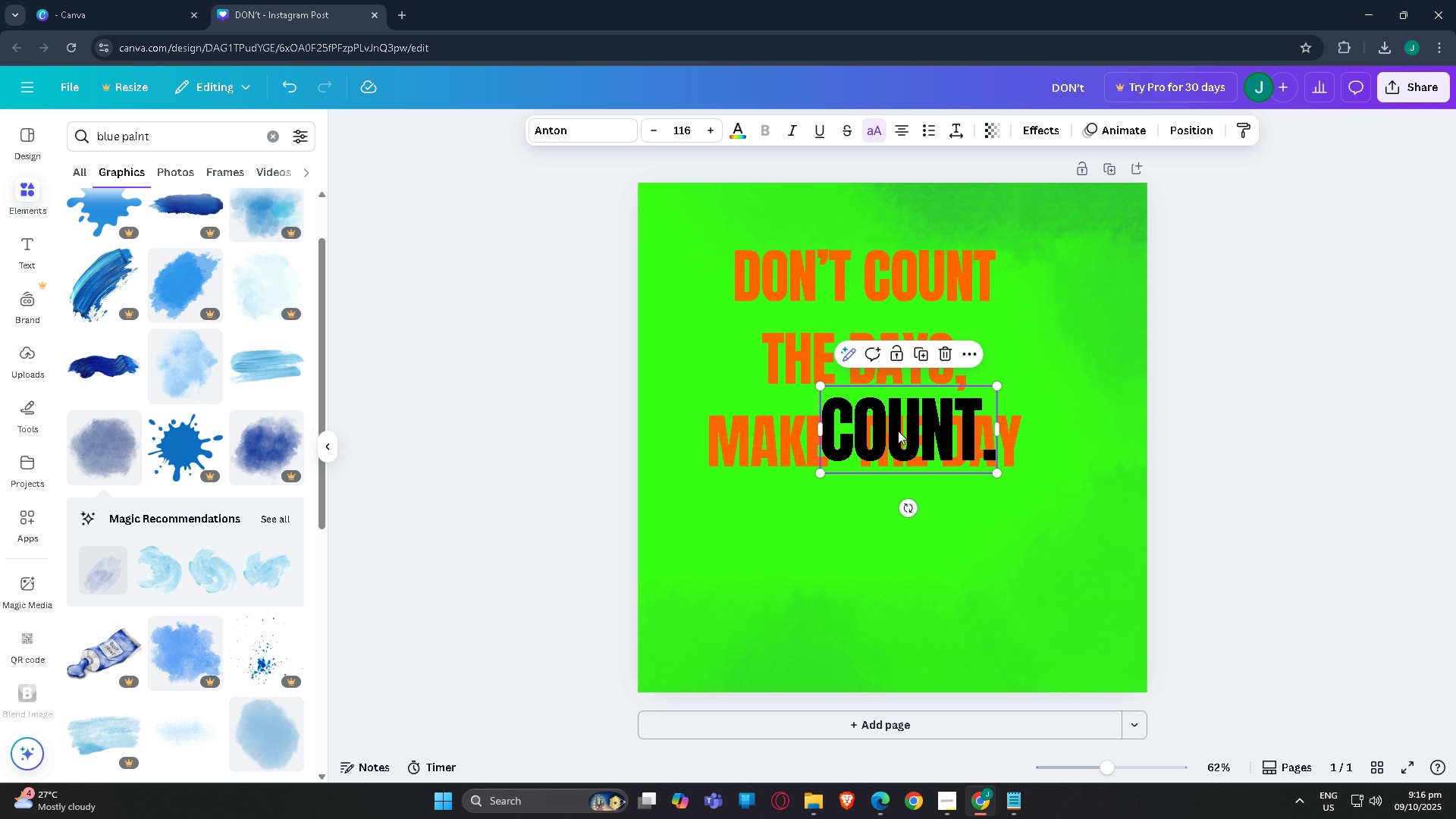 
left_click_drag(start_coordinate=[900, 428], to_coordinate=[877, 513])
 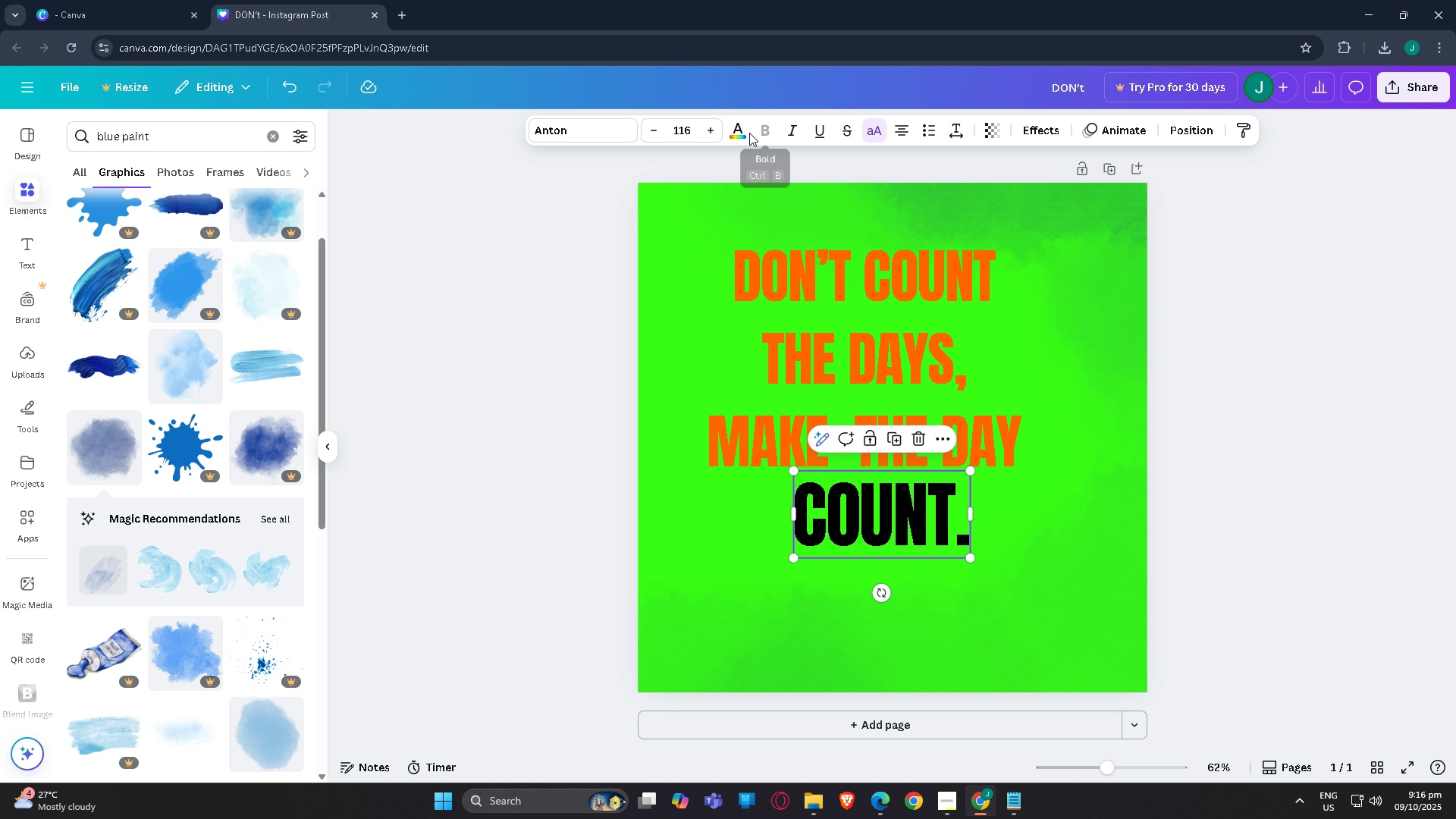 
left_click([740, 131])
 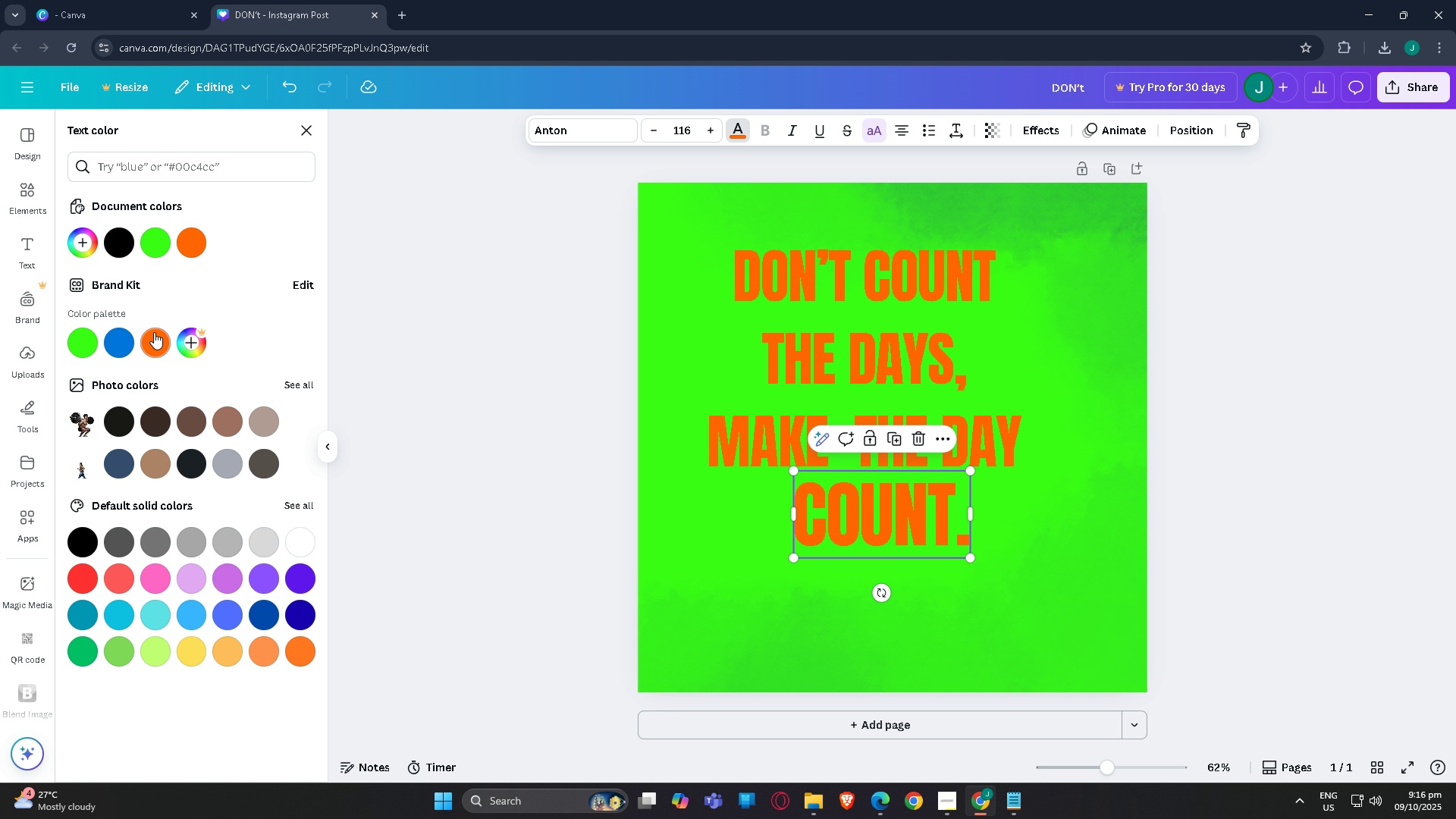 
double_click([475, 409])
 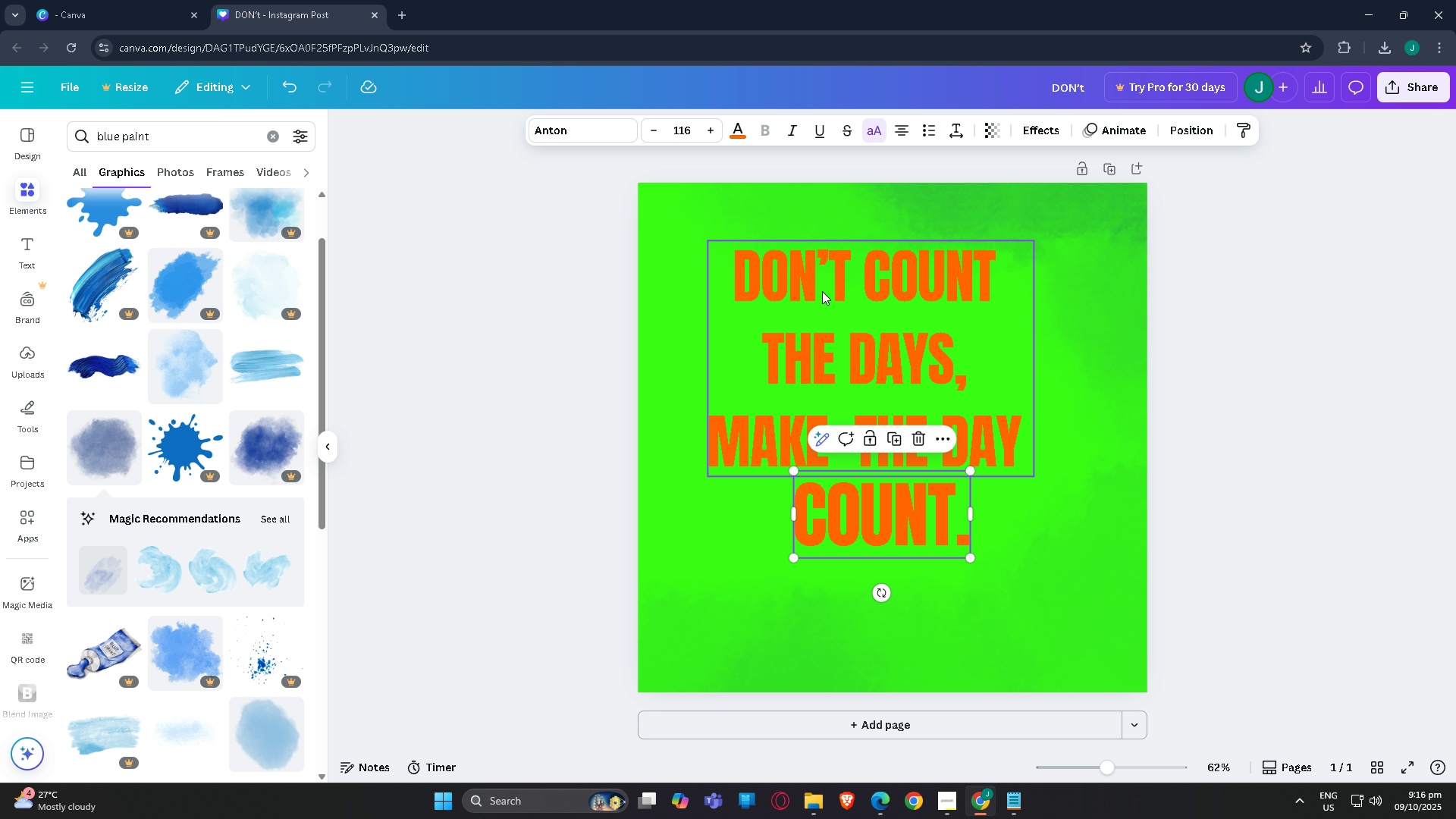 
left_click([839, 281])
 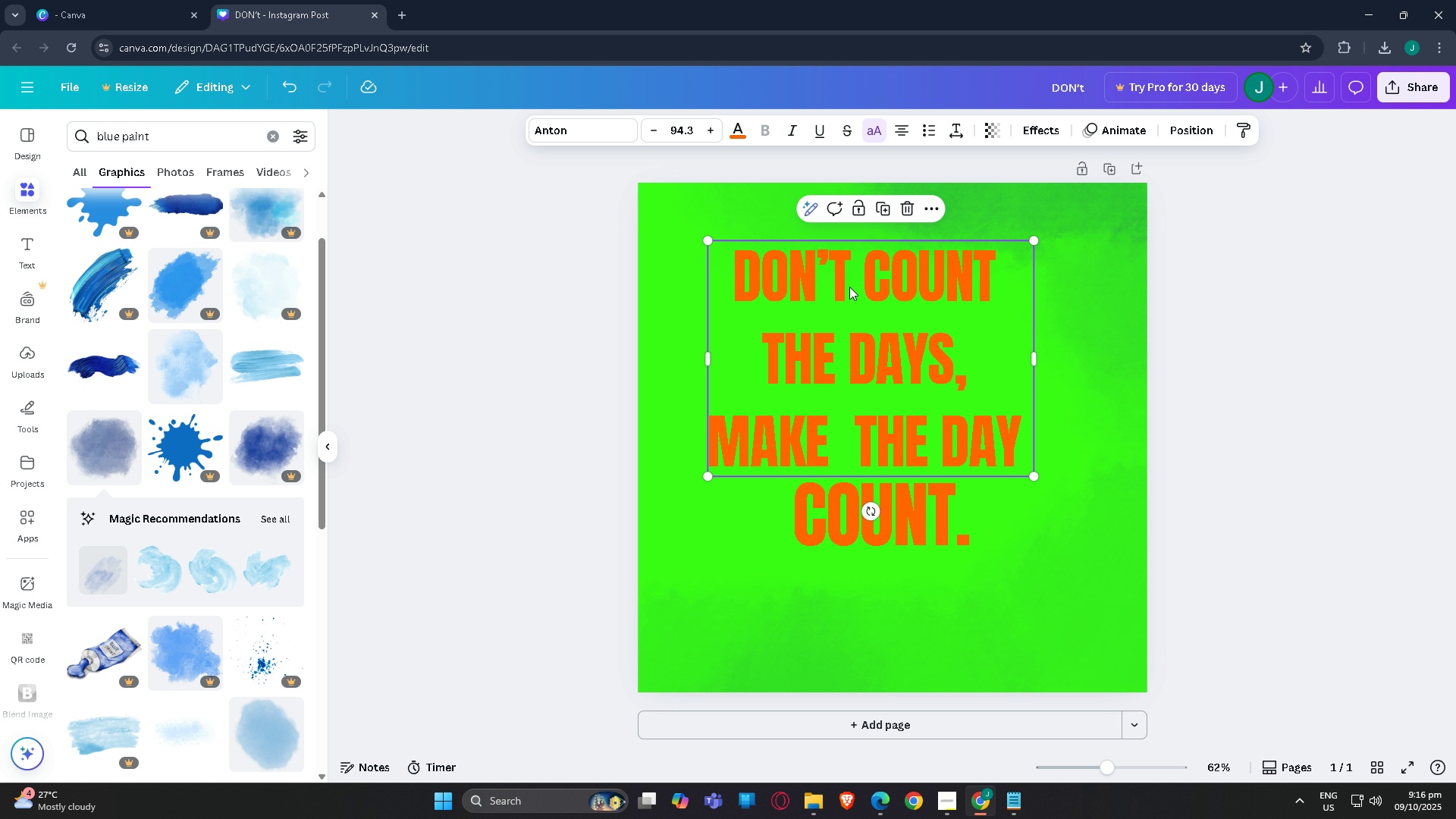 
left_click_drag(start_coordinate=[849, 287], to_coordinate=[858, 268])
 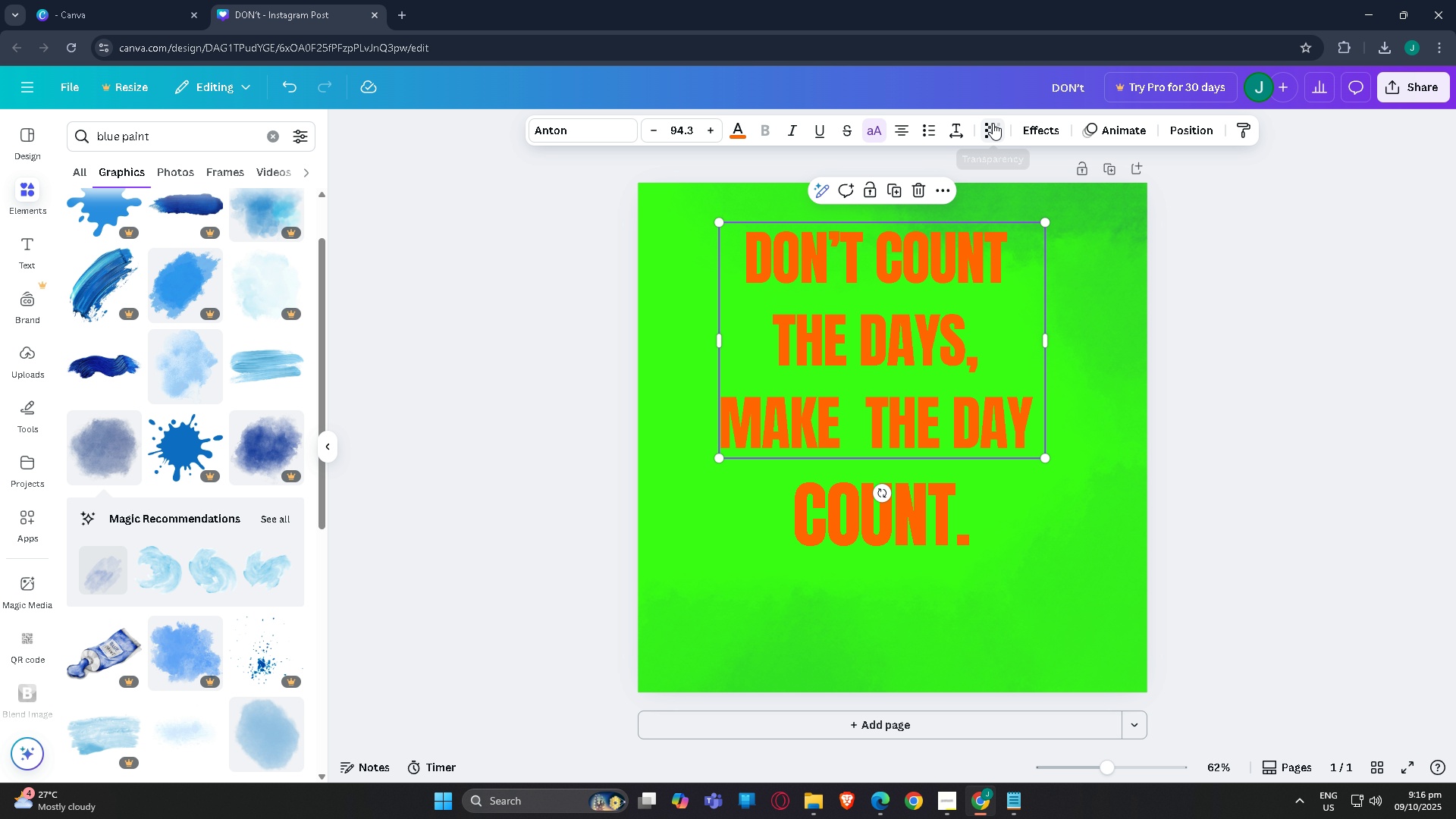 
left_click([993, 124])
 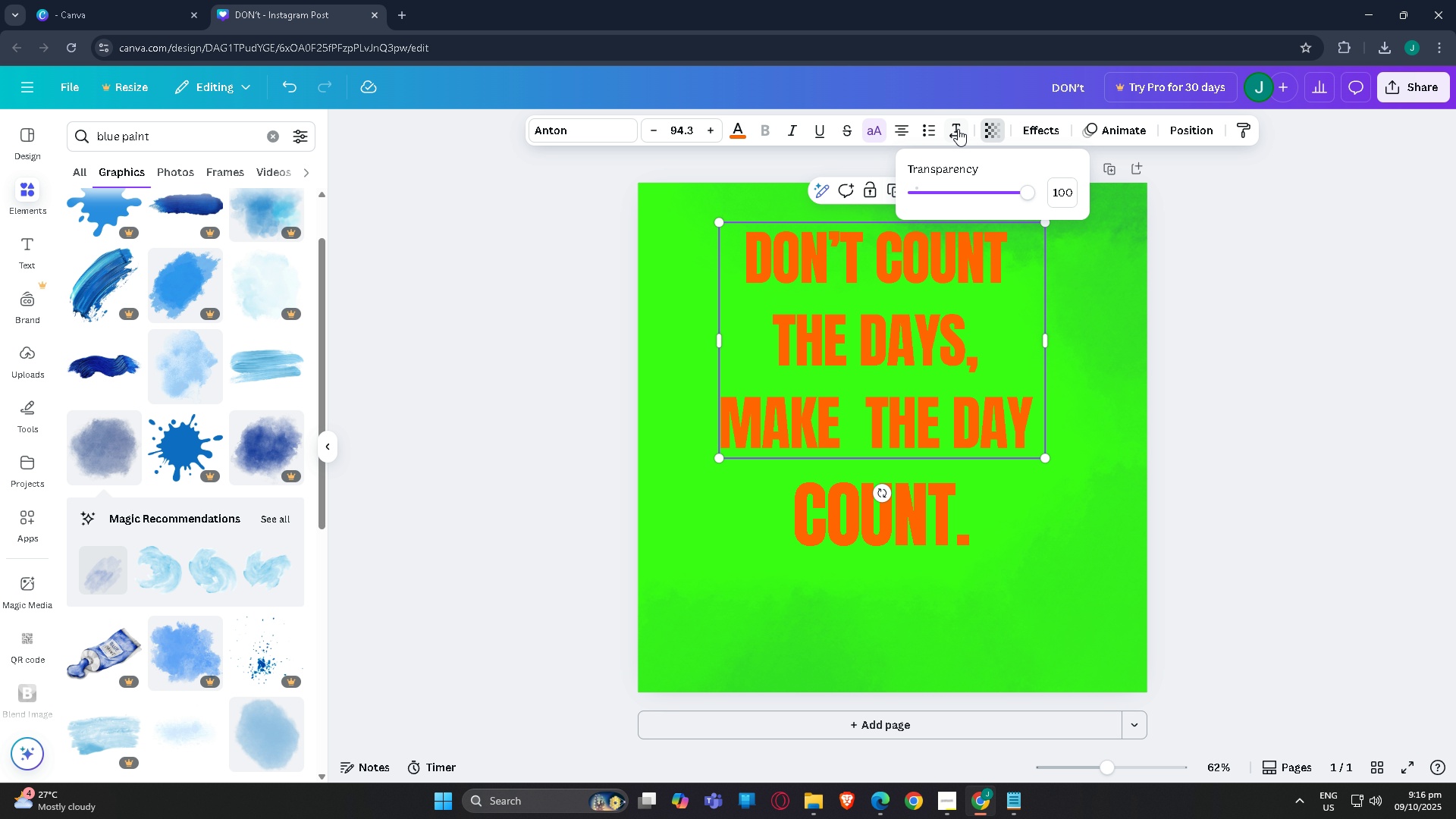 
left_click([958, 129])
 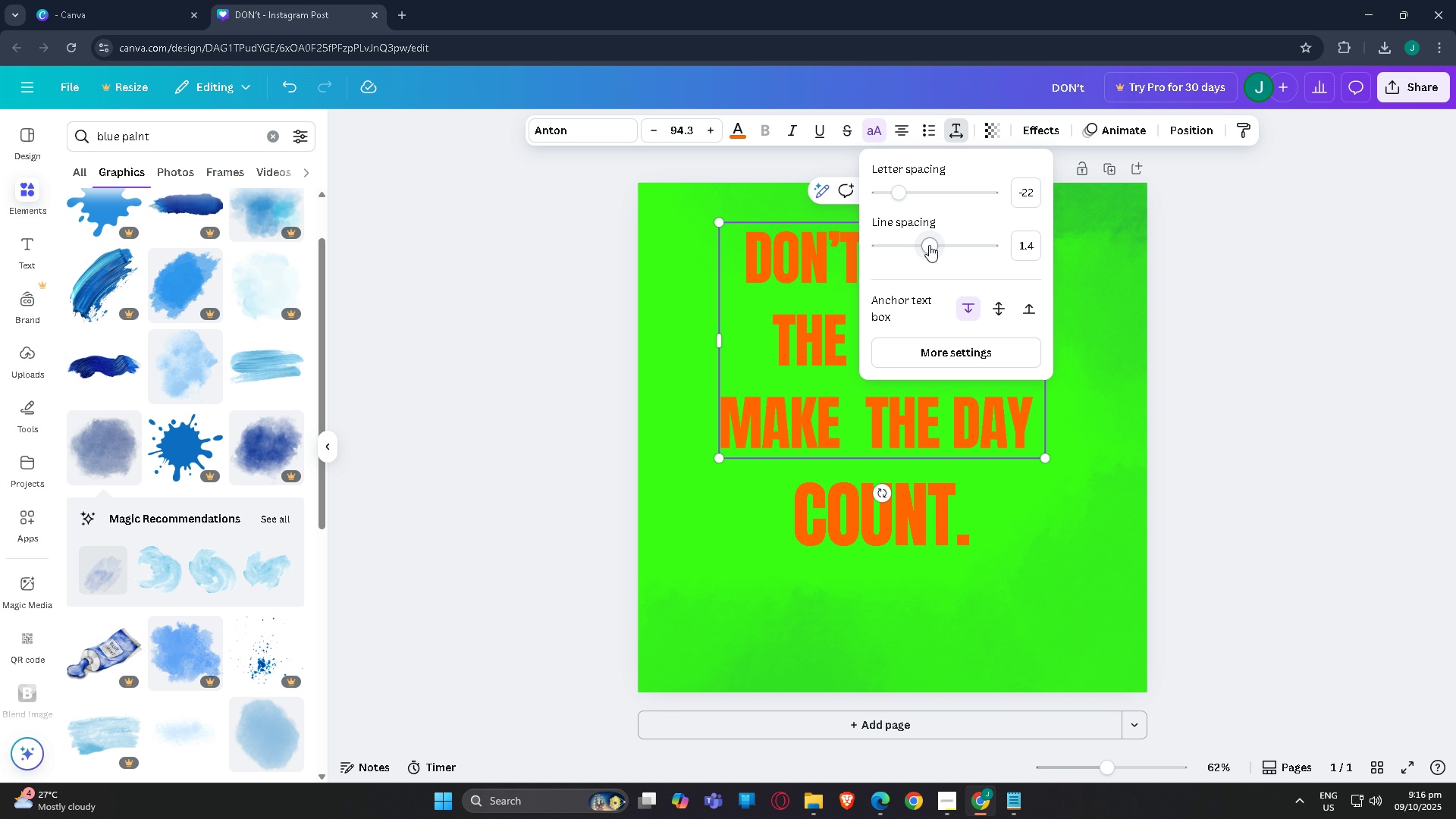 
left_click_drag(start_coordinate=[927, 252], to_coordinate=[915, 253])
 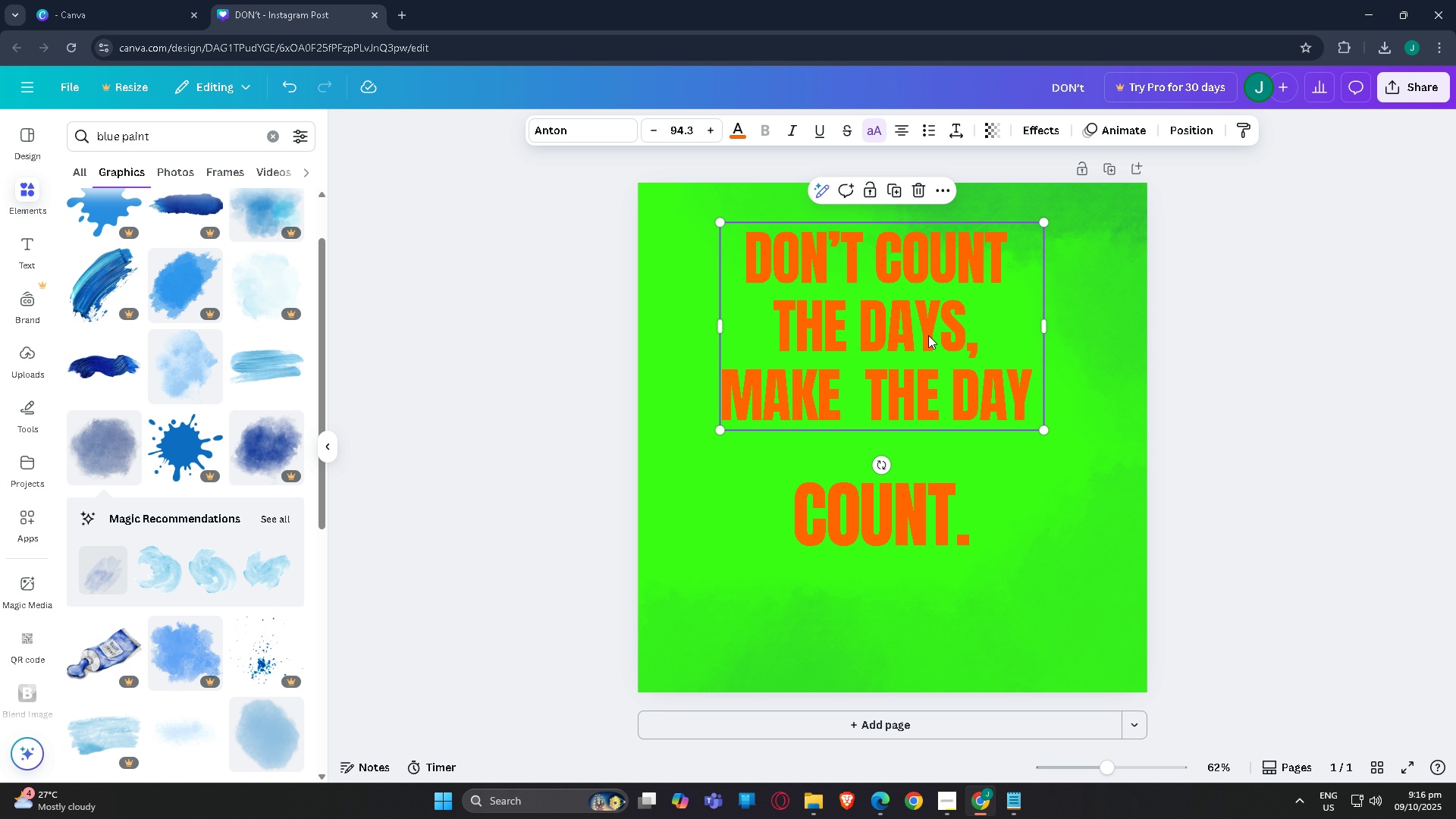 
left_click_drag(start_coordinate=[958, 296], to_coordinate=[965, 324])
 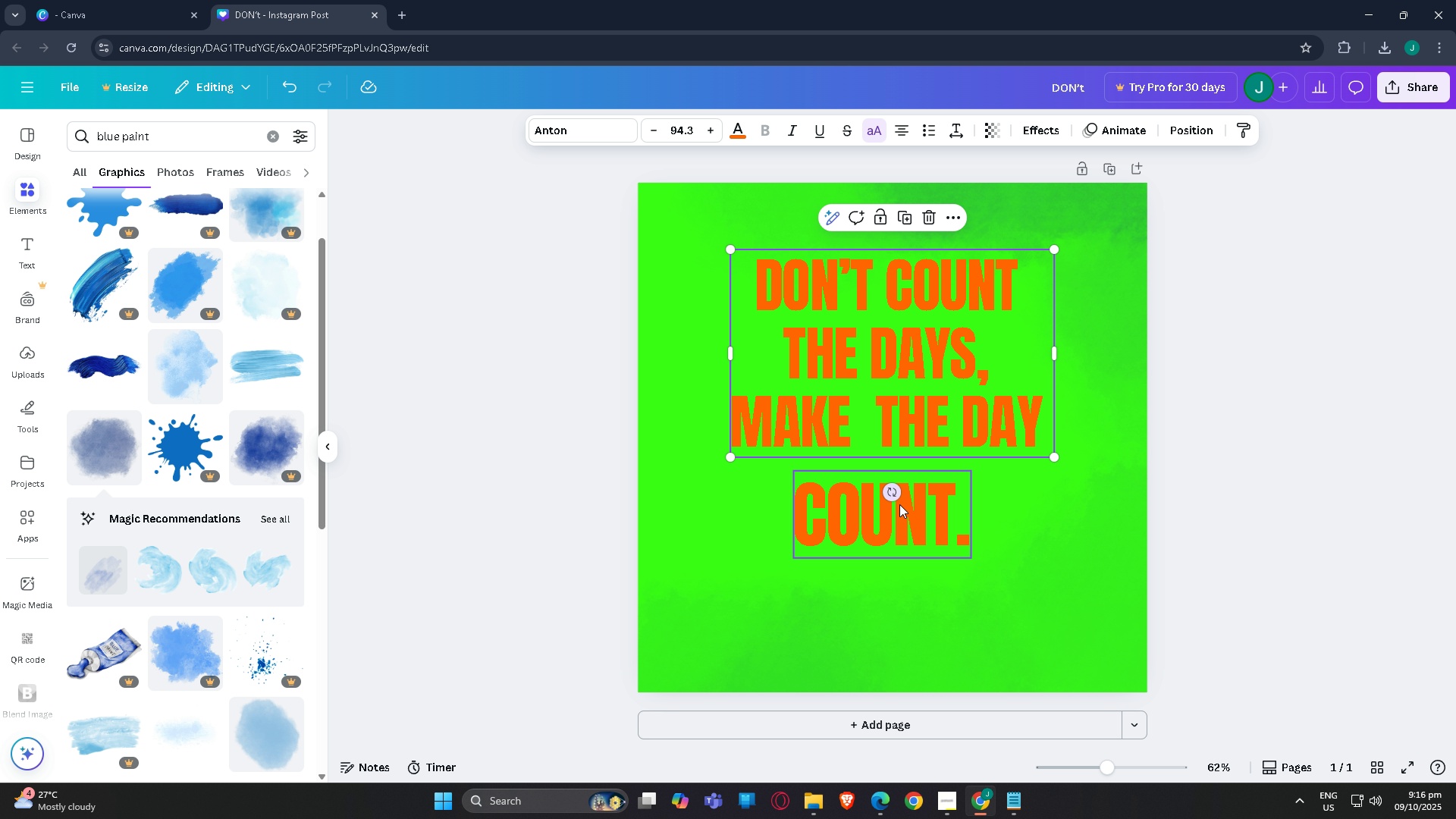 
left_click([899, 504])
 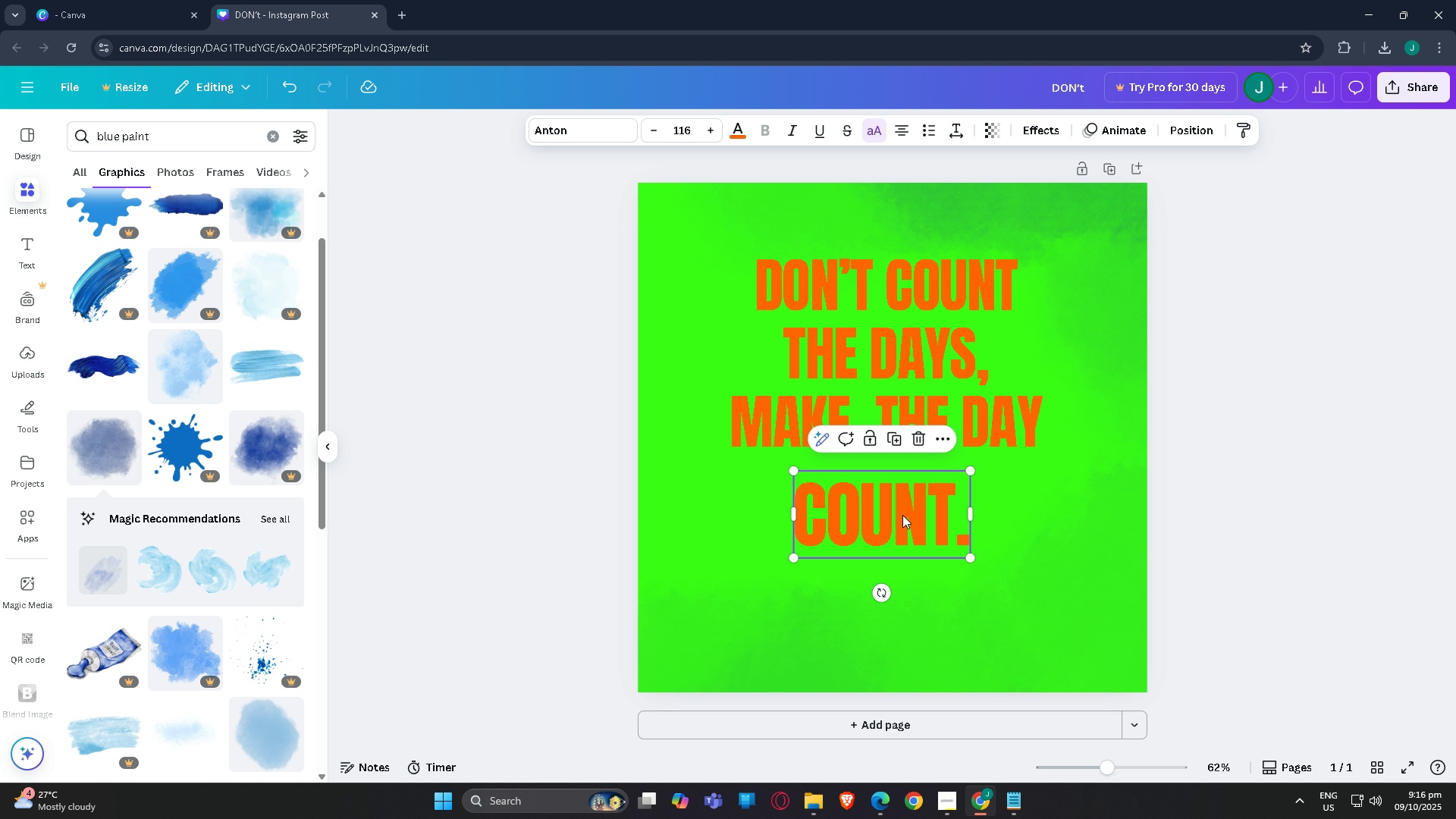 
left_click_drag(start_coordinate=[902, 516], to_coordinate=[902, 499])
 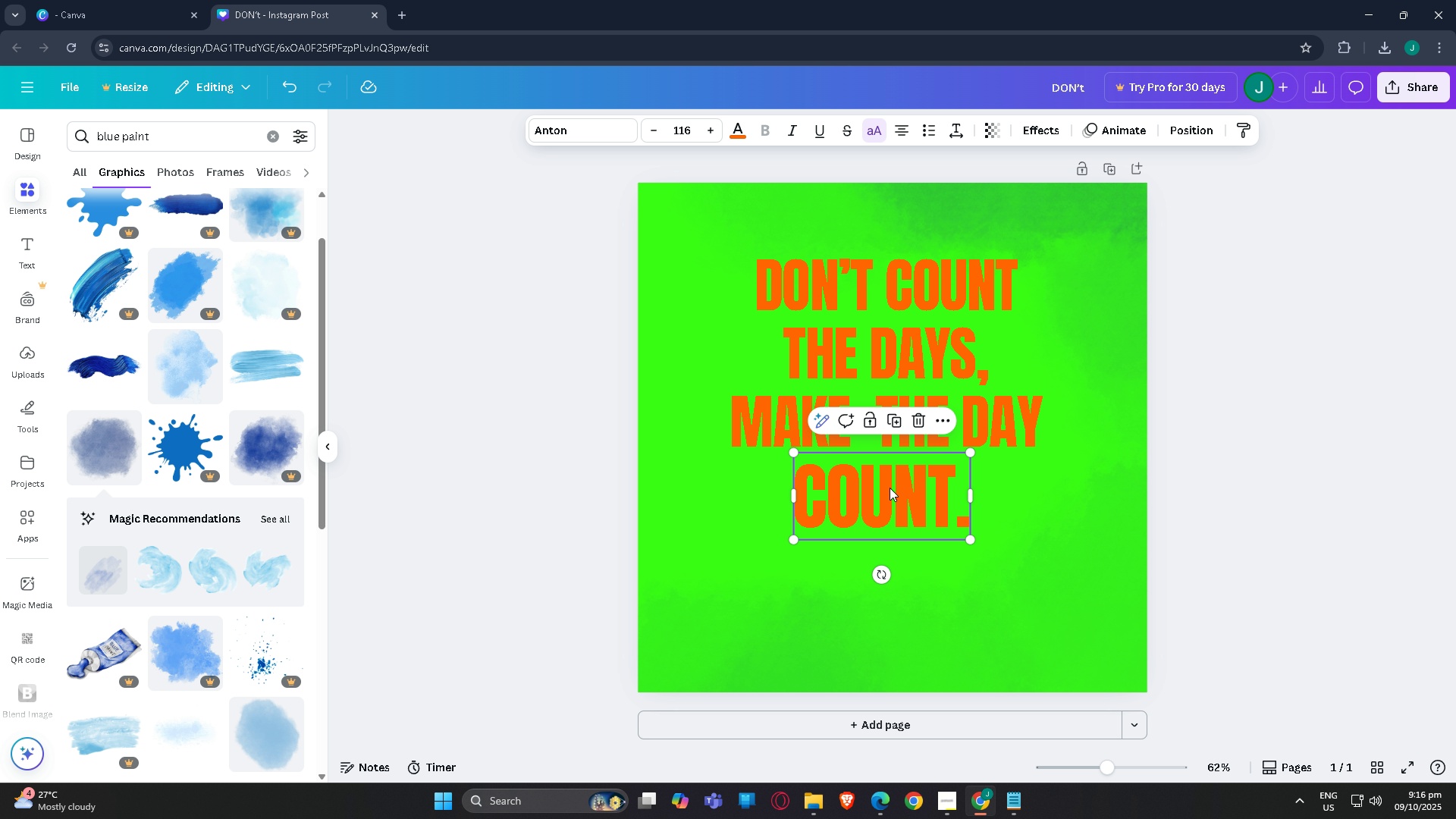 
scroll: coordinate [658, 434], scroll_direction: up, amount: 9.0
 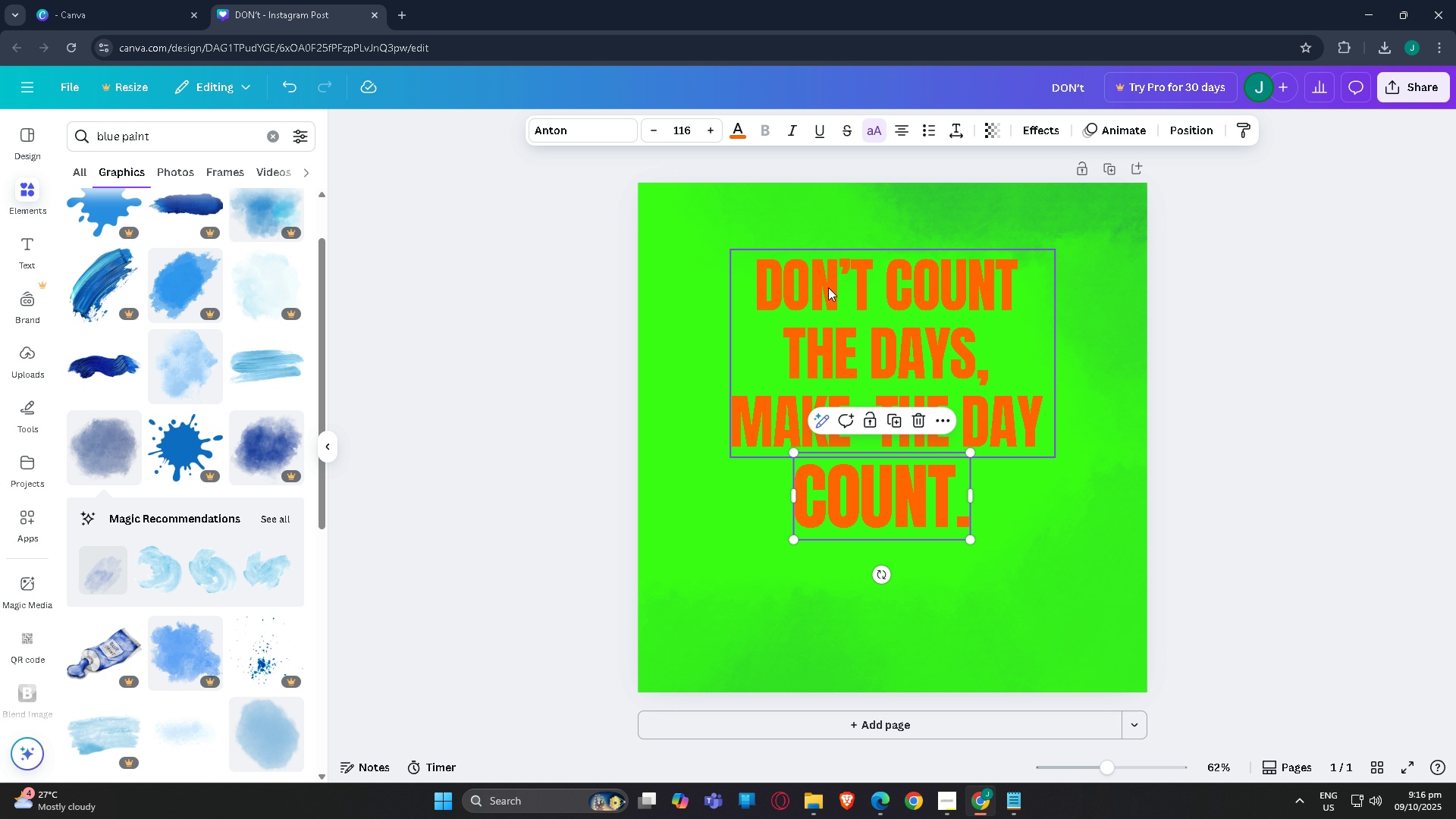 
left_click([829, 287])
 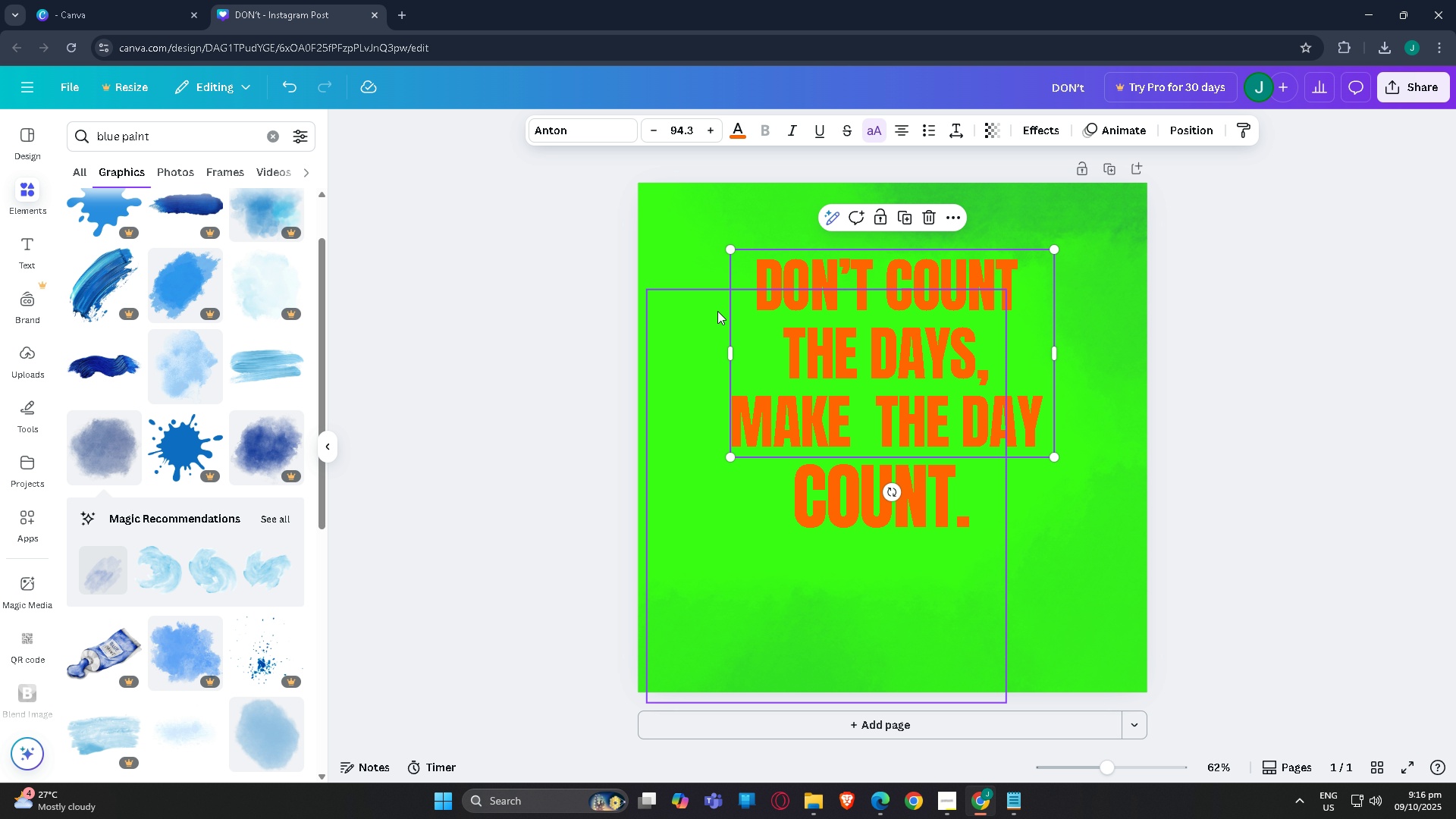 
left_click([717, 311])
 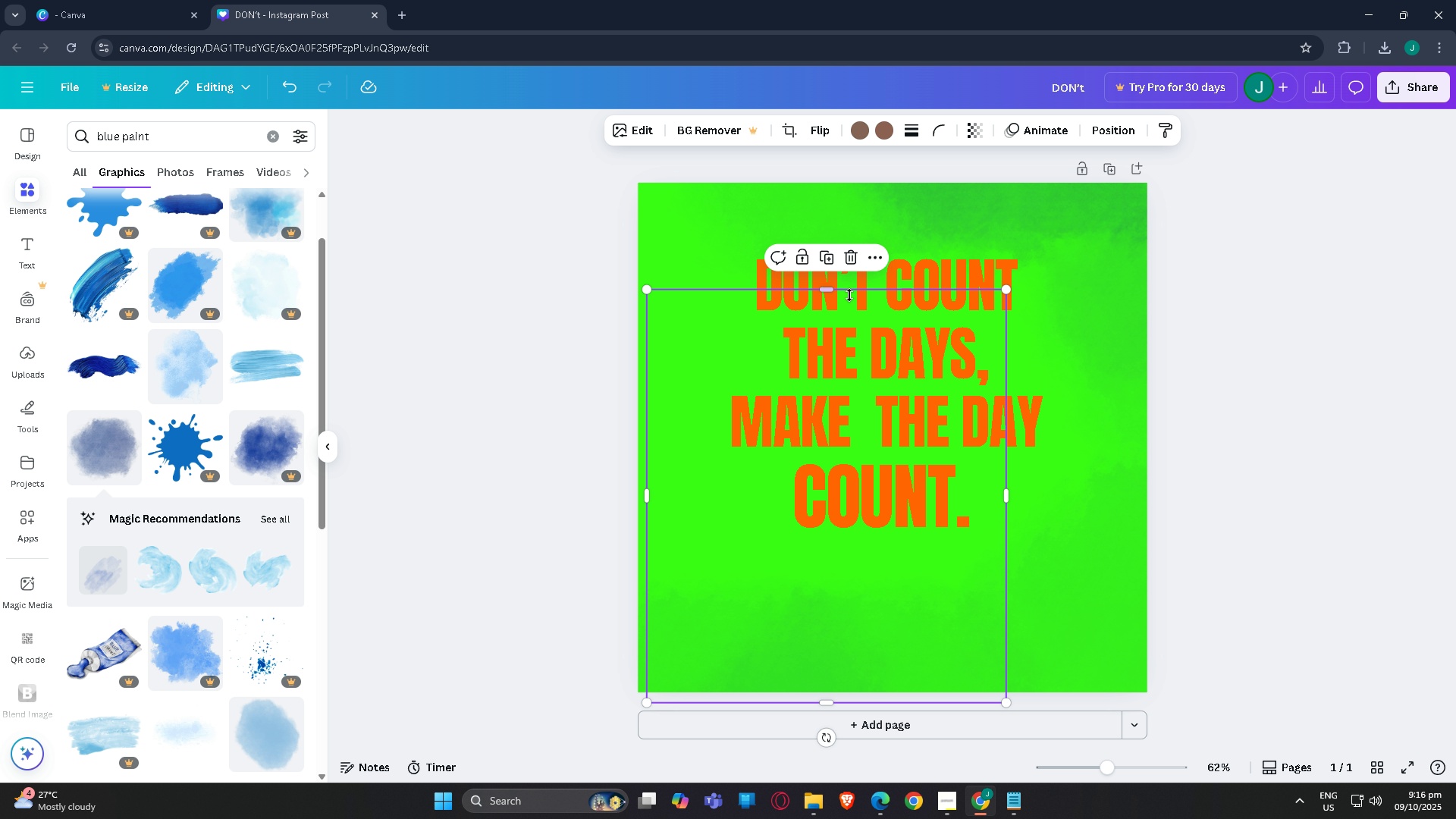 
left_click([849, 295])
 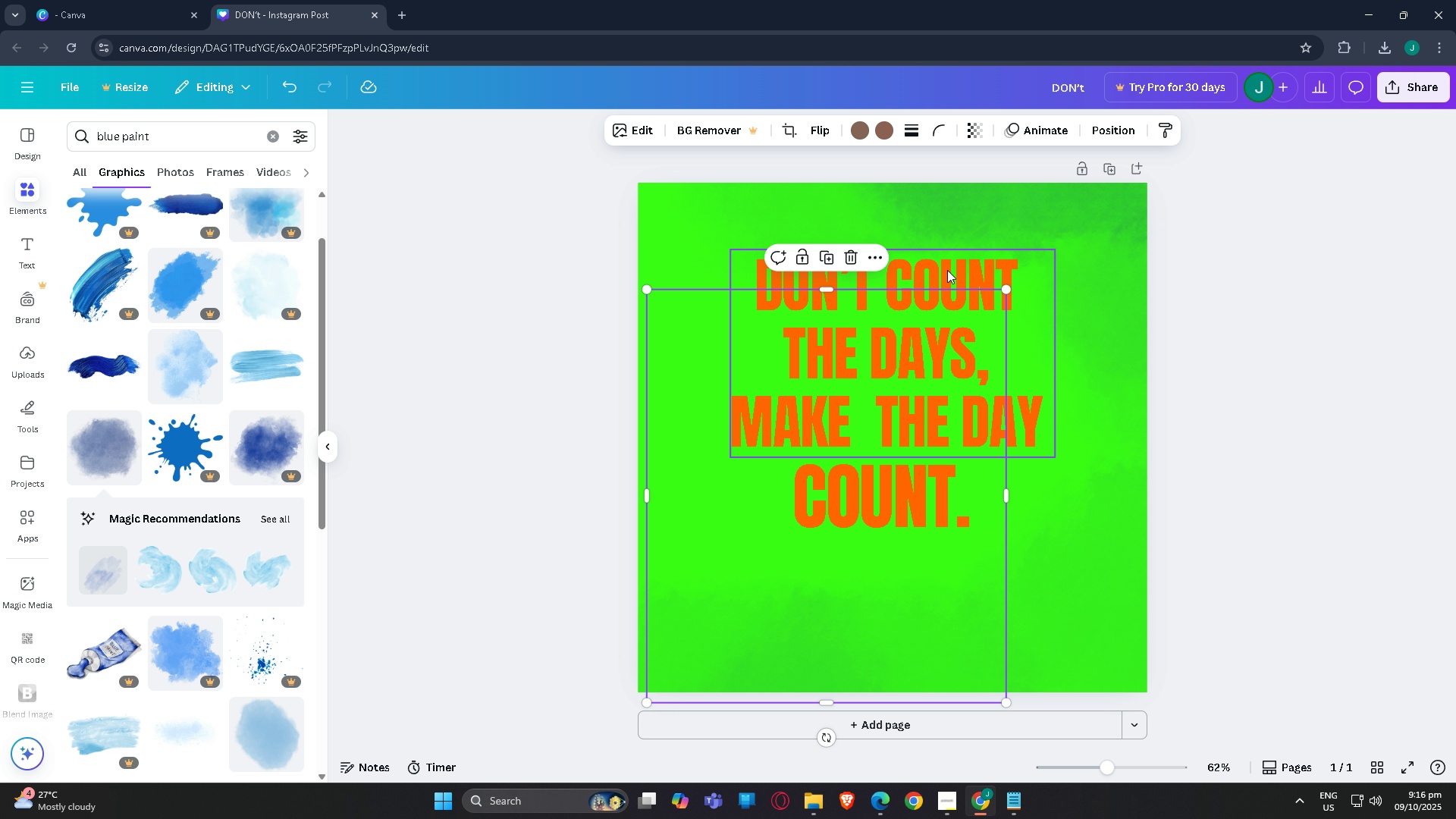 
left_click([944, 275])
 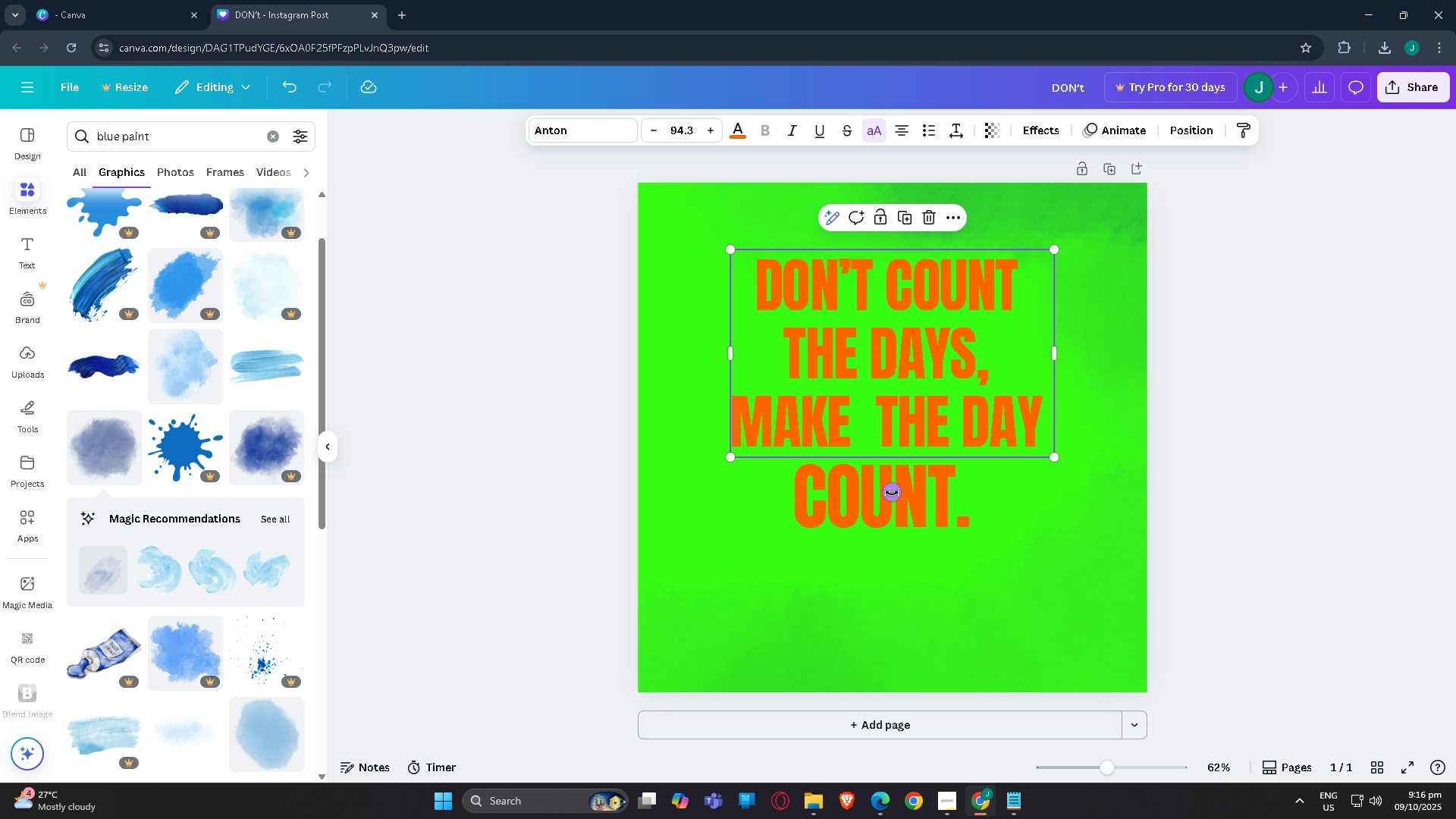 
left_click([880, 488])
 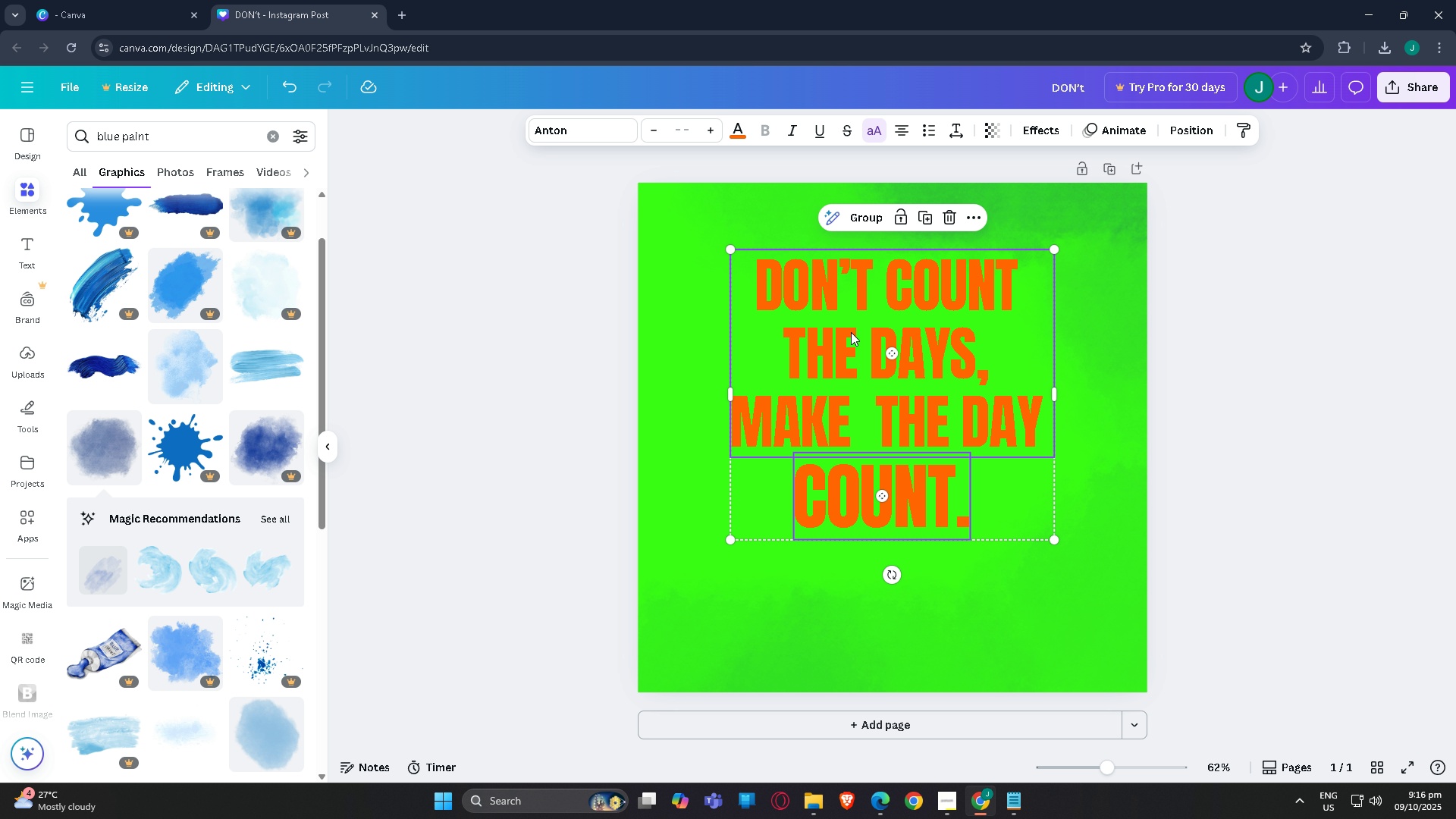 
key(CapsLock)
 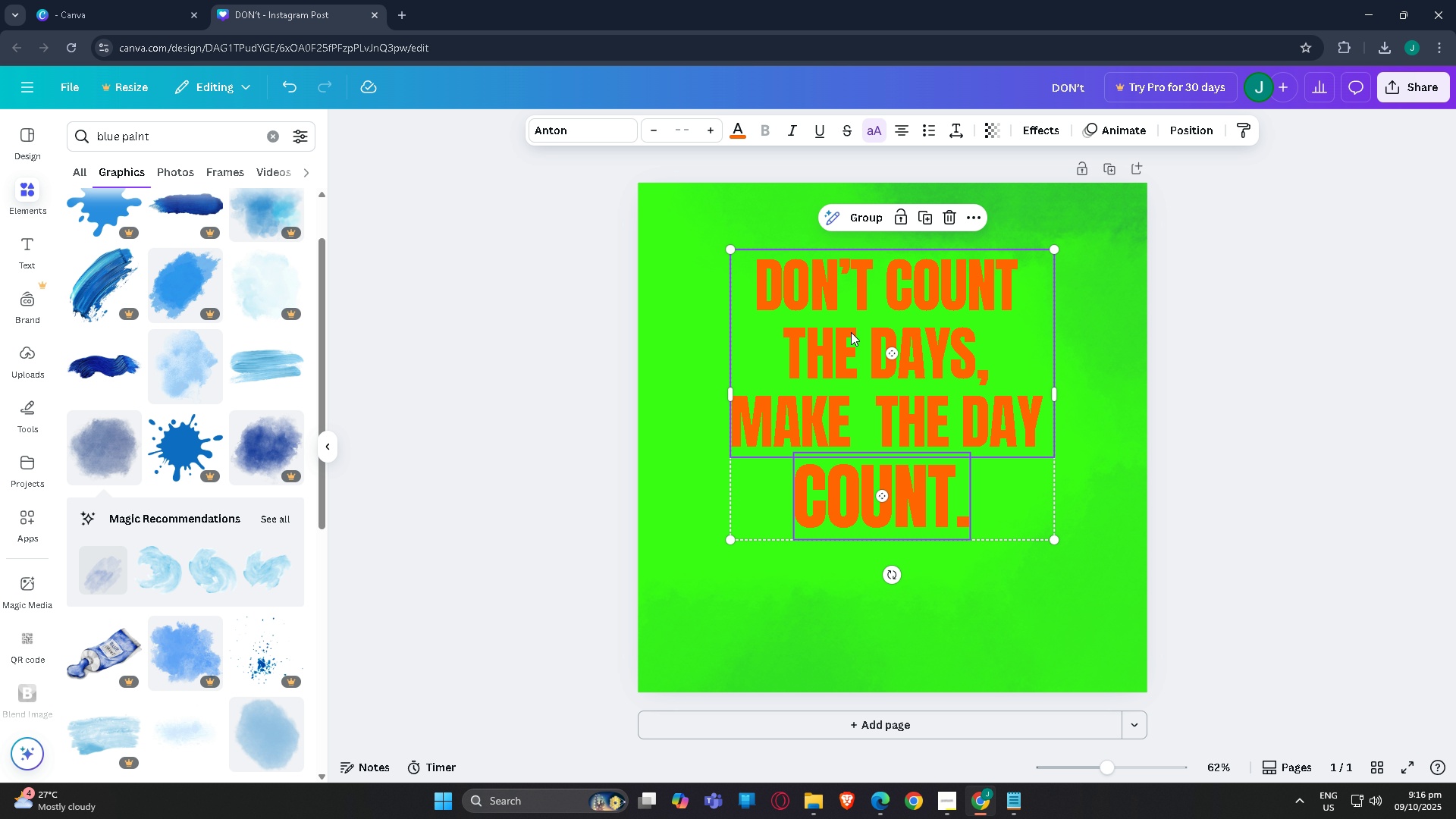 
hold_key(key=ShiftLeft, duration=0.95)
left_click([851, 332])
 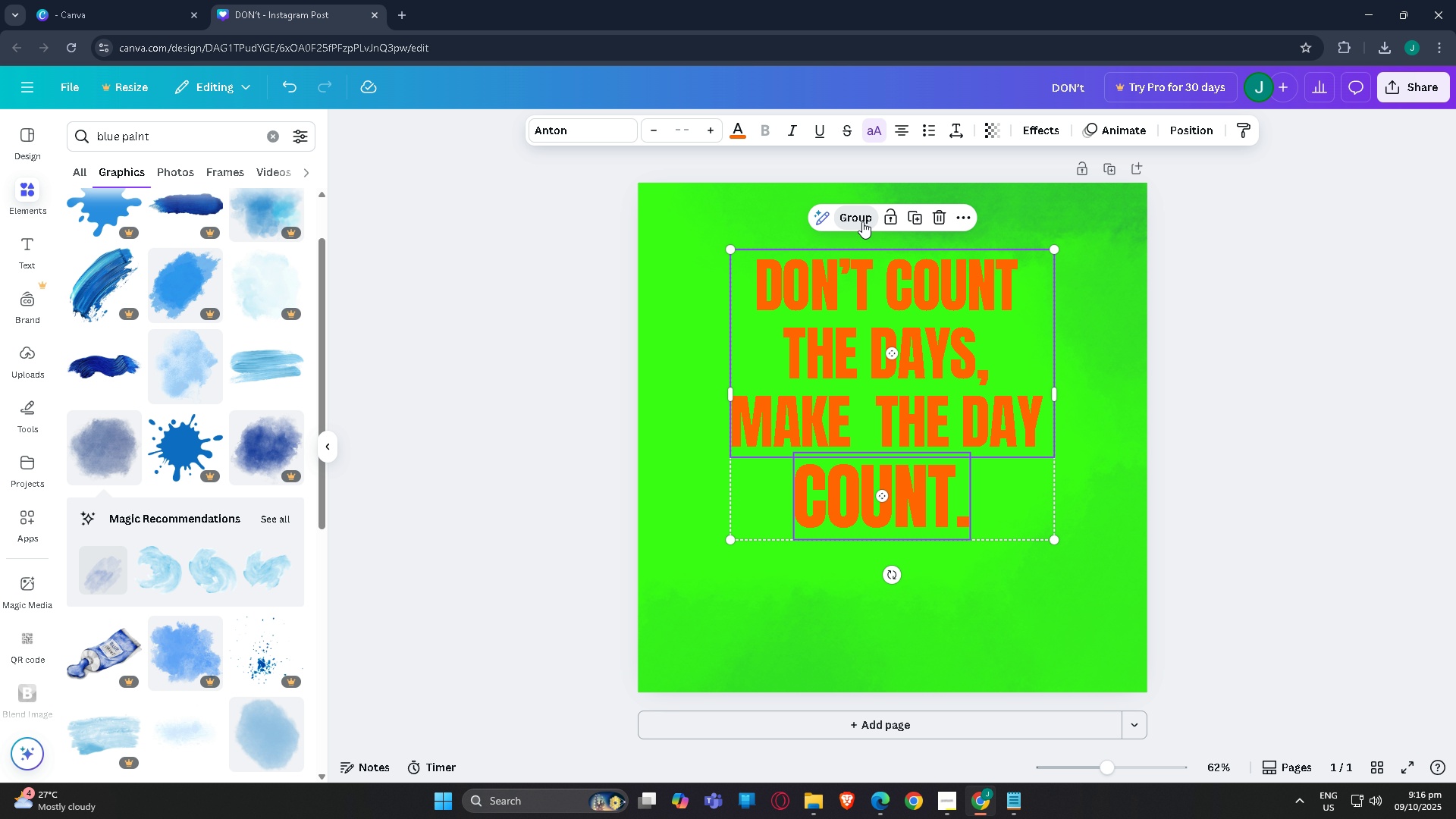 
double_click([598, 335])
 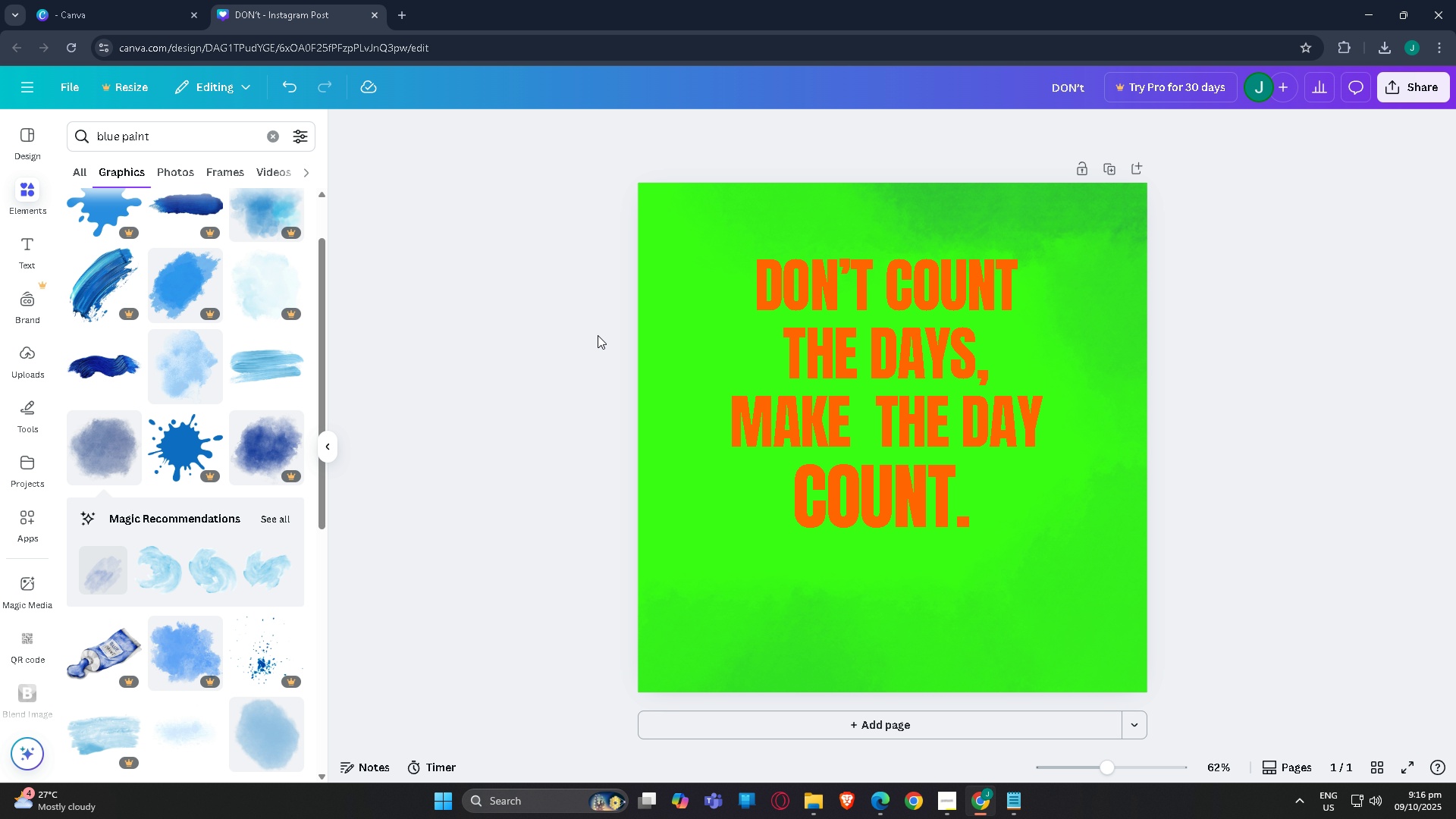 
key(Control+Z)
 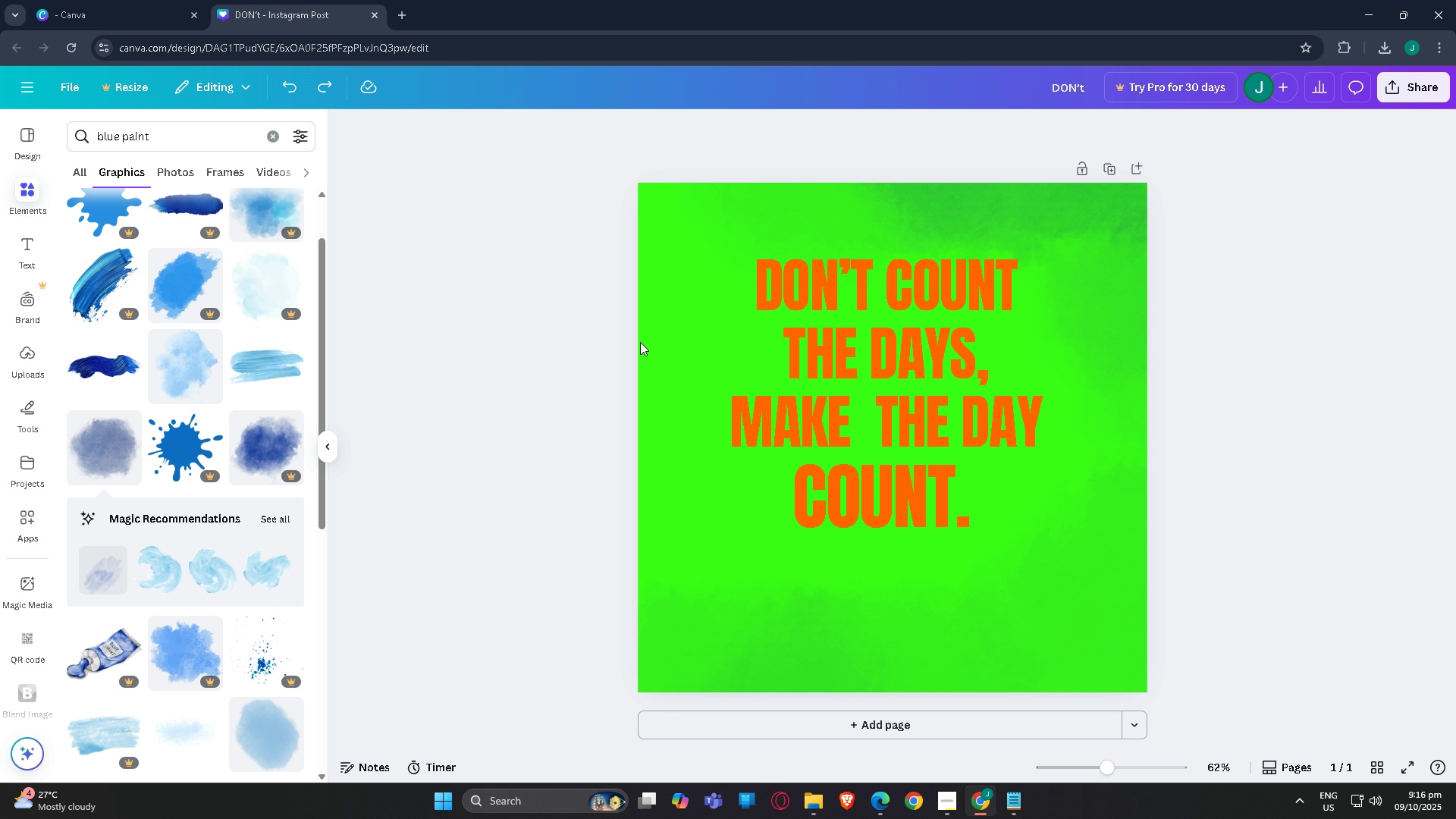 
key(Control+Z)
 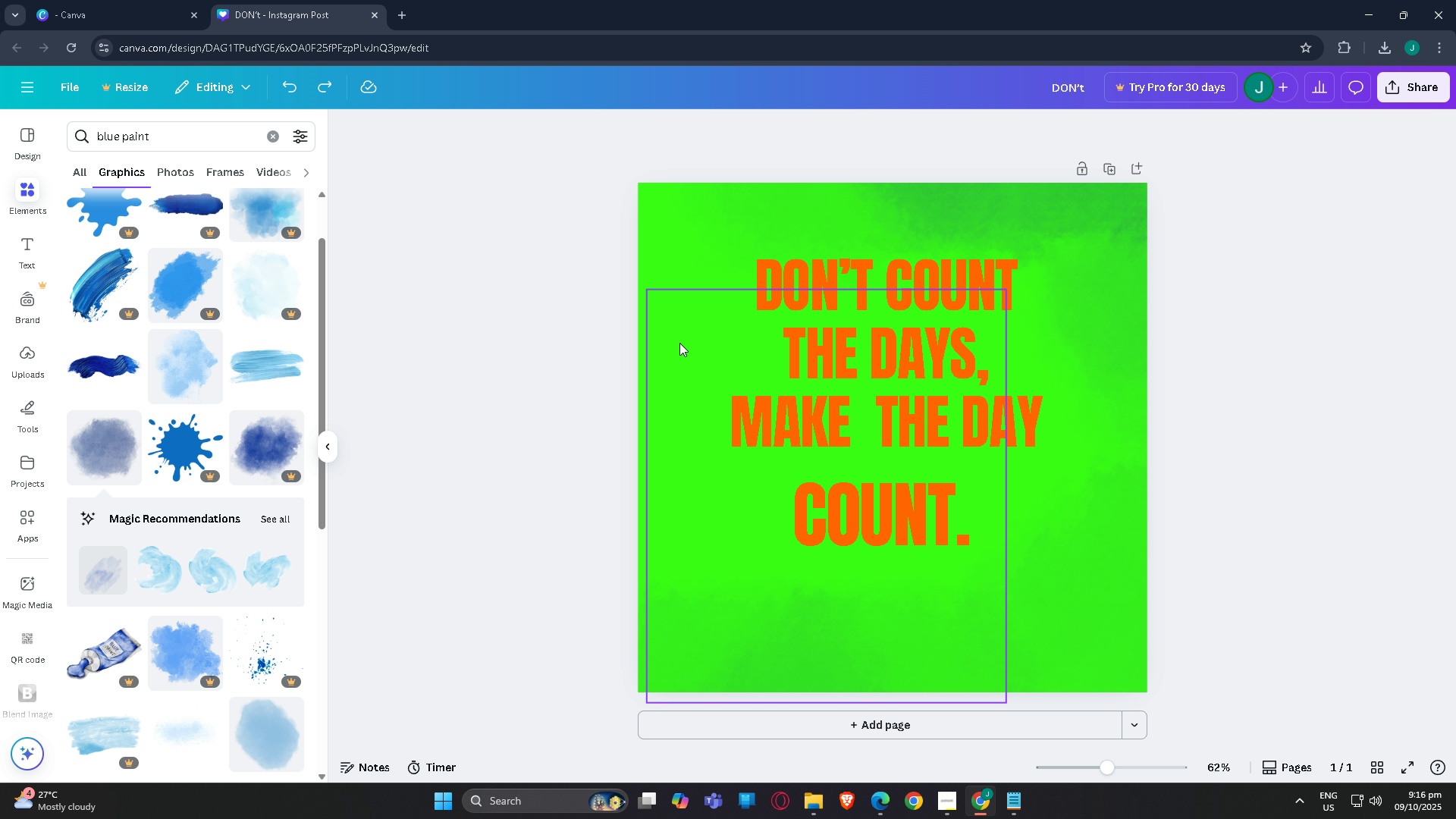 
key(Control+Z)
 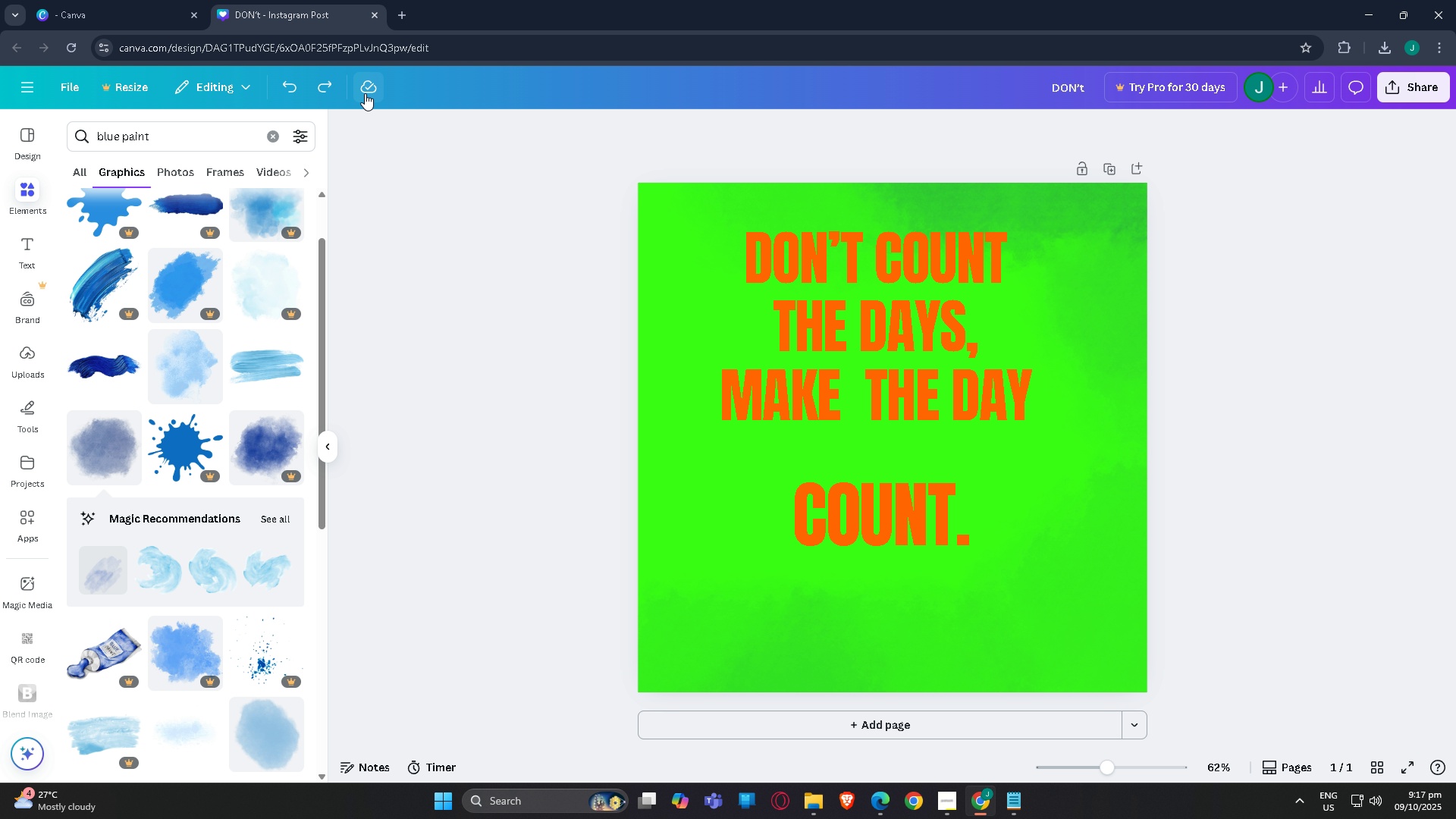 
double_click([321, 85])
 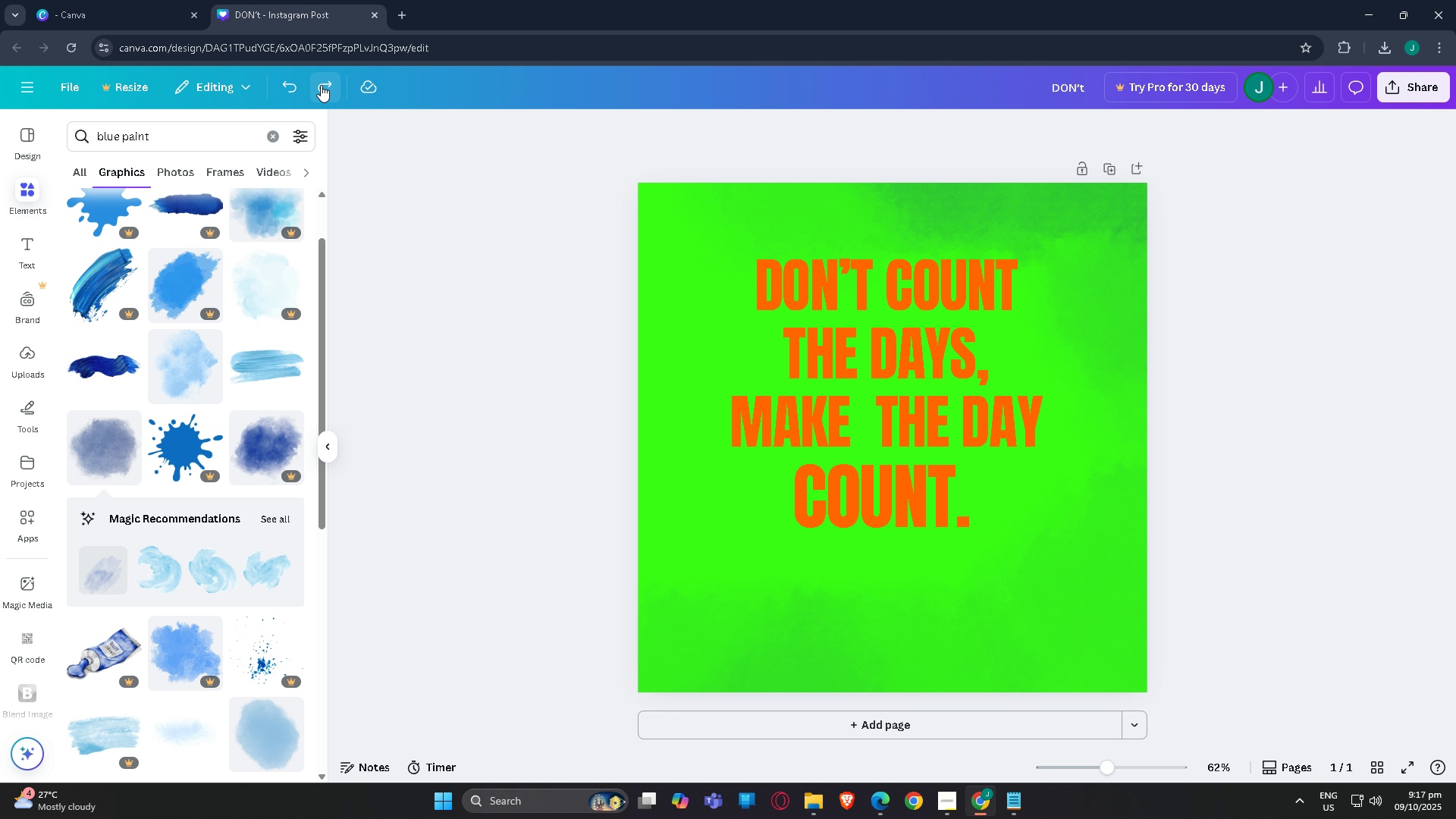 
triple_click([321, 85])
 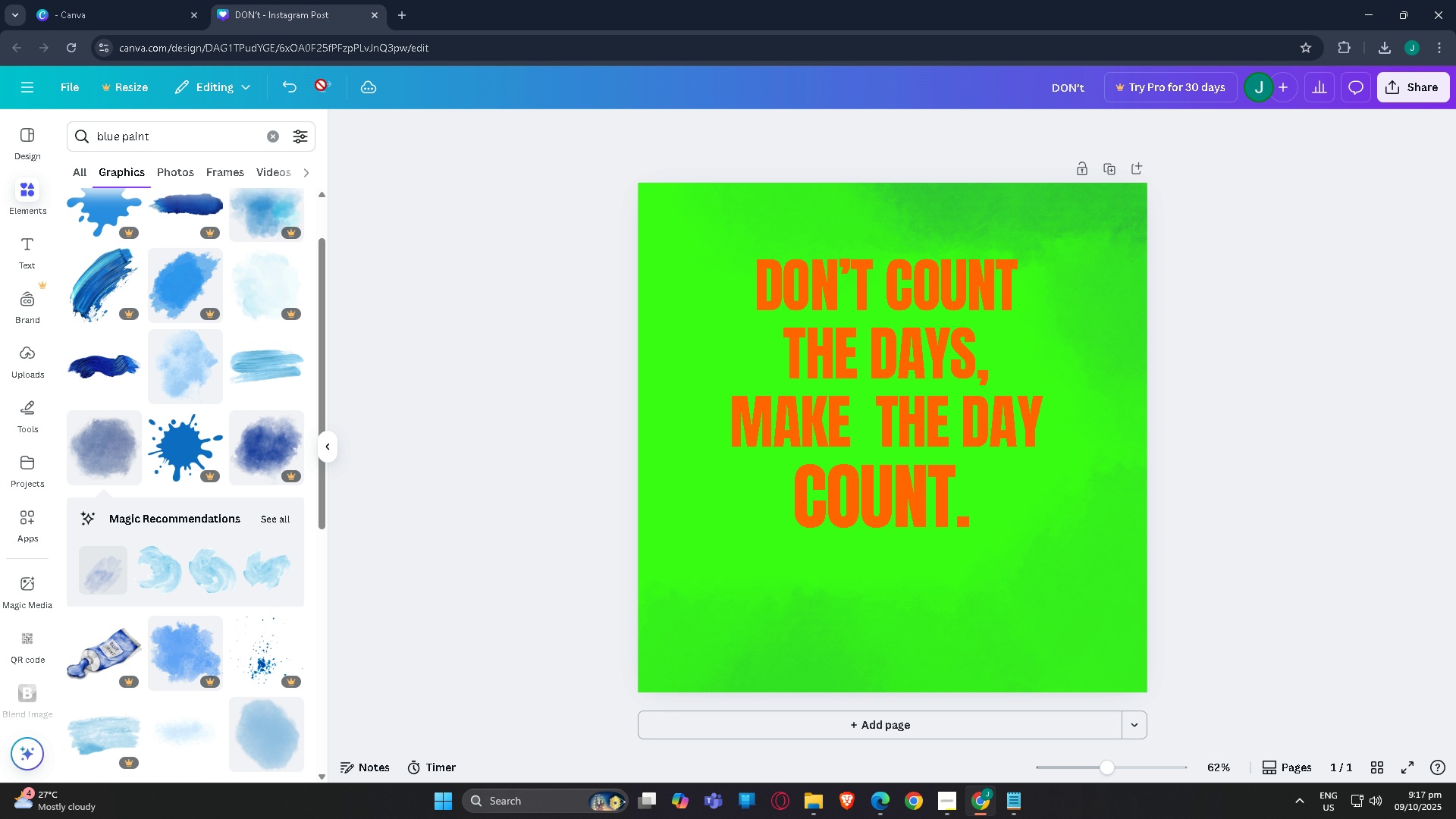 
left_click([321, 85])
 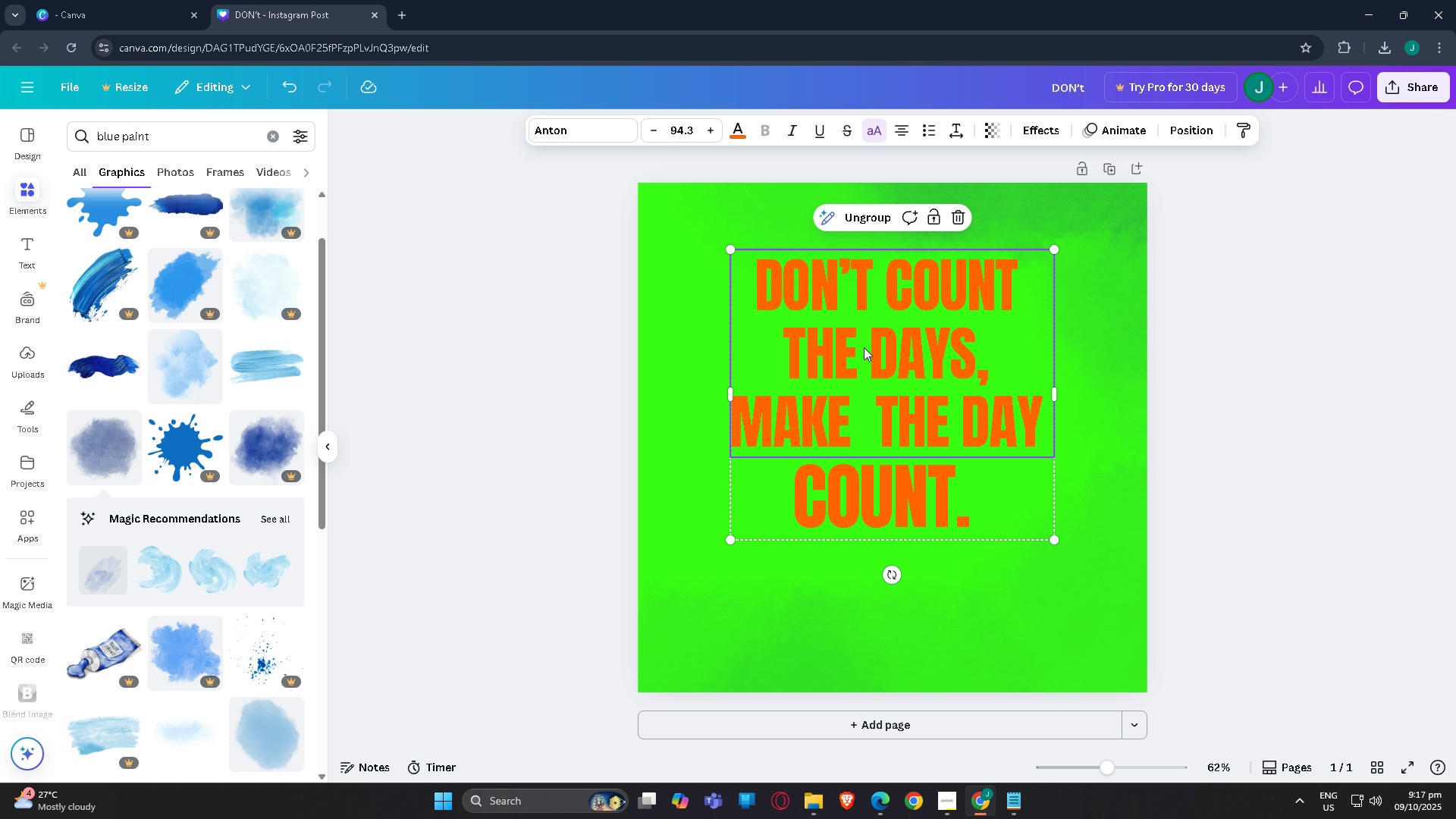 
left_click([864, 347])
 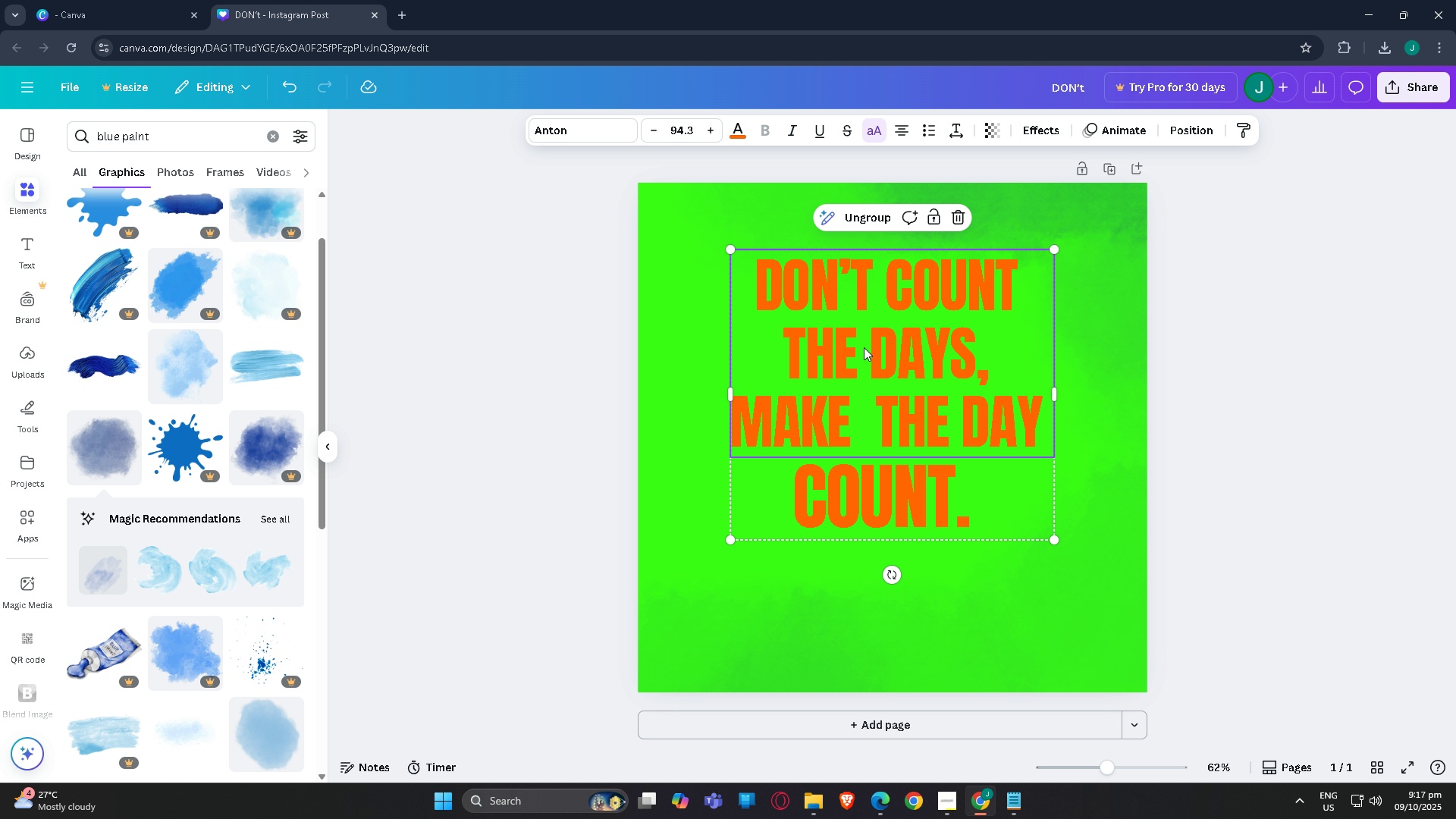 
key(Control+X)
 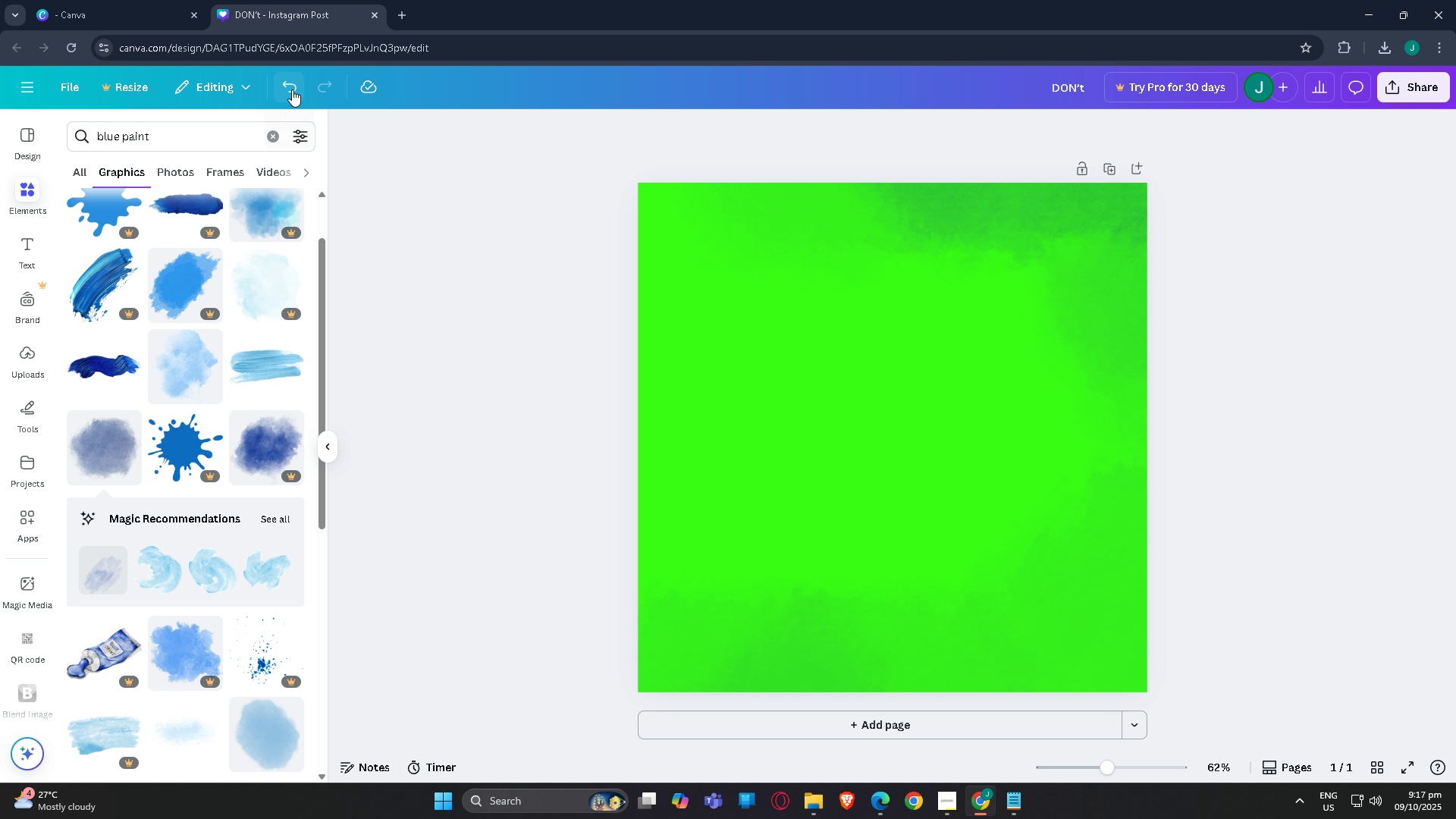 
double_click([292, 89])
 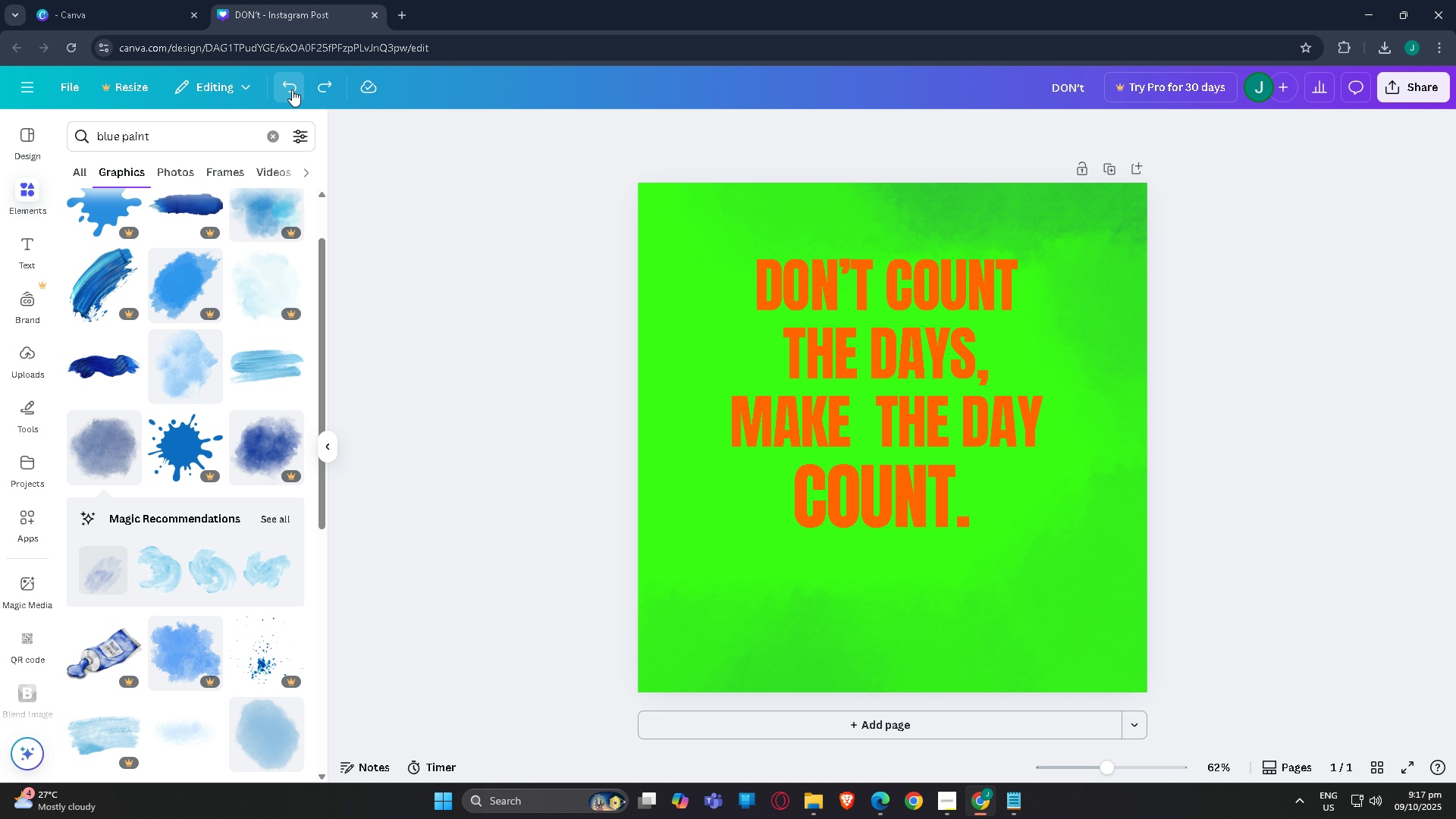 
triple_click([292, 89])
 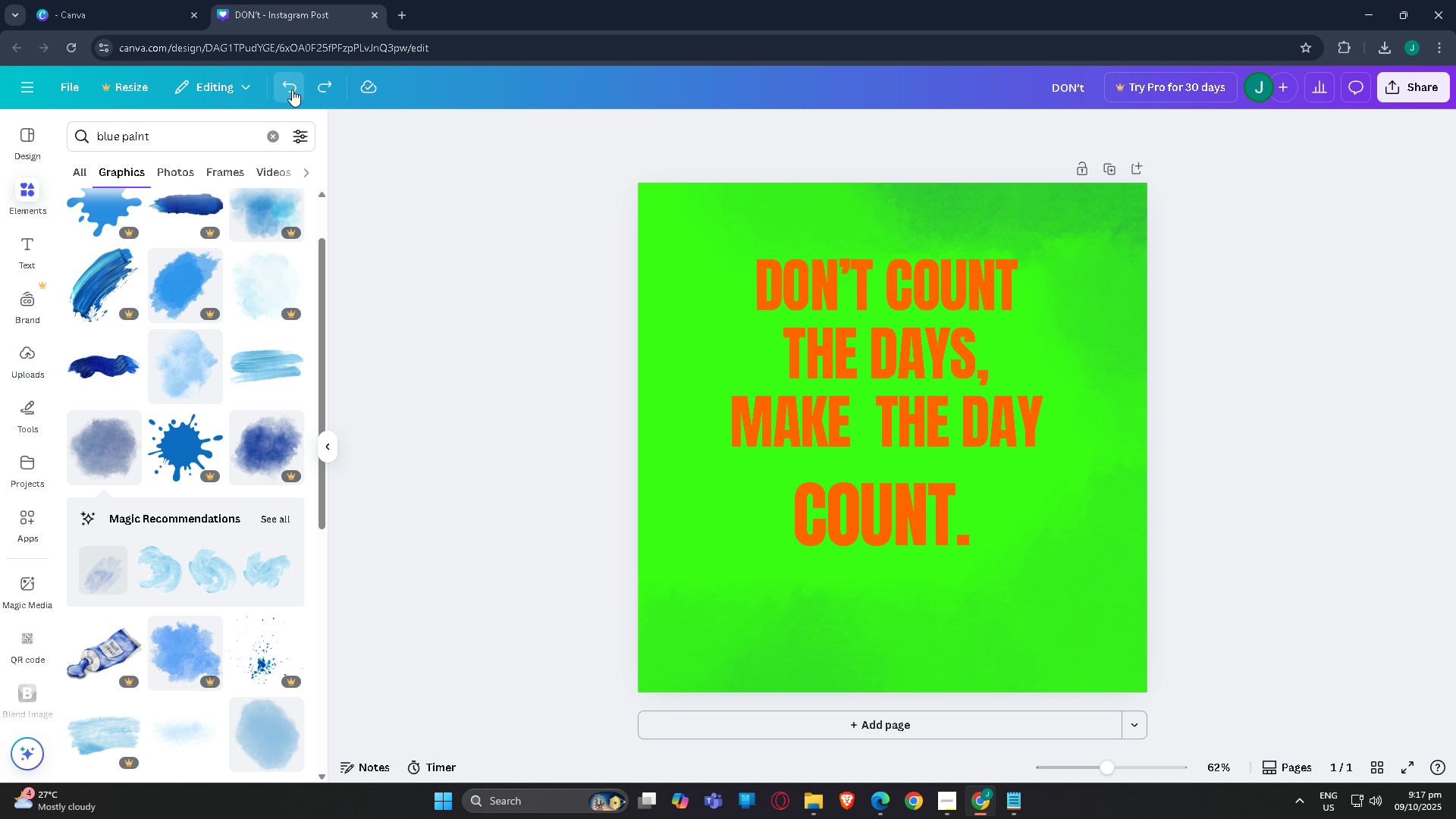 
triple_click([292, 89])
 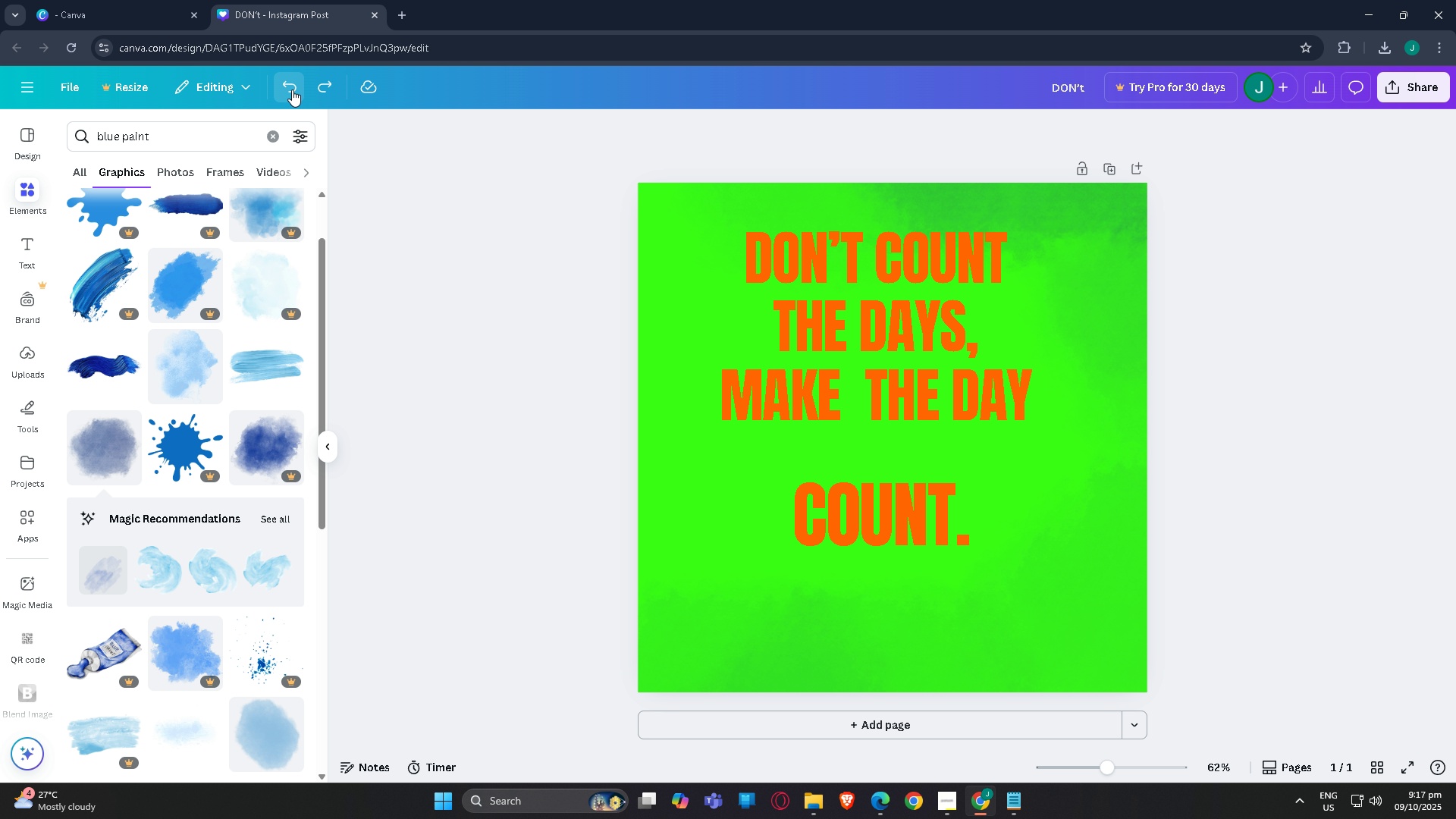 
triple_click([292, 89])
 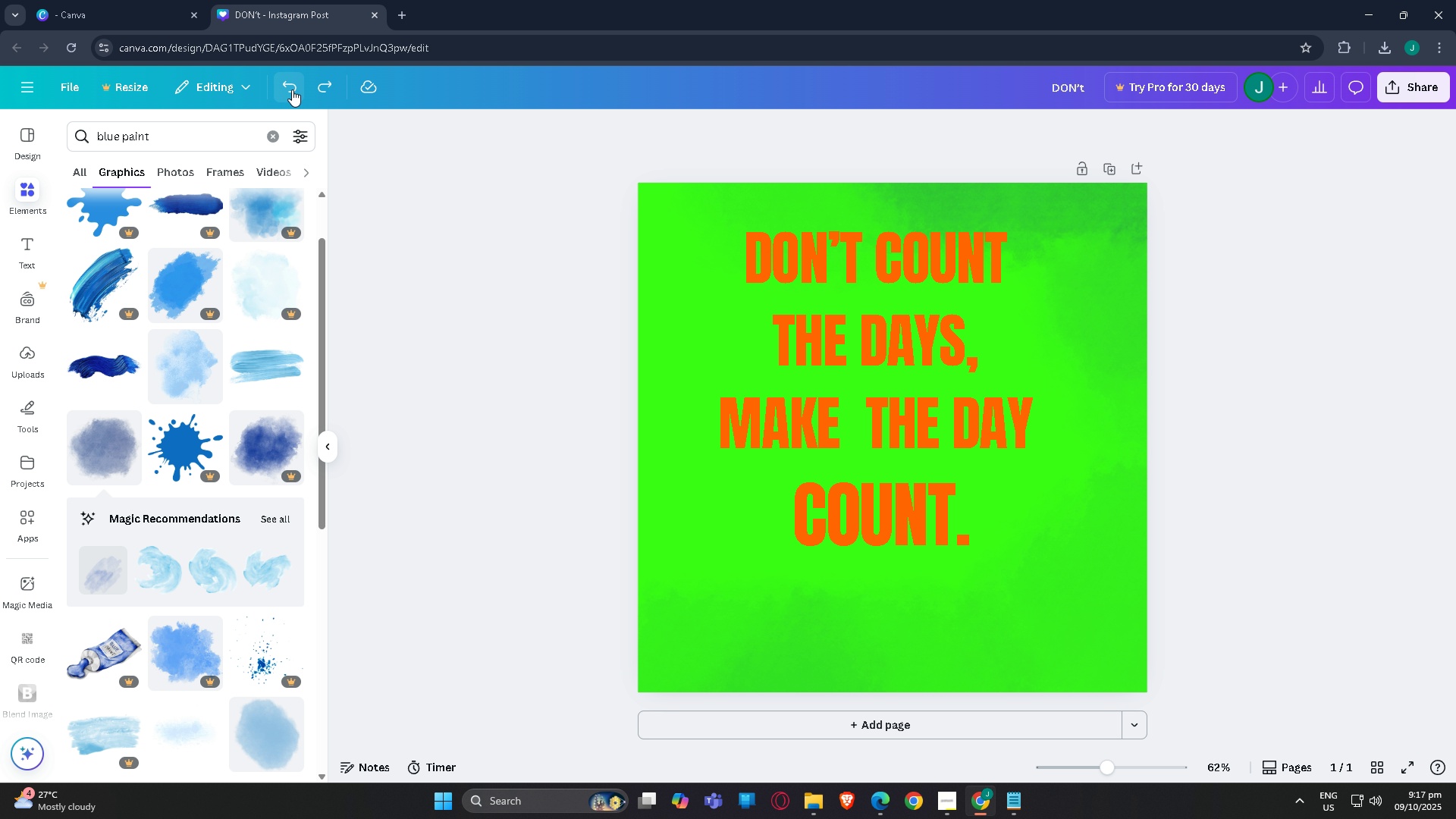 
triple_click([292, 89])
 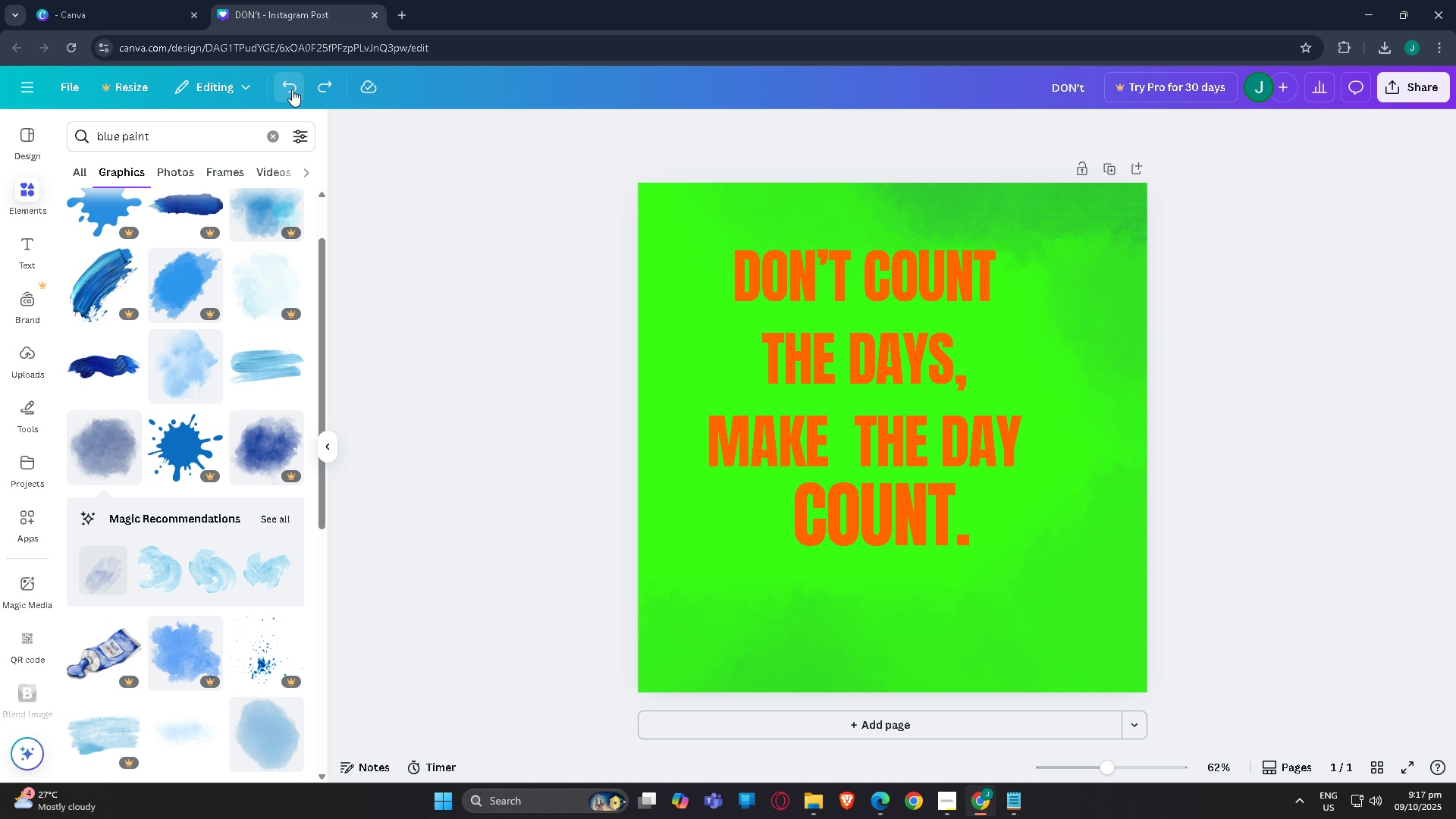 
triple_click([292, 89])
 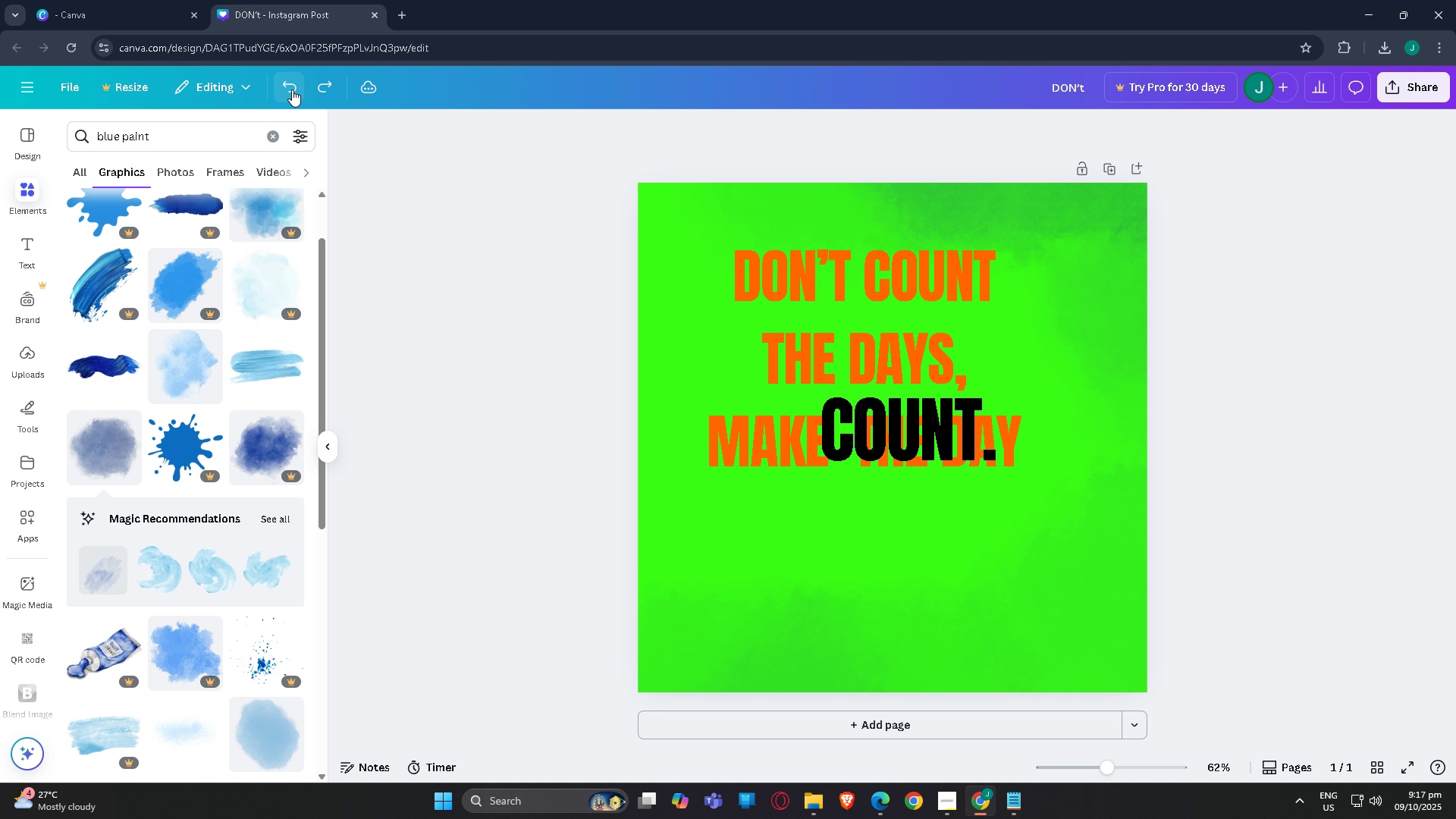 
triple_click([292, 89])
 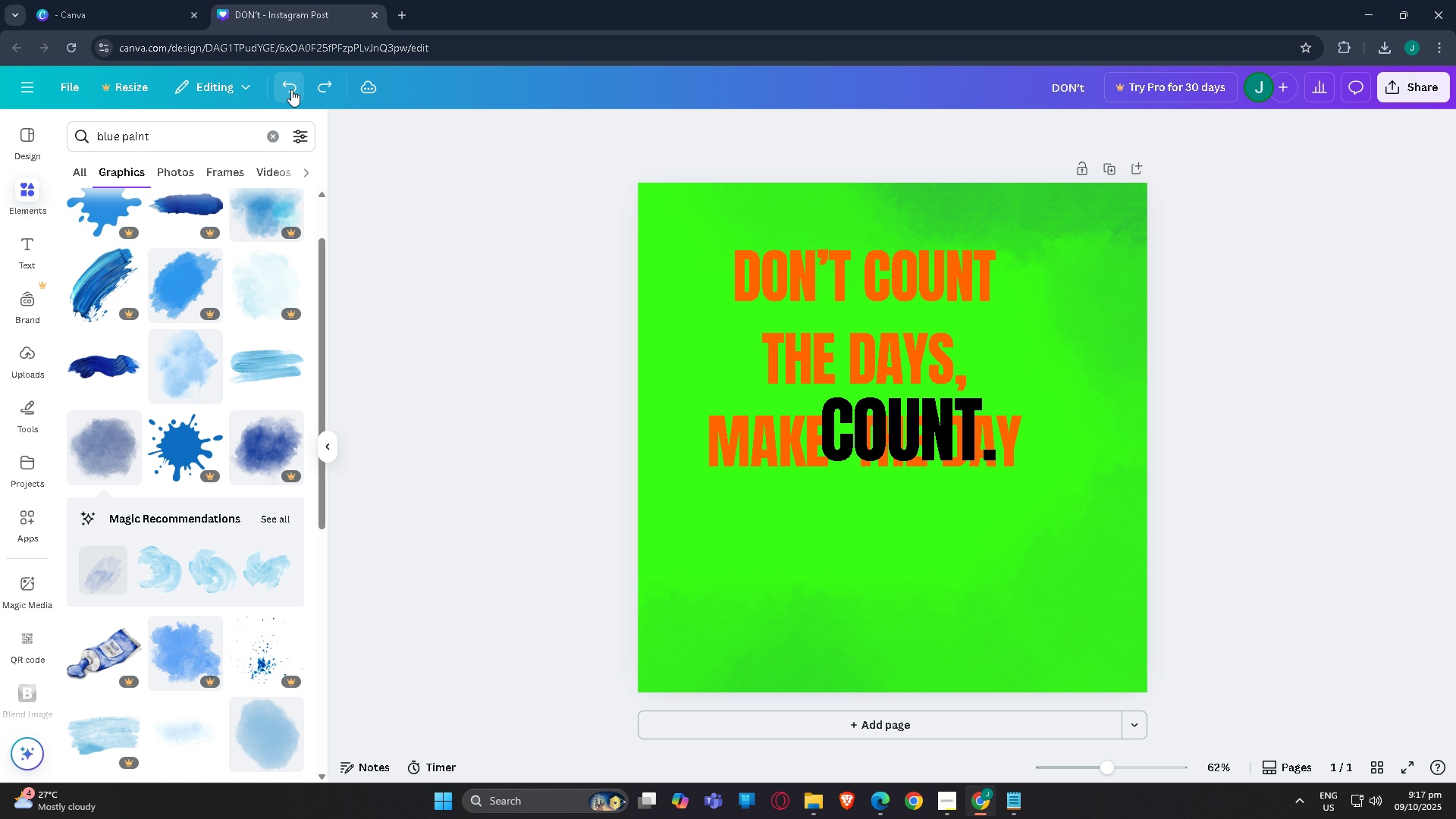 
triple_click([291, 89])
 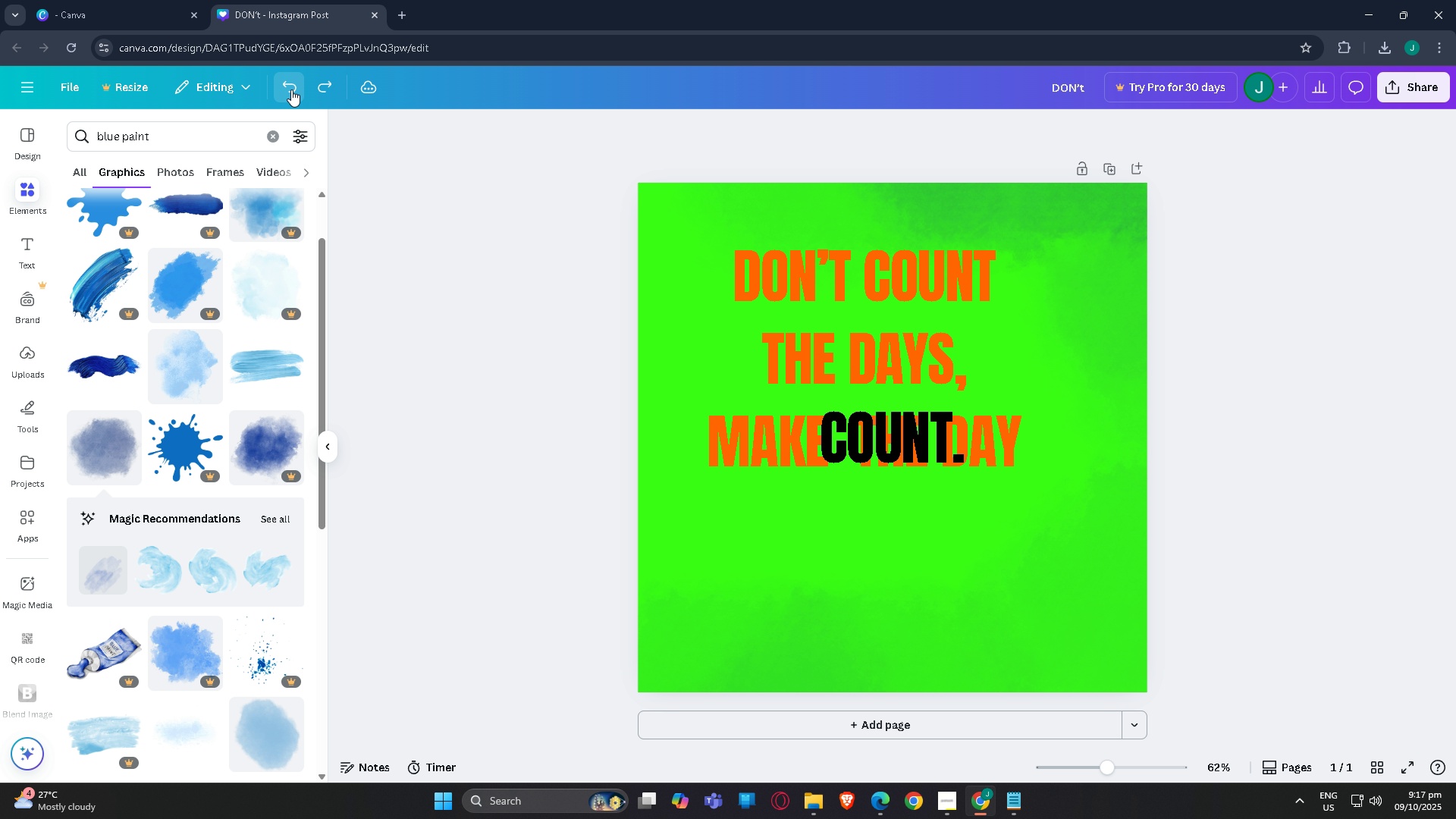 
triple_click([291, 89])
 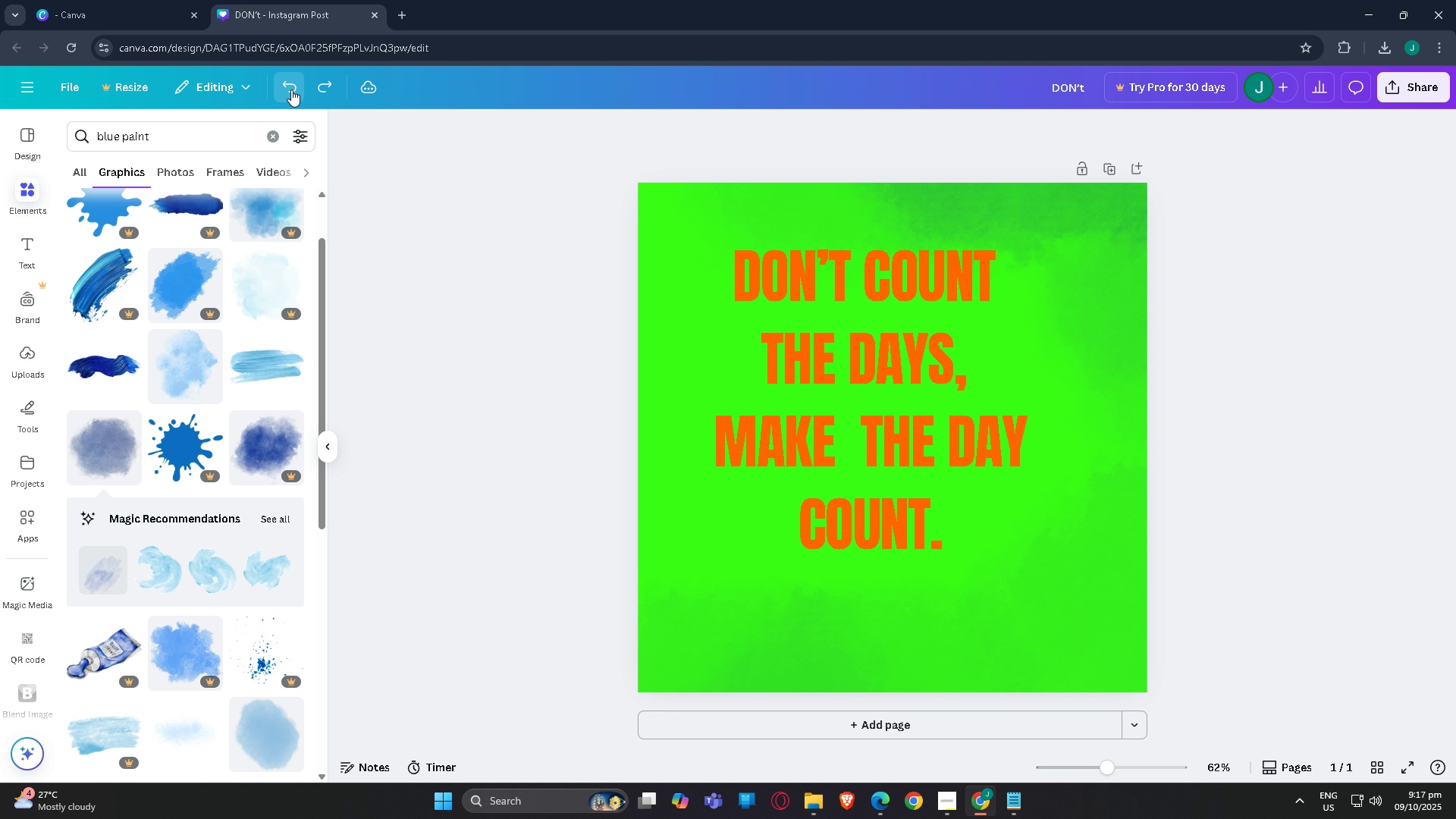 
triple_click([291, 89])
 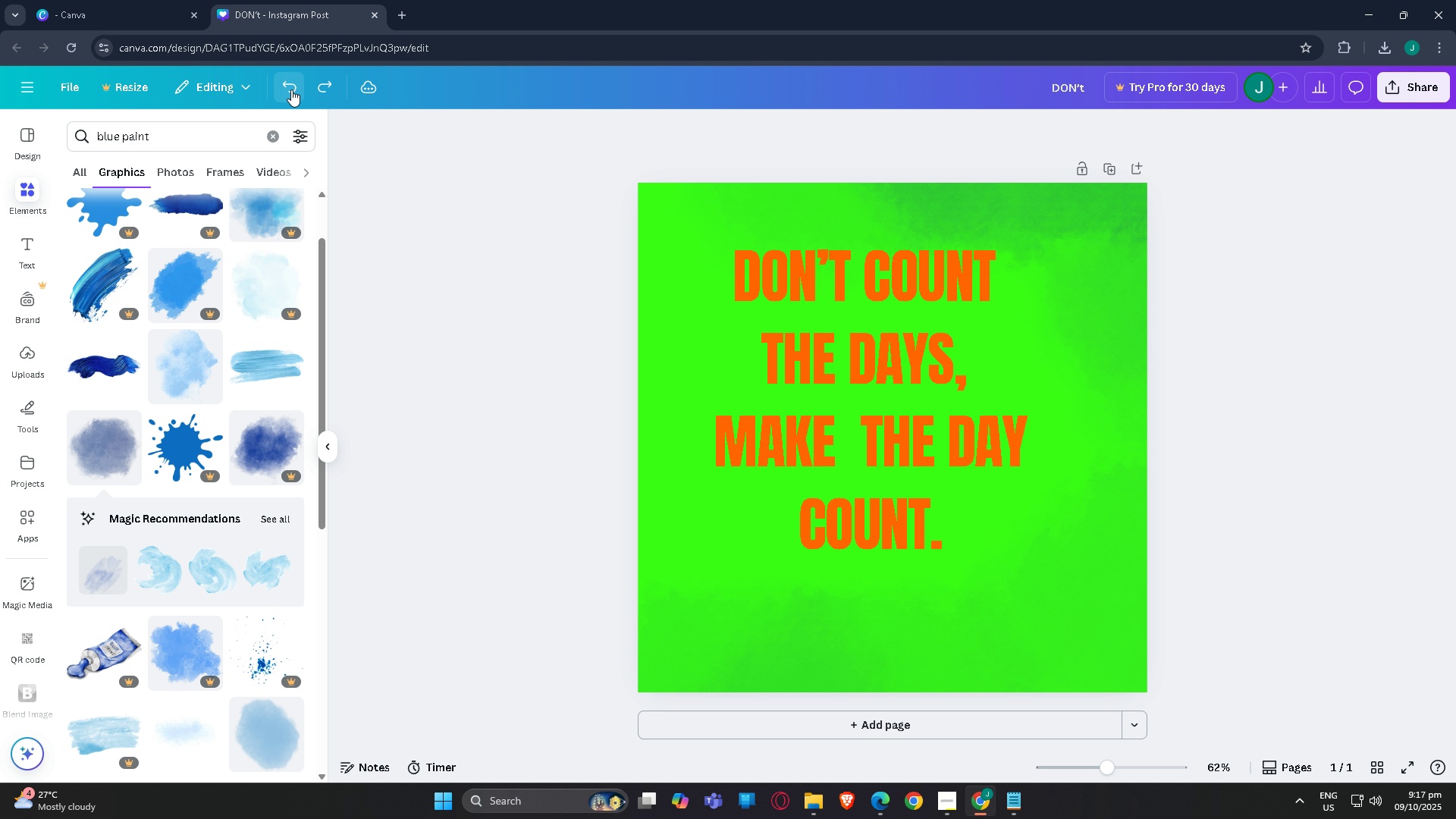 
triple_click([291, 89])
 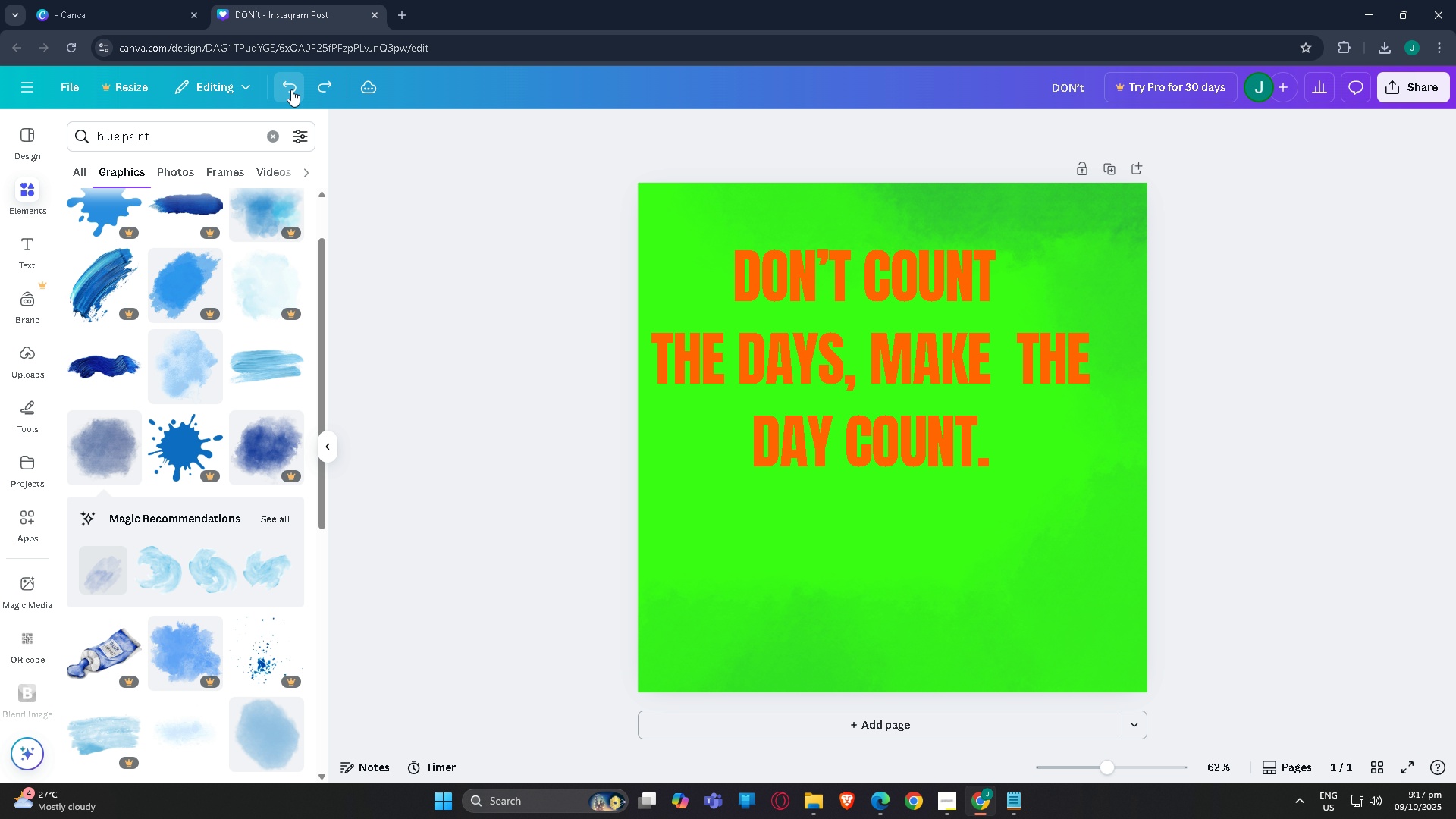 
triple_click([291, 89])
 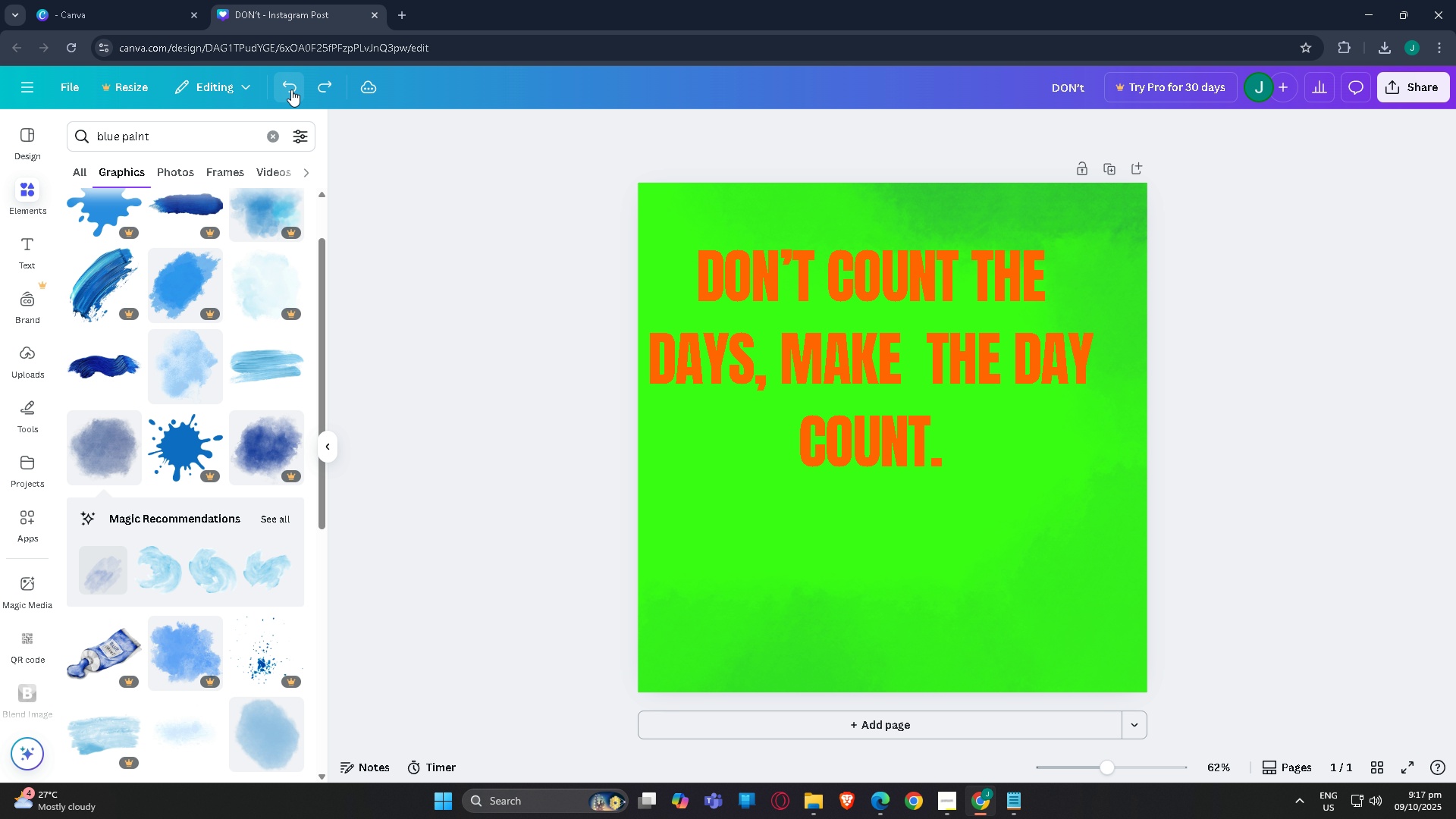 
triple_click([291, 89])
 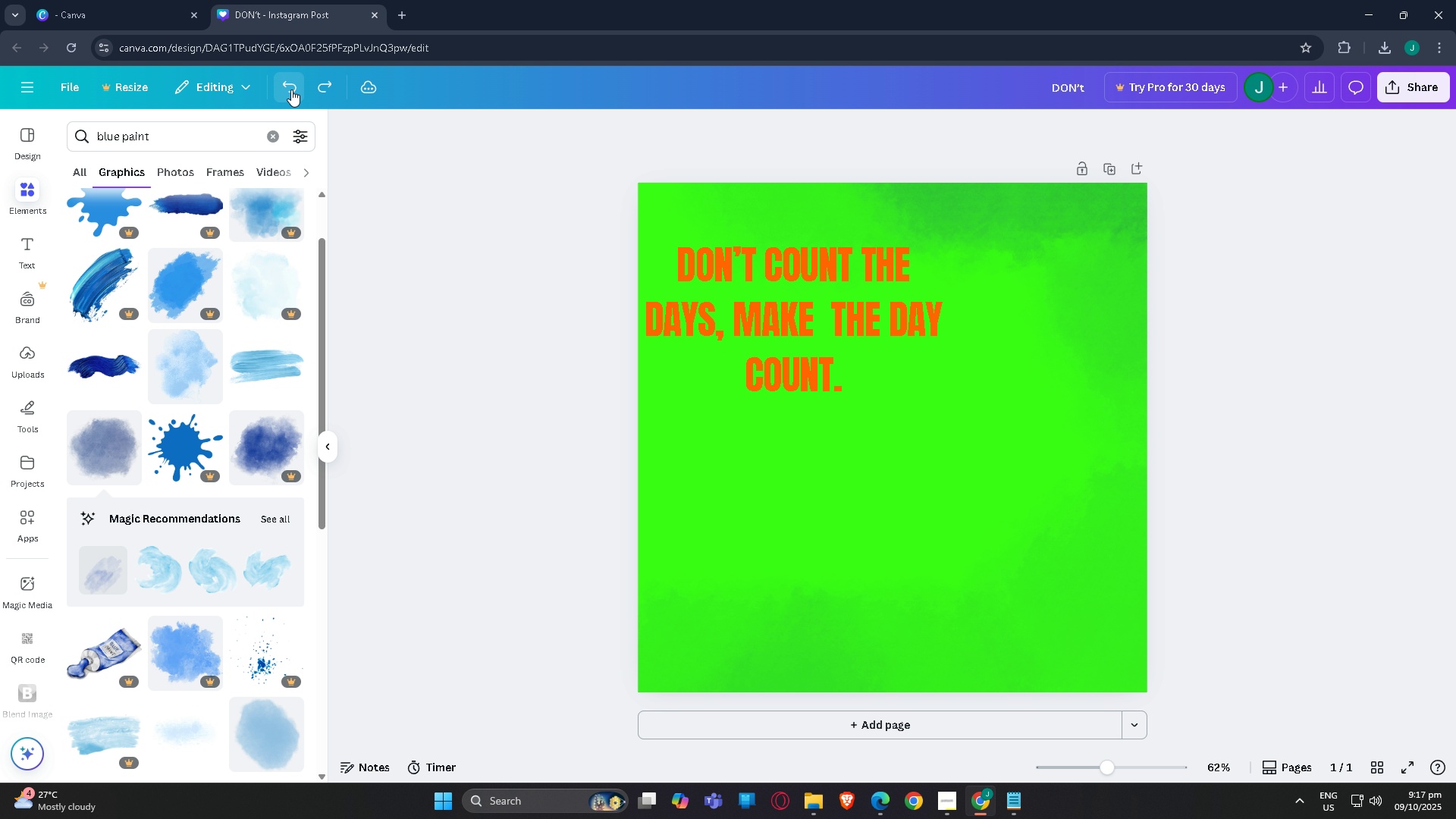 
triple_click([291, 89])
 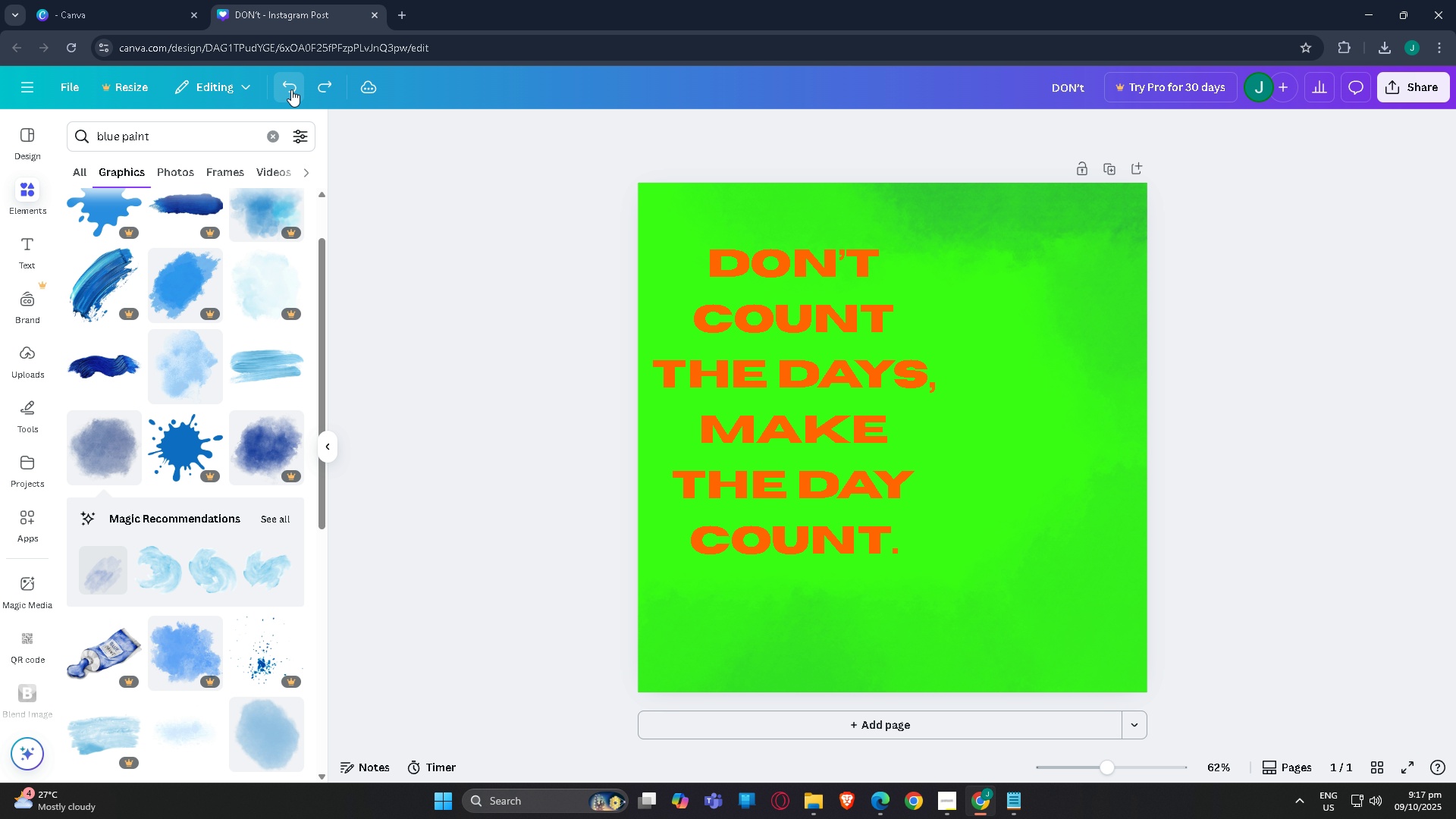 
triple_click([291, 89])
 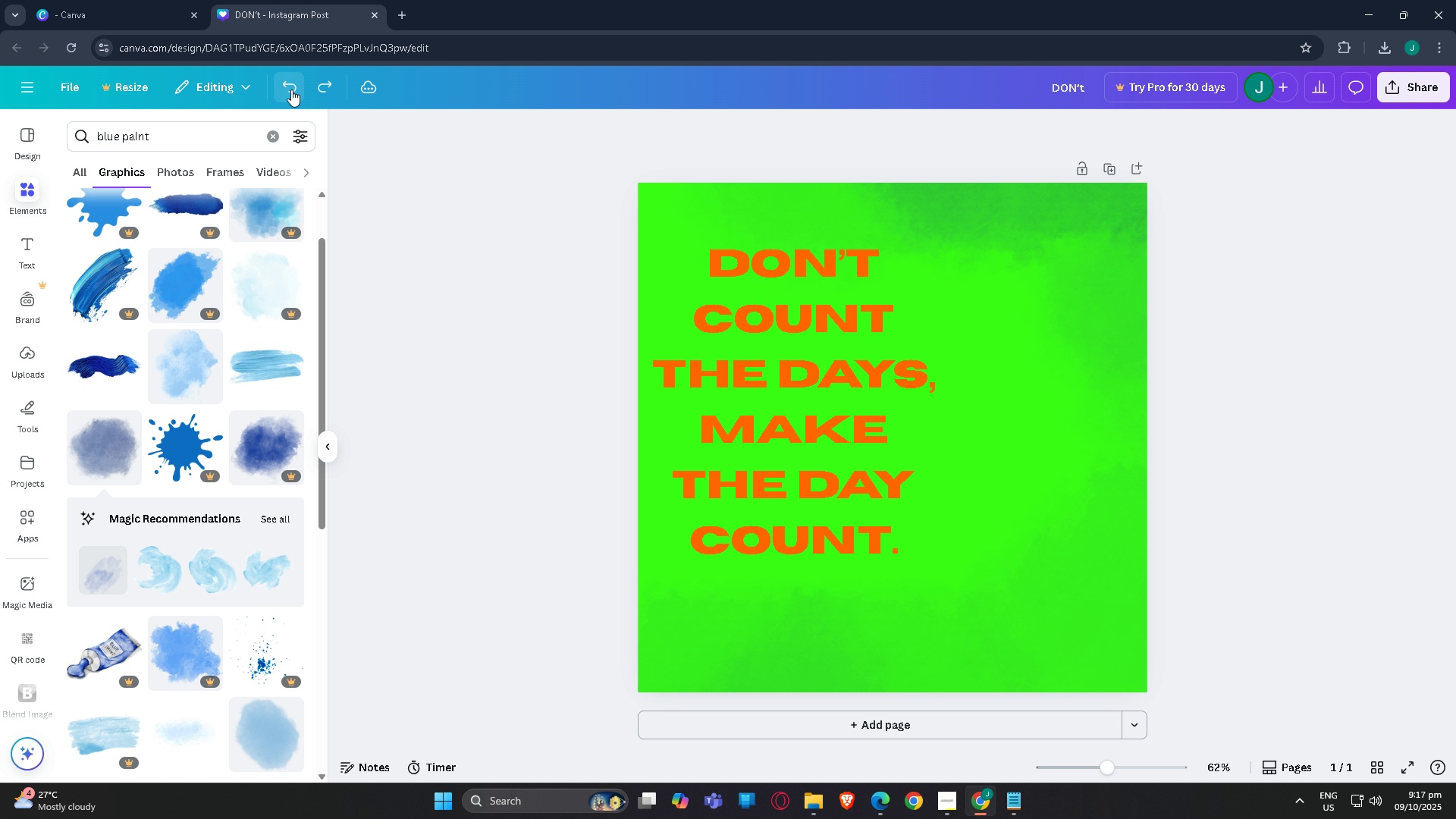 
triple_click([291, 89])
 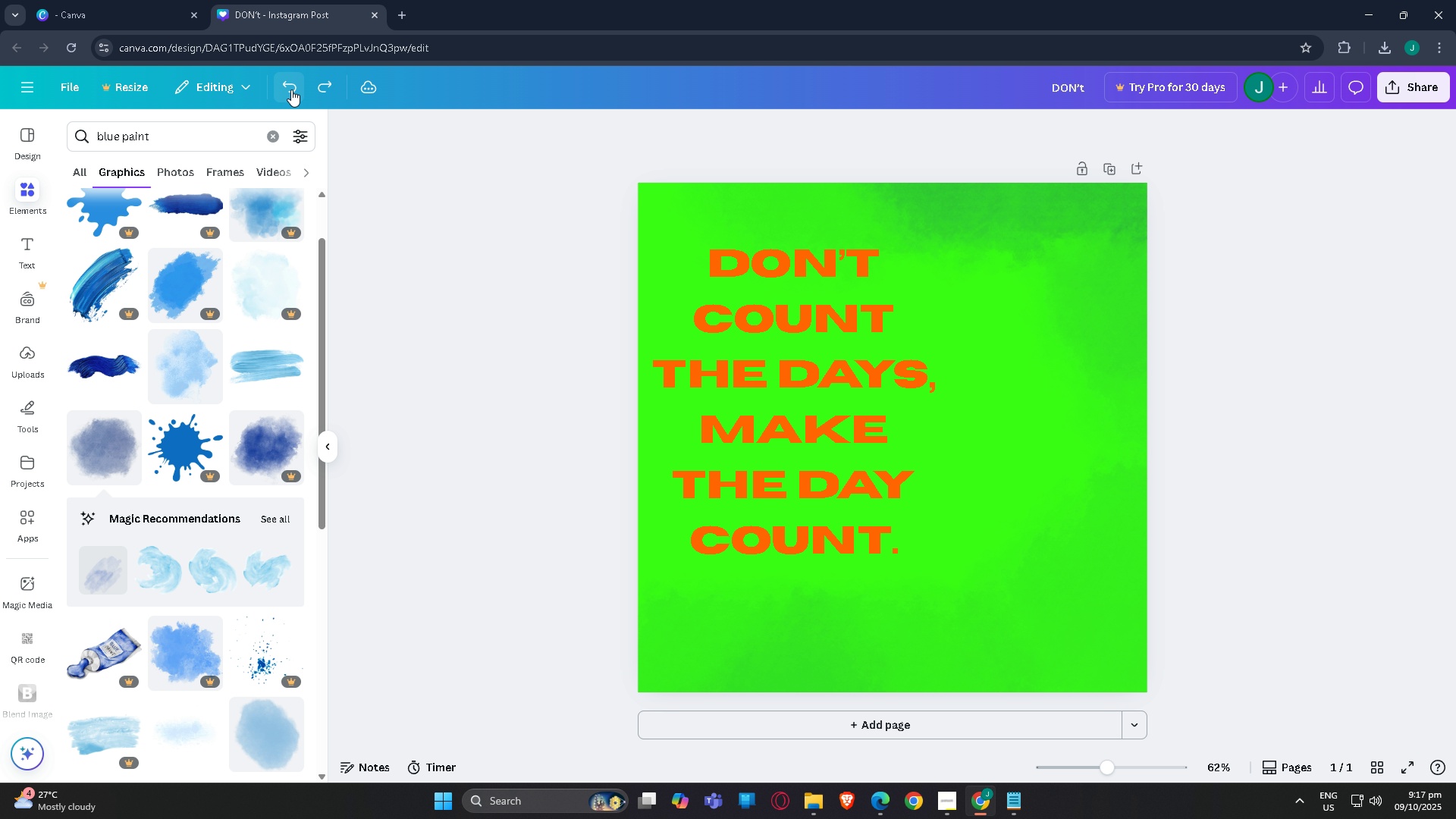 
triple_click([291, 89])
 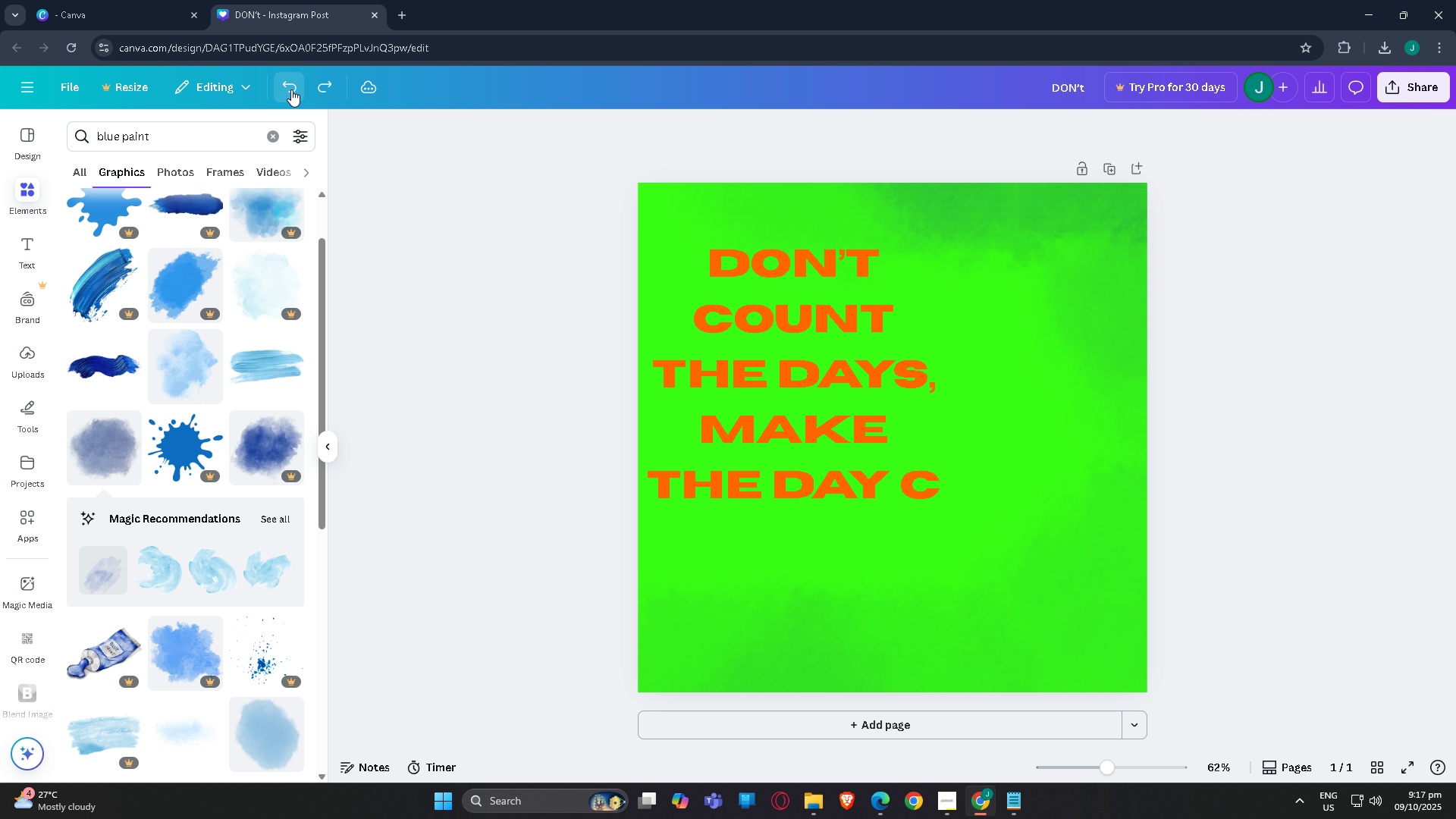 
double_click([291, 89])
 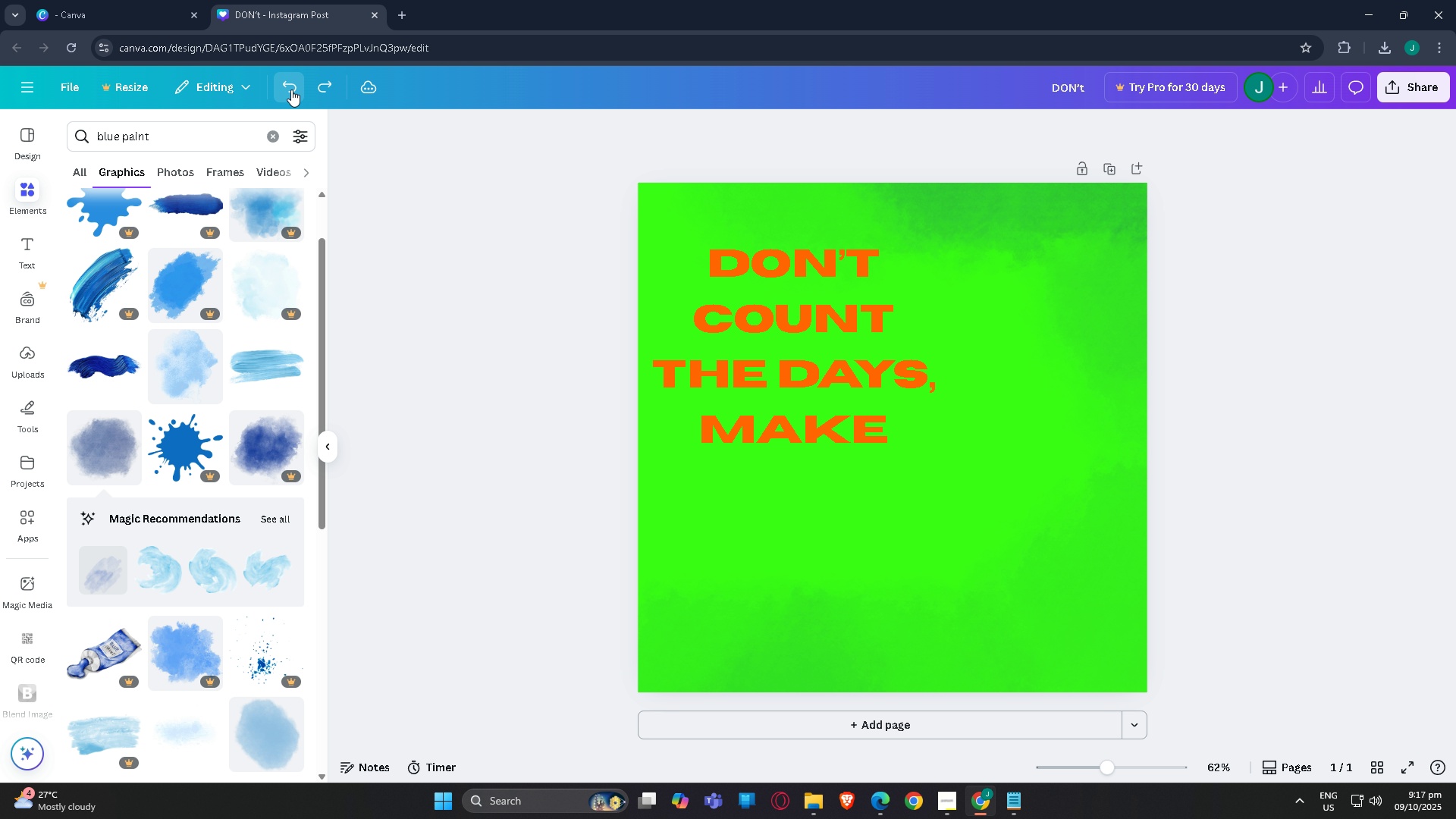 
triple_click([291, 89])
 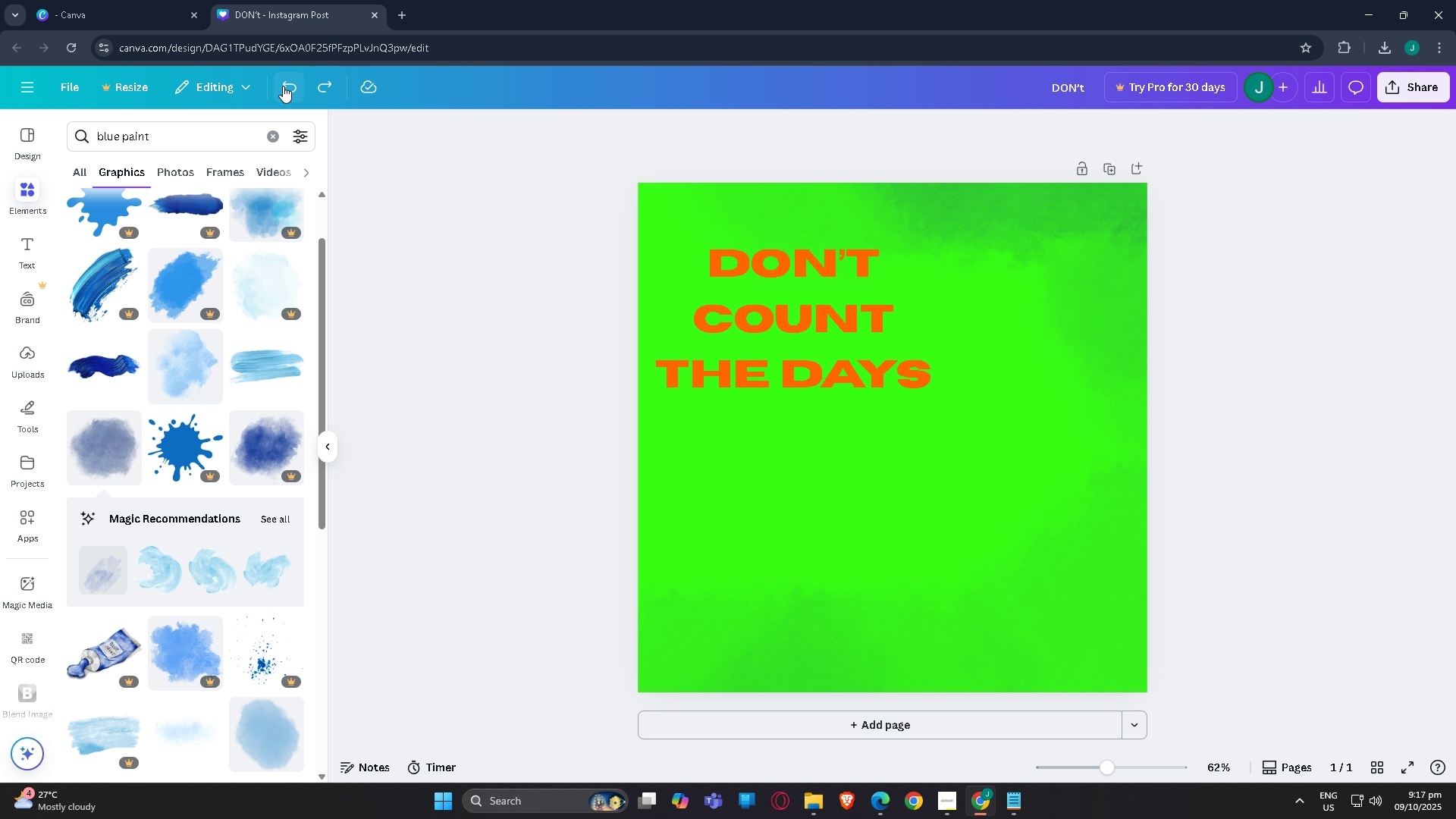 
double_click([283, 86])
 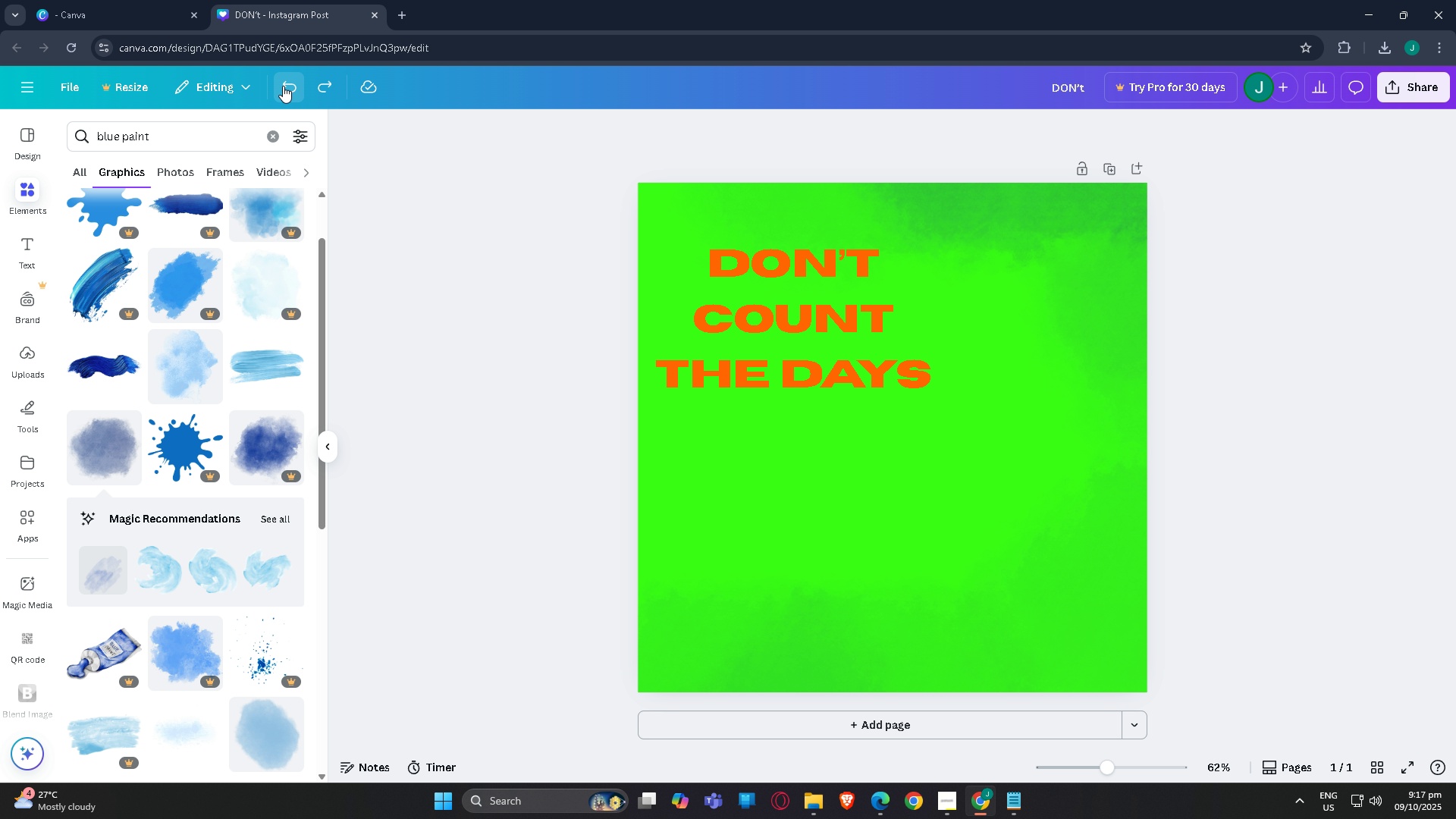 
triple_click([283, 86])
 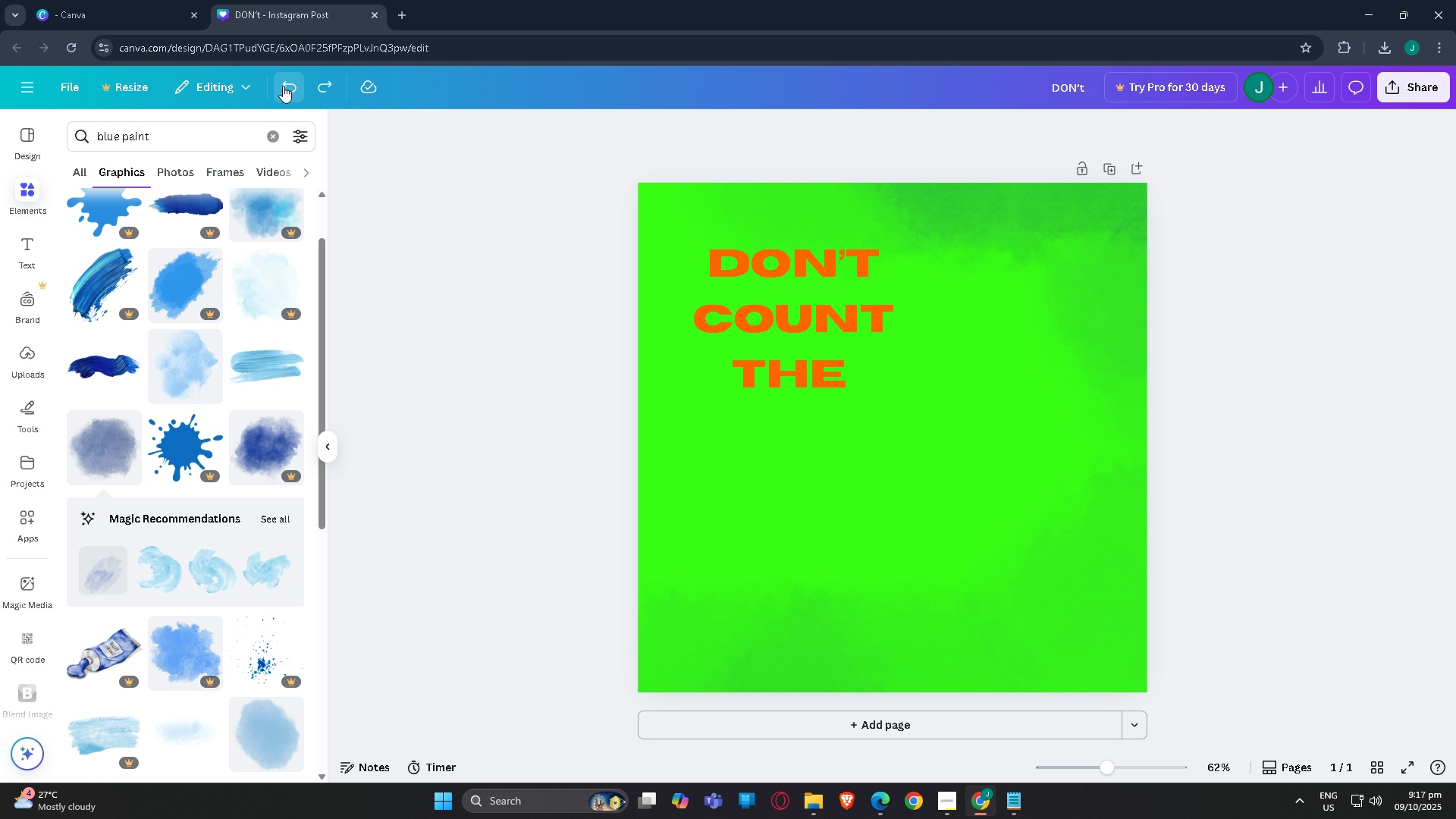 
triple_click([283, 86])
 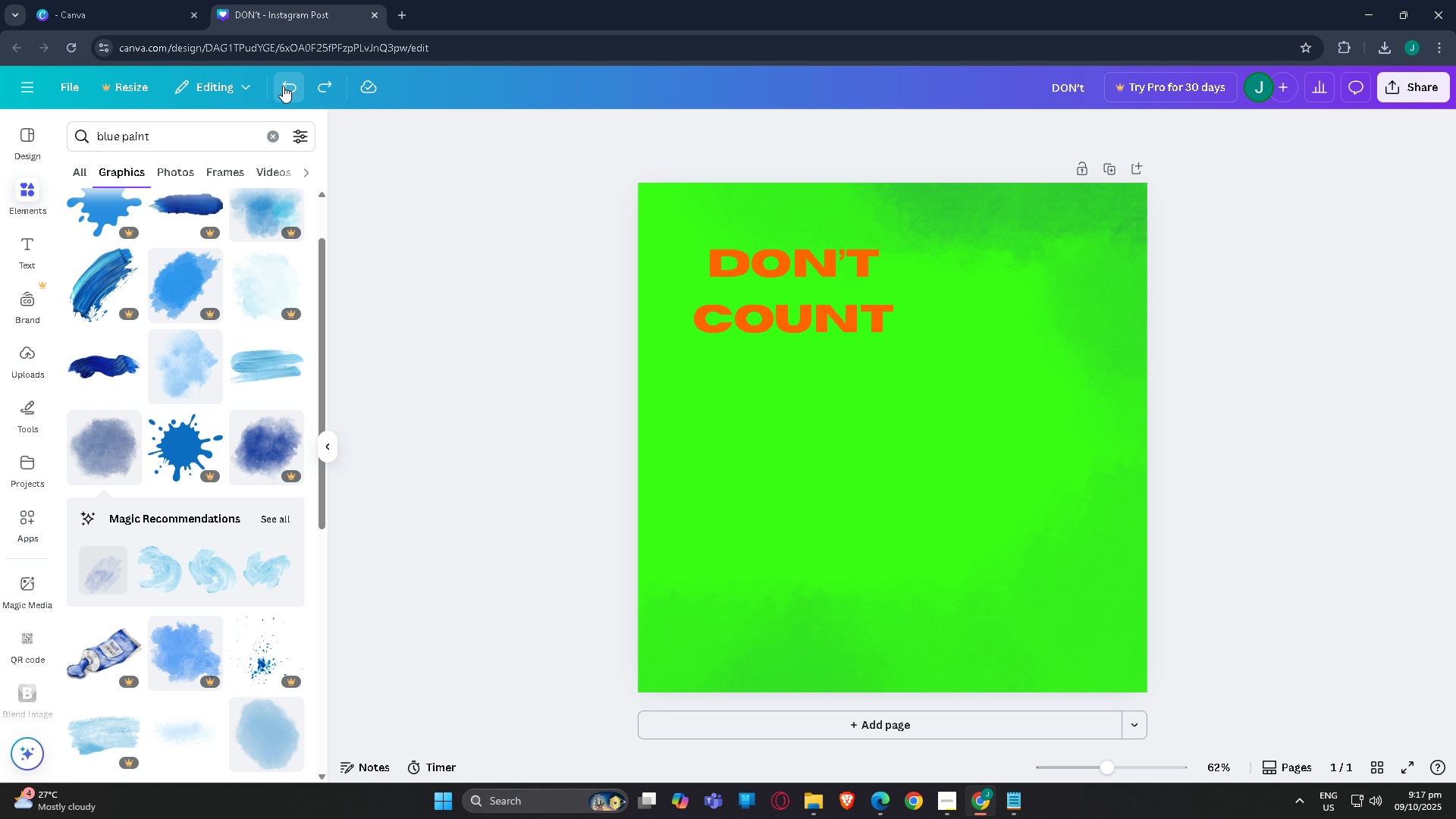 
triple_click([283, 86])
 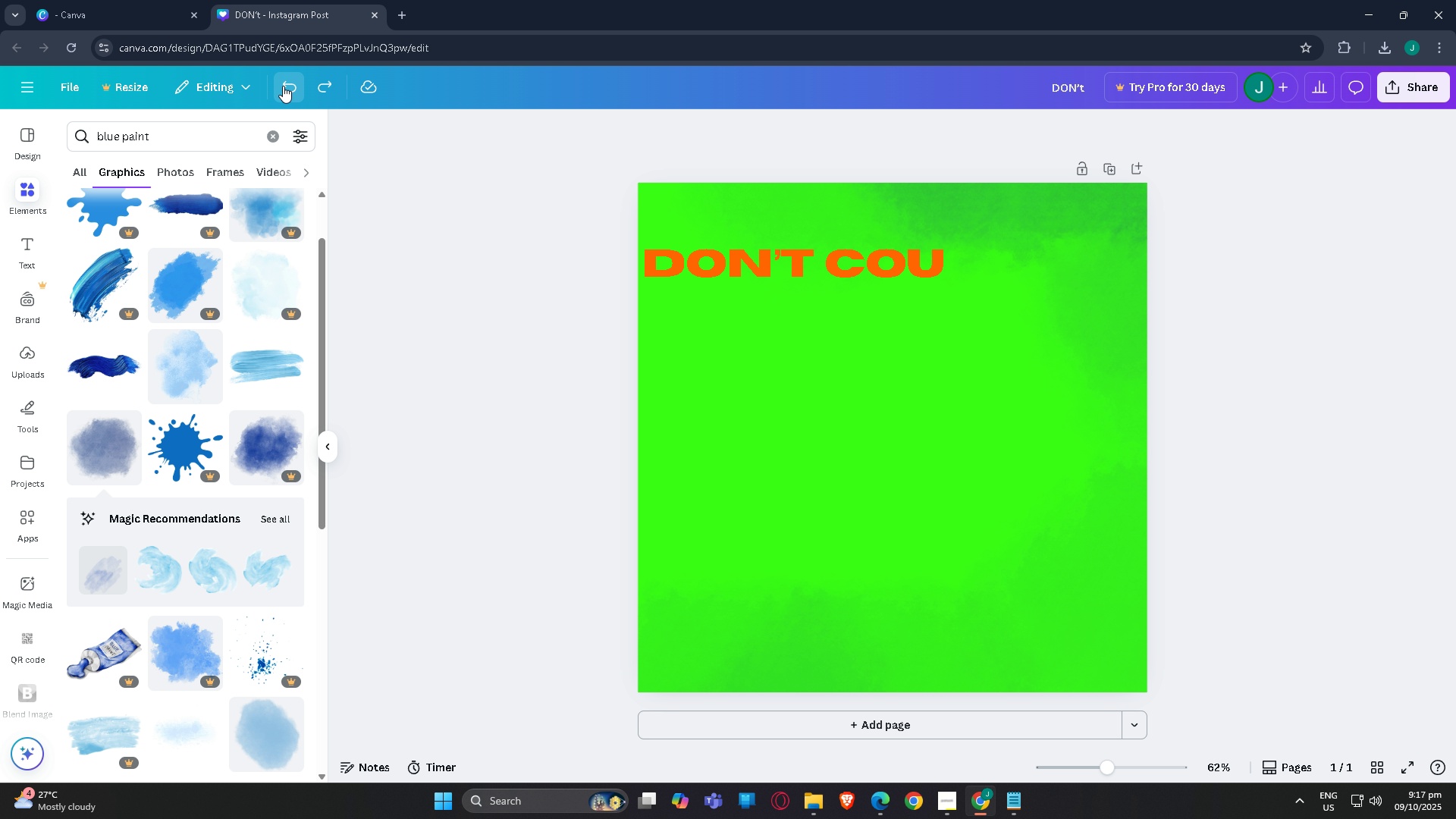 
triple_click([283, 86])
 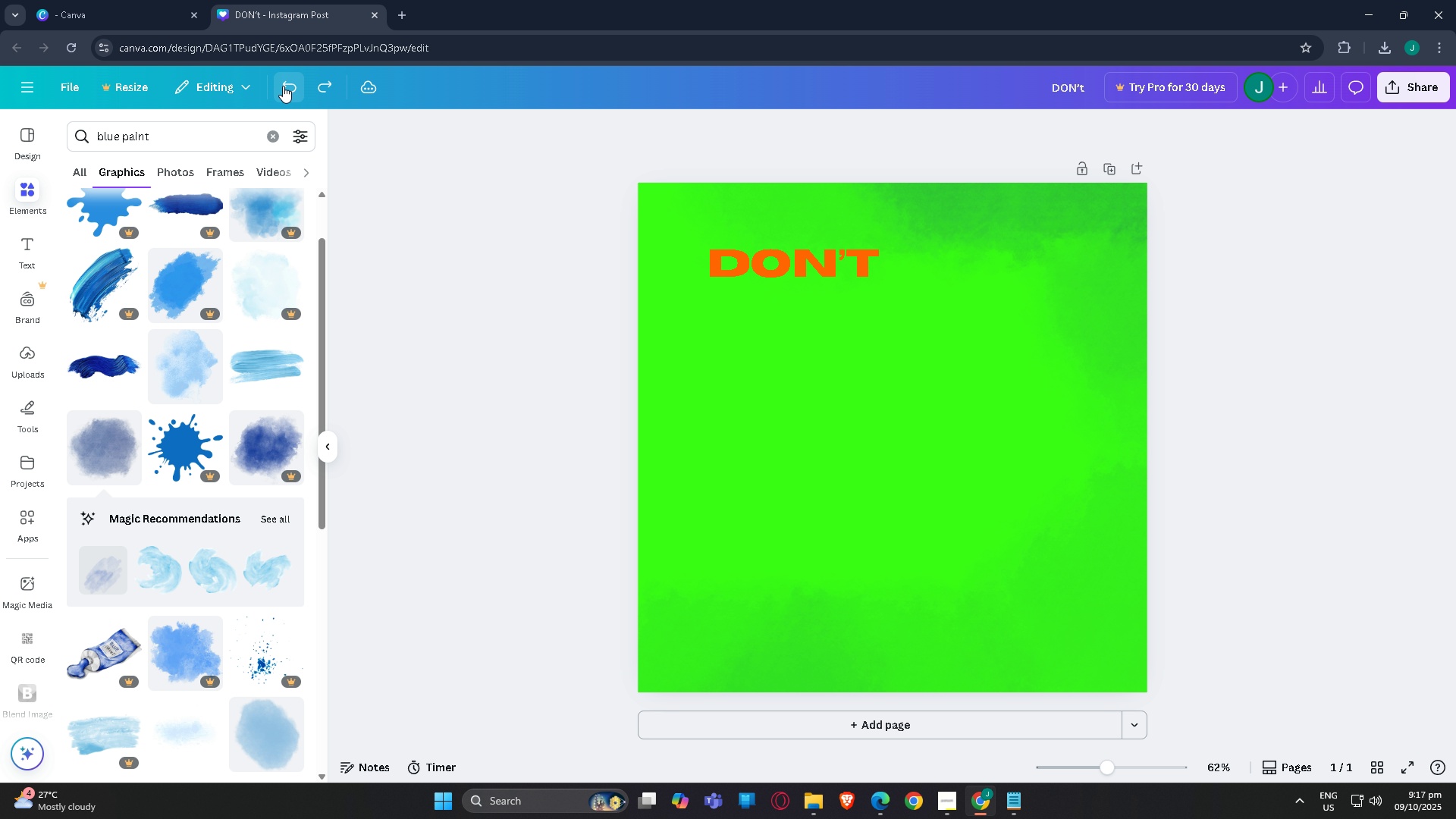 
triple_click([283, 86])
 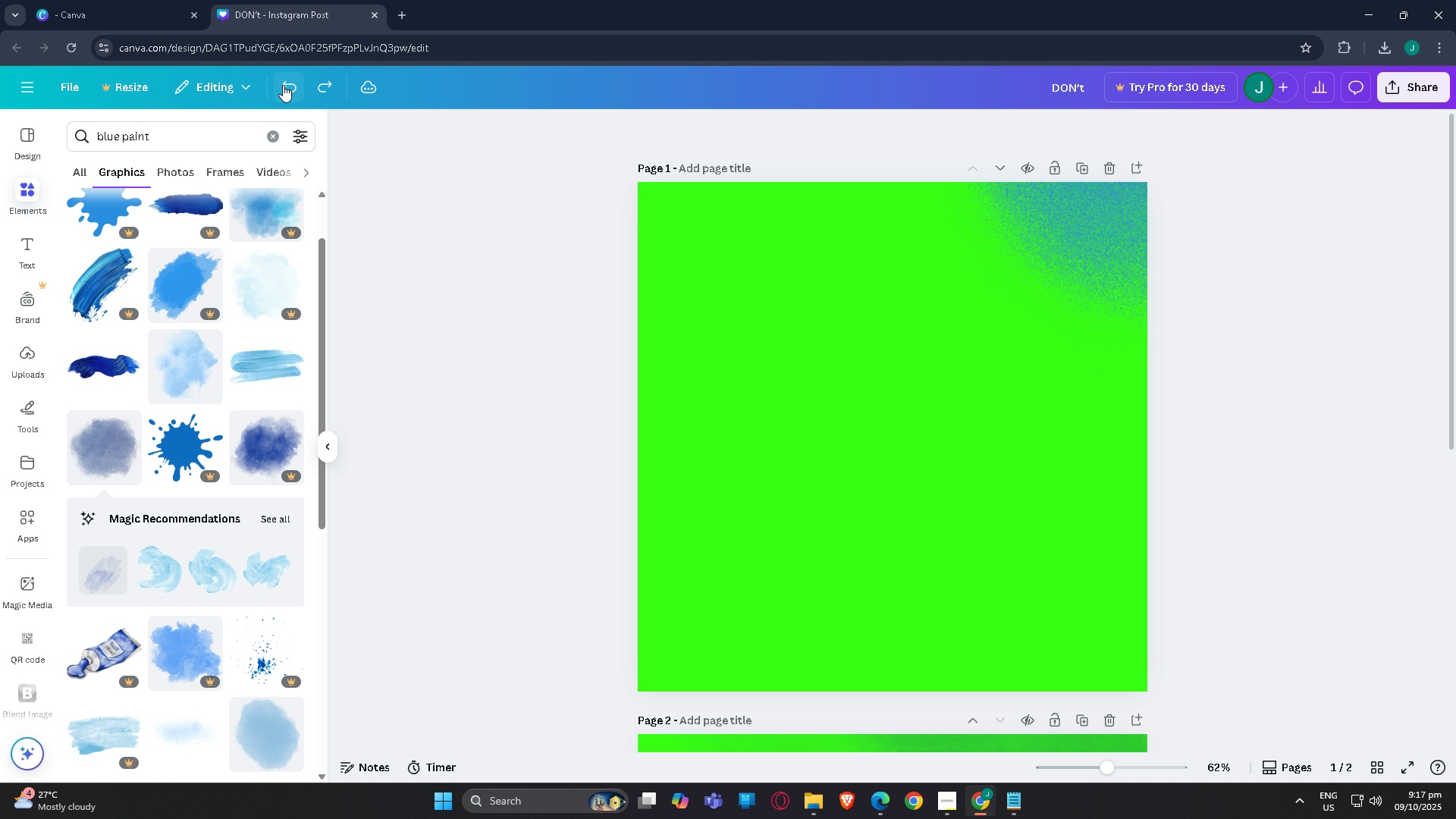 
triple_click([283, 85])
 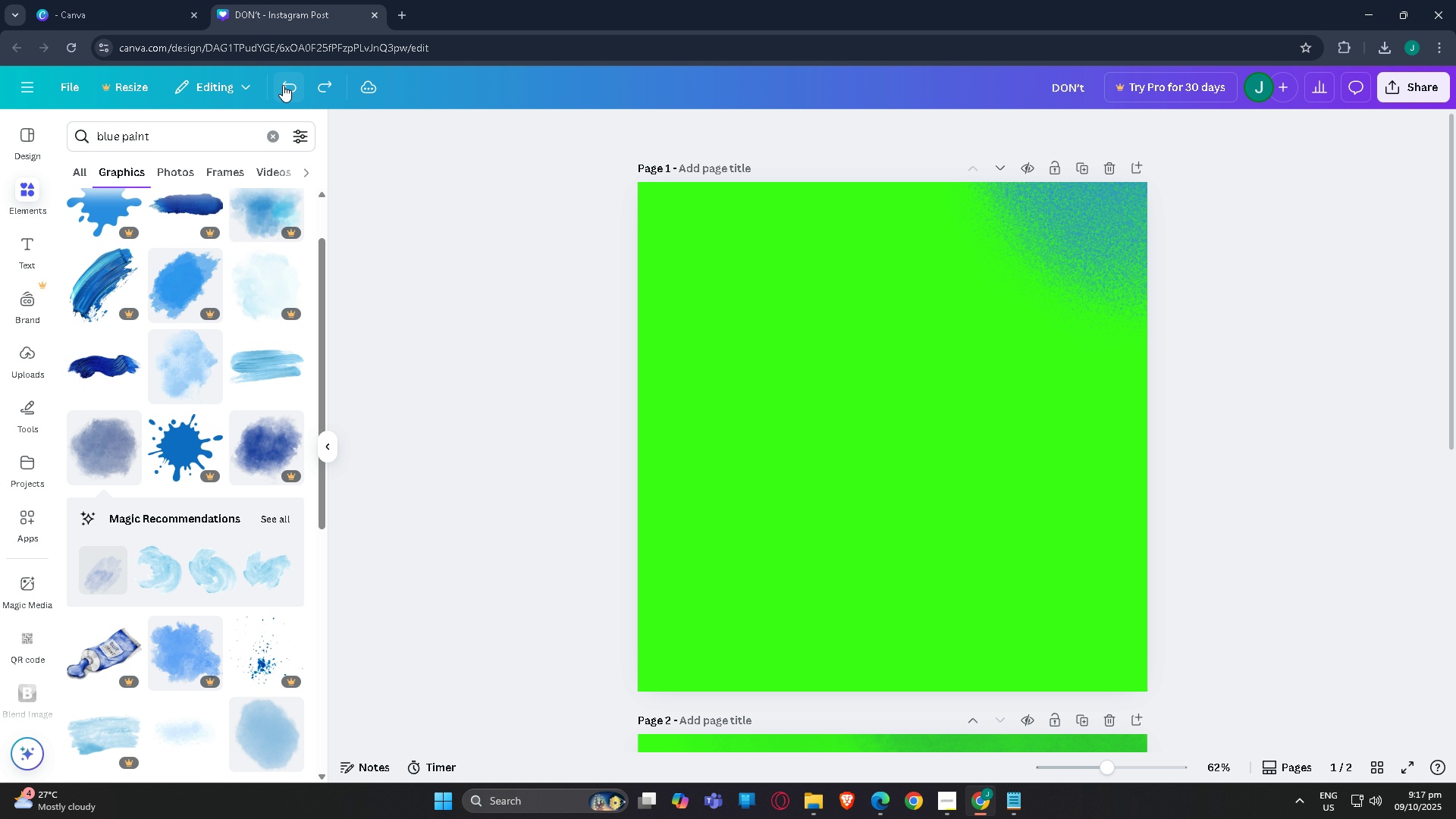 
left_click([283, 85])
 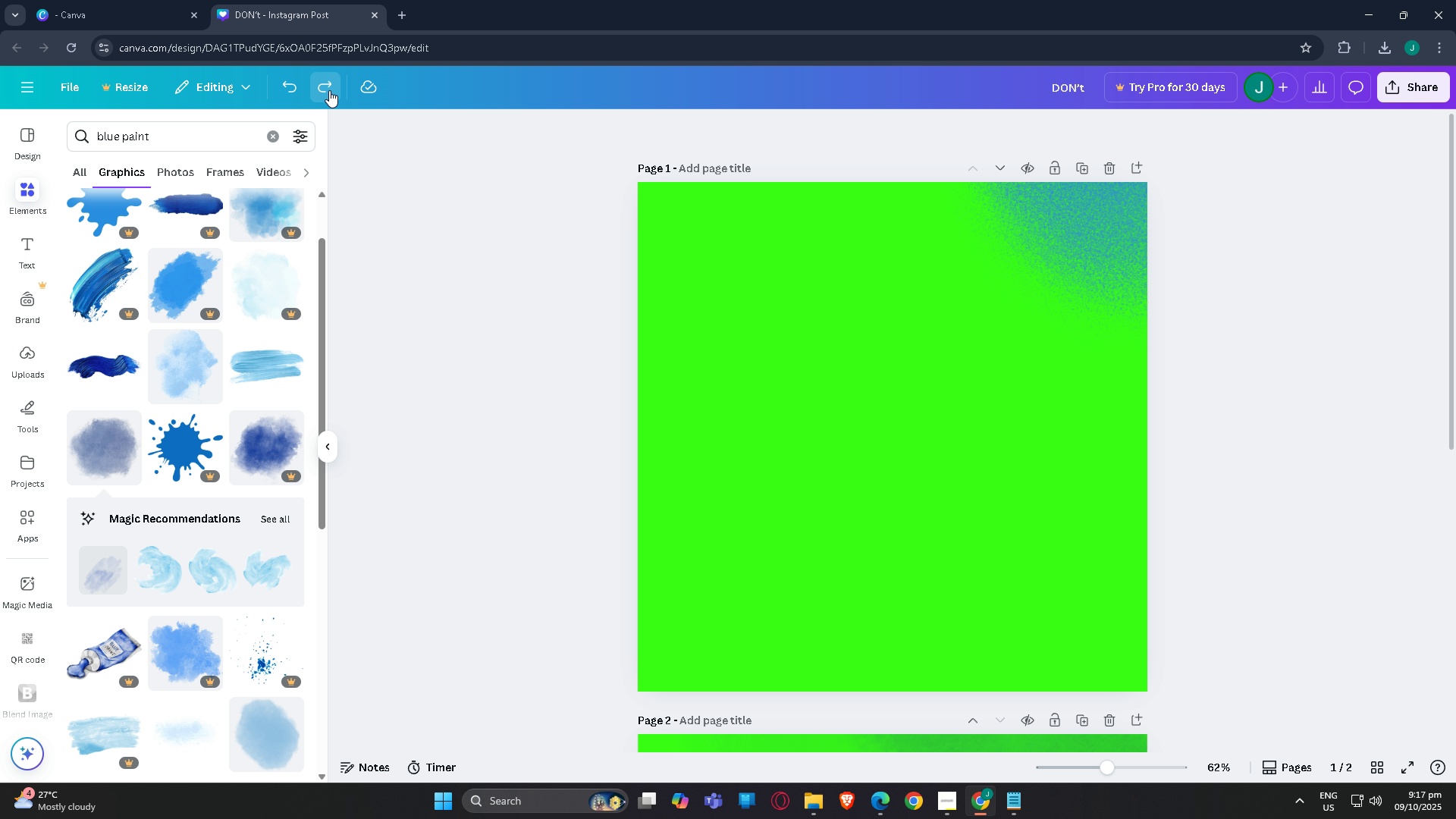 
double_click([329, 90])
 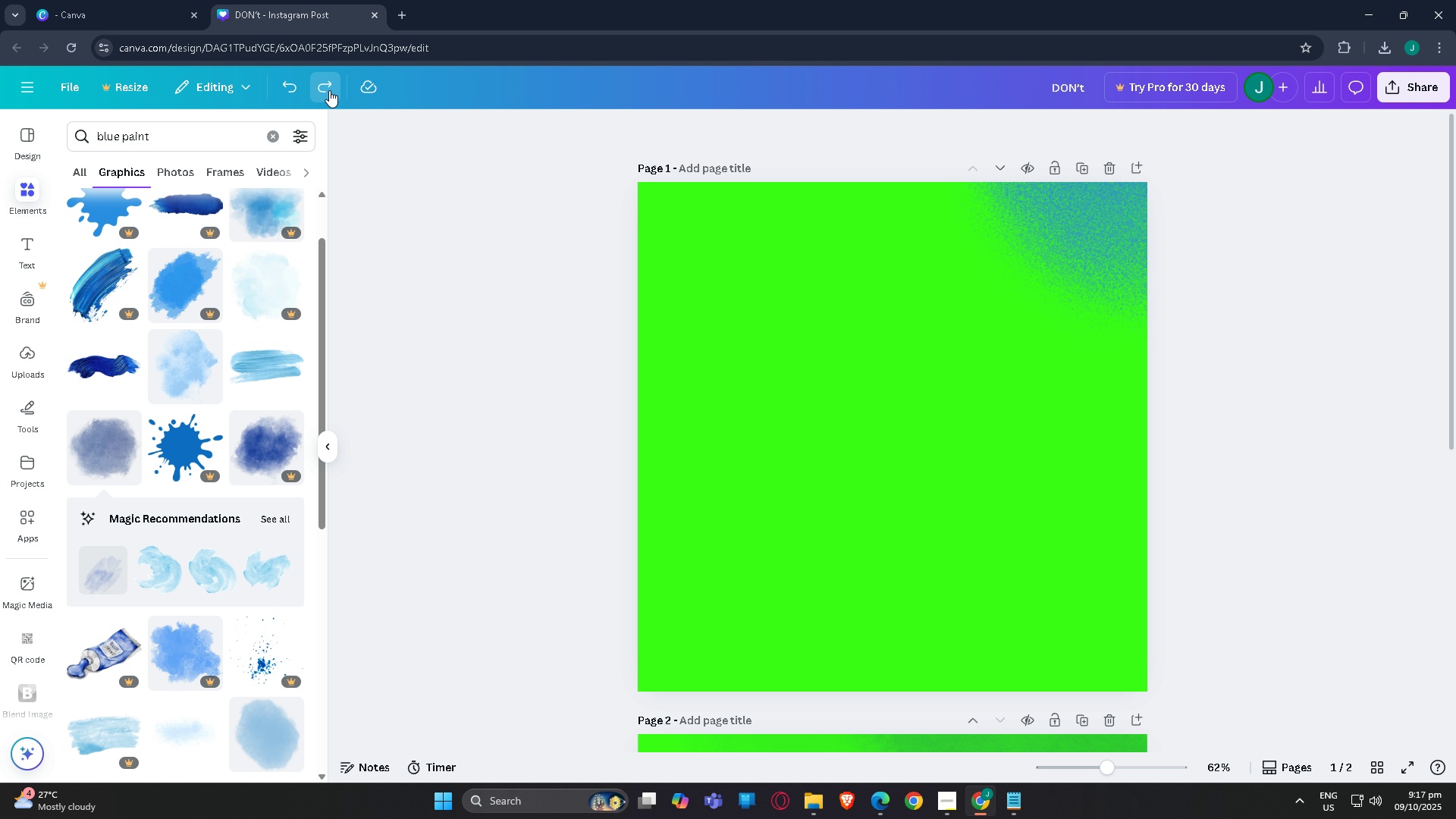 
triple_click([329, 90])
 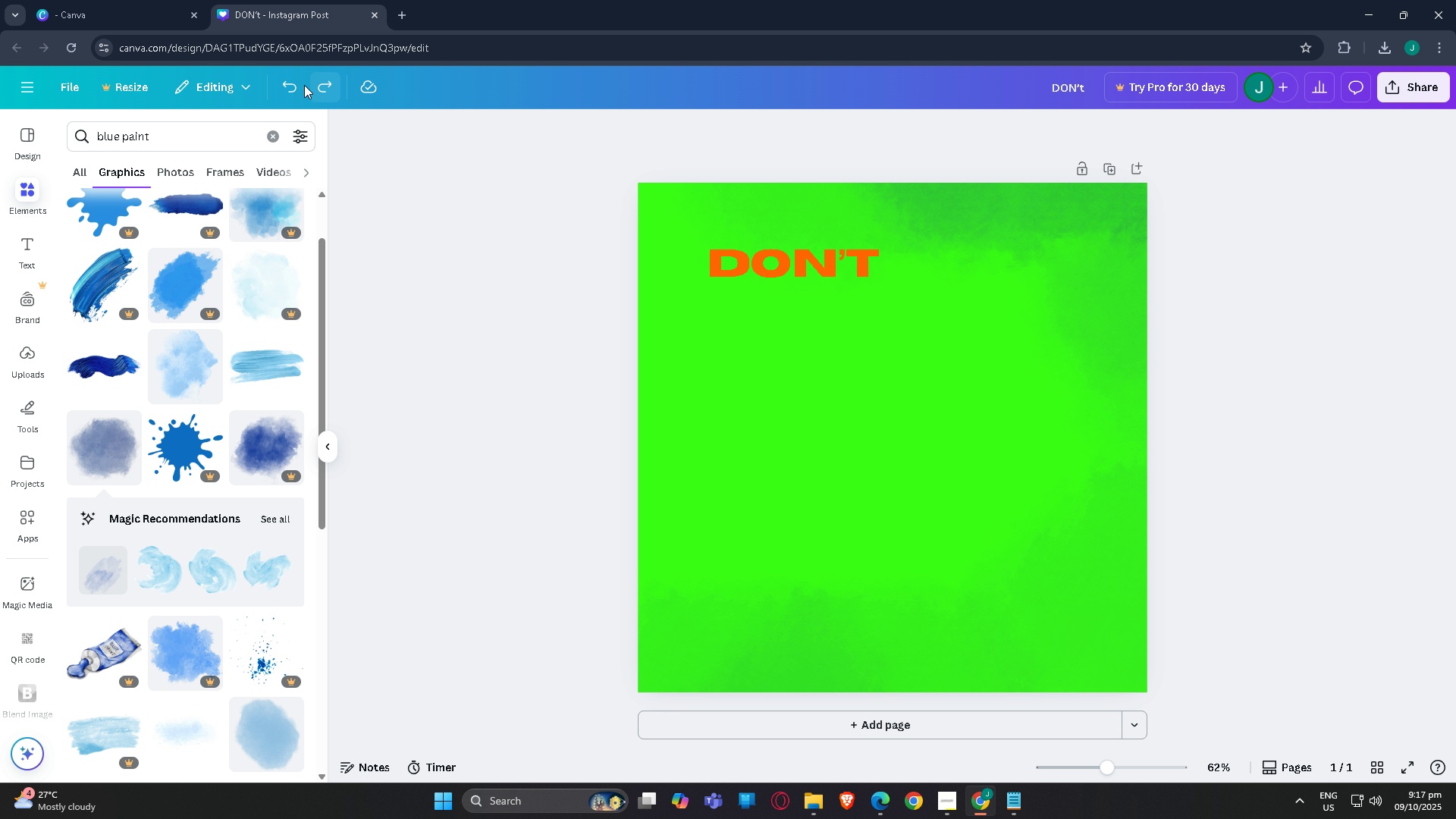 
left_click([302, 85])
 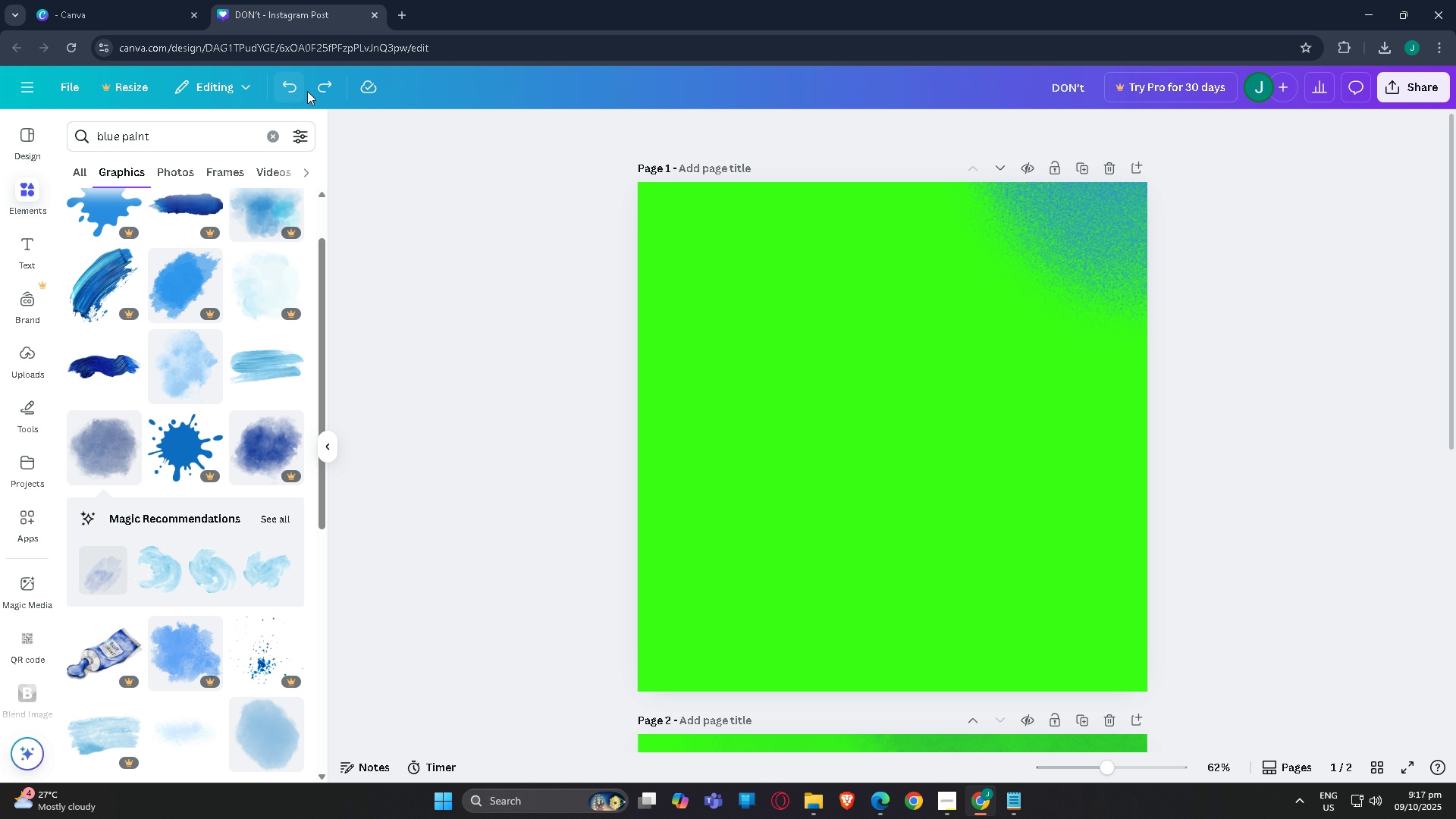 
scroll: coordinate [1009, 279], scroll_direction: up, amount: 4.0
 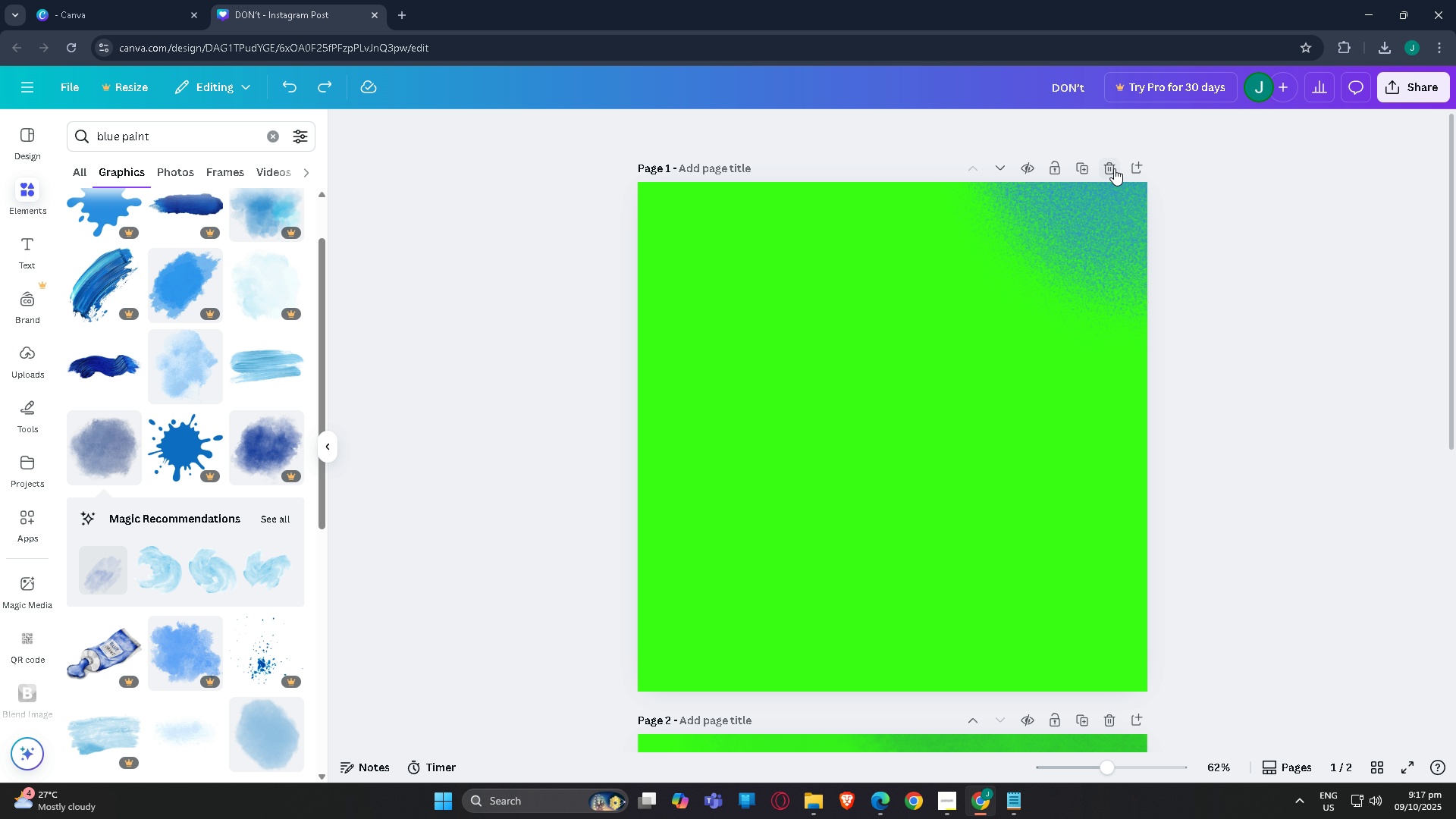 
left_click([1114, 168])
 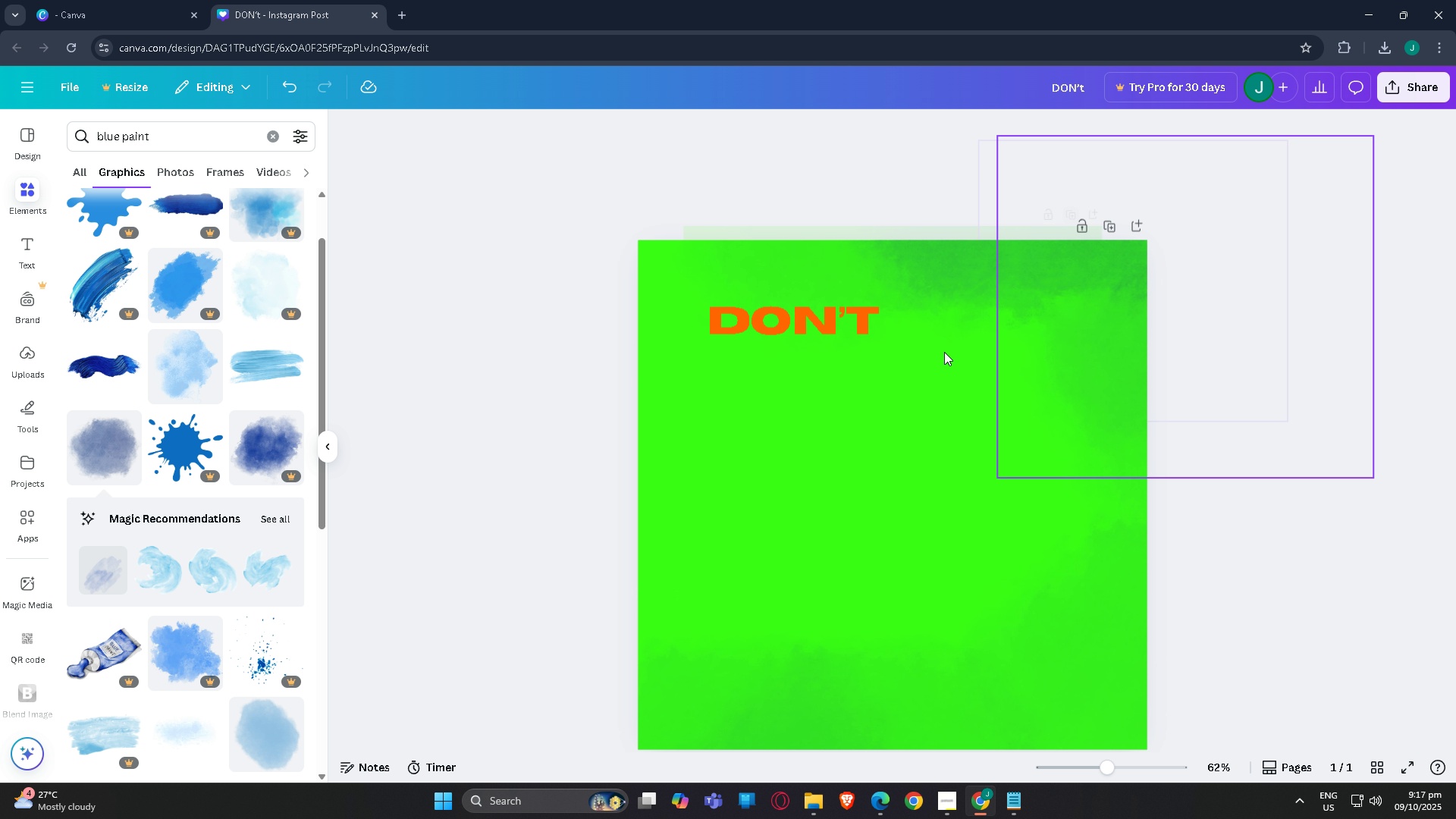 
scroll: coordinate [918, 337], scroll_direction: down, amount: 1.0
 